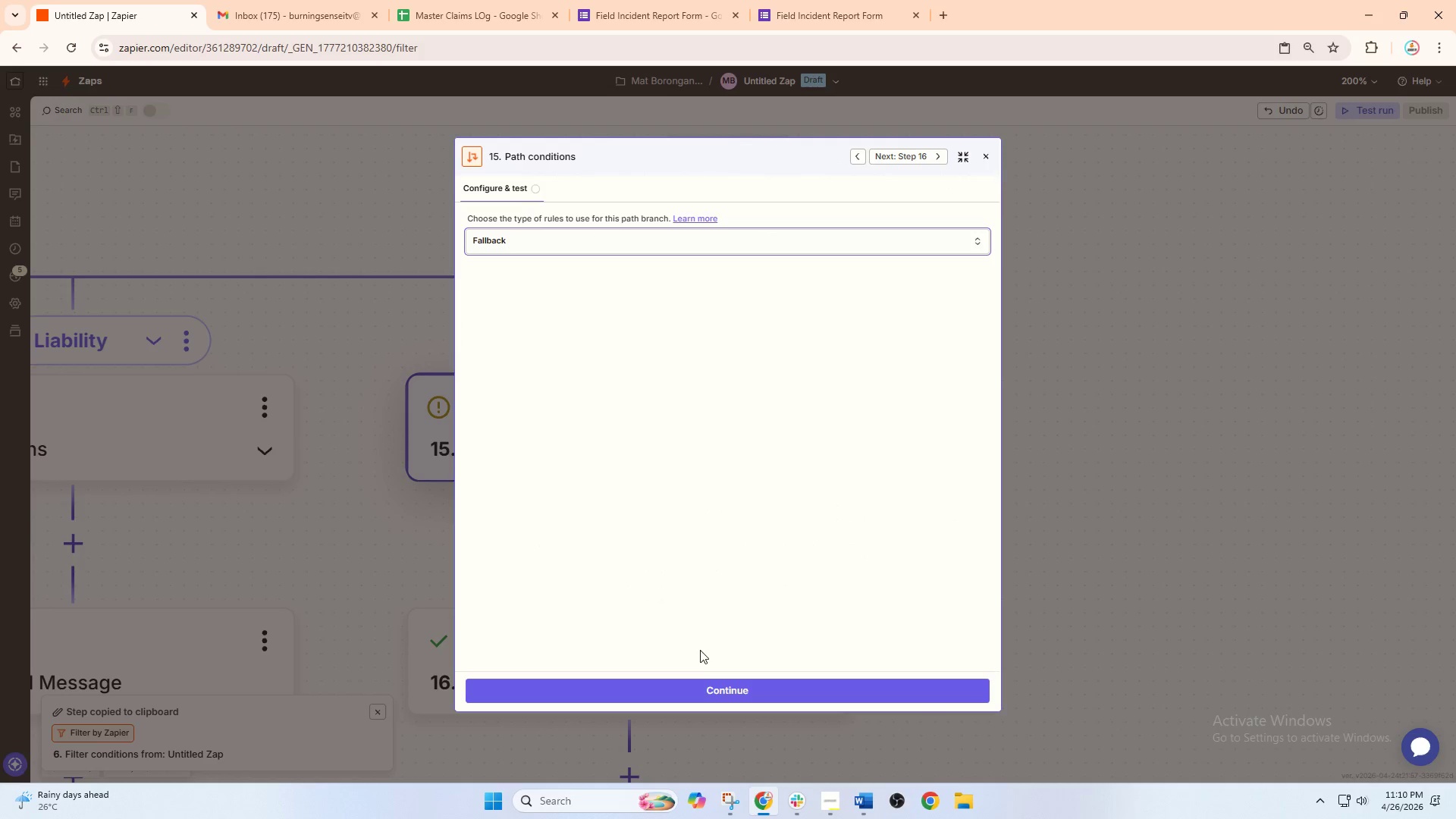 
left_click([705, 688])
 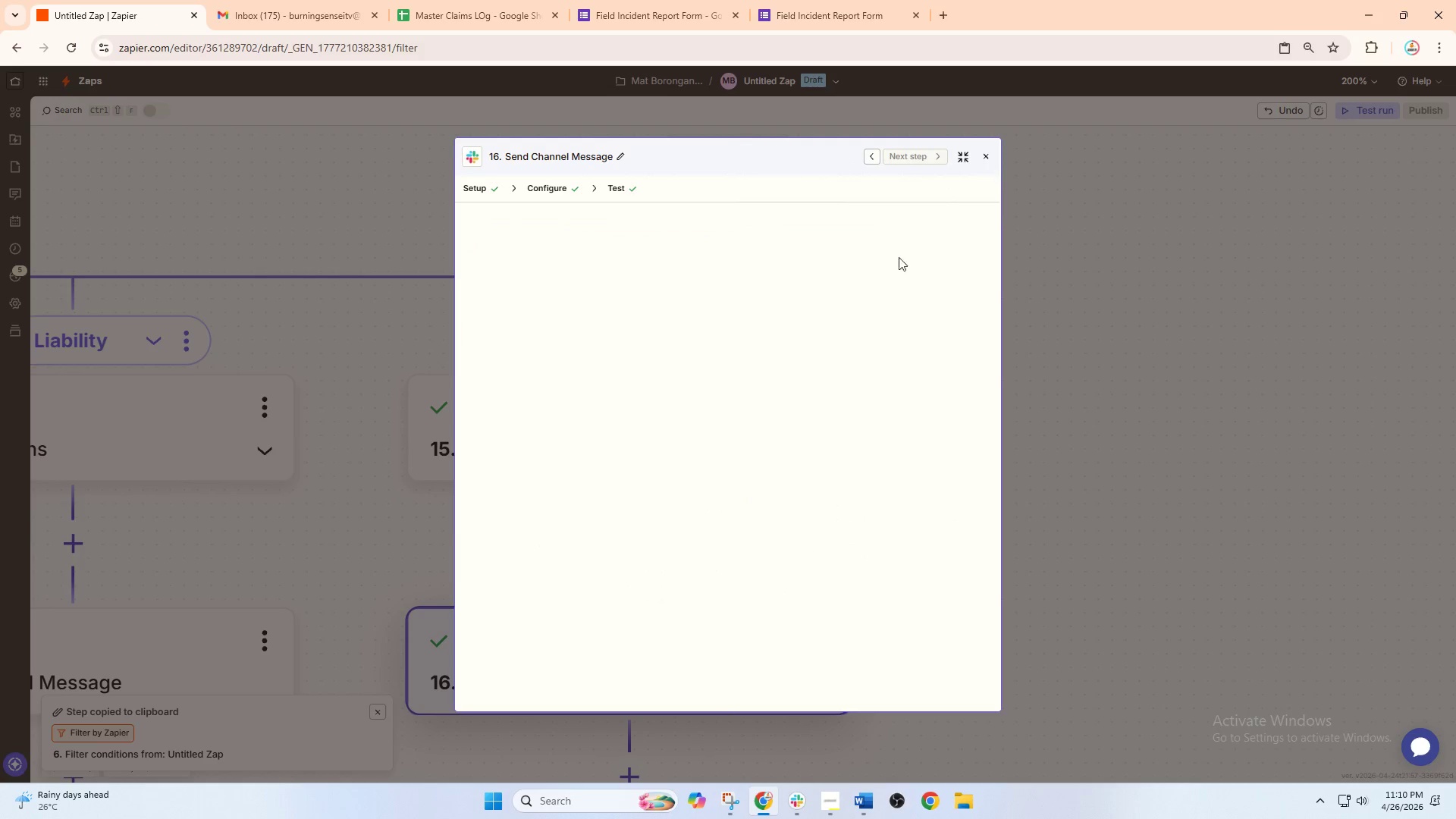 
wait(5.02)
 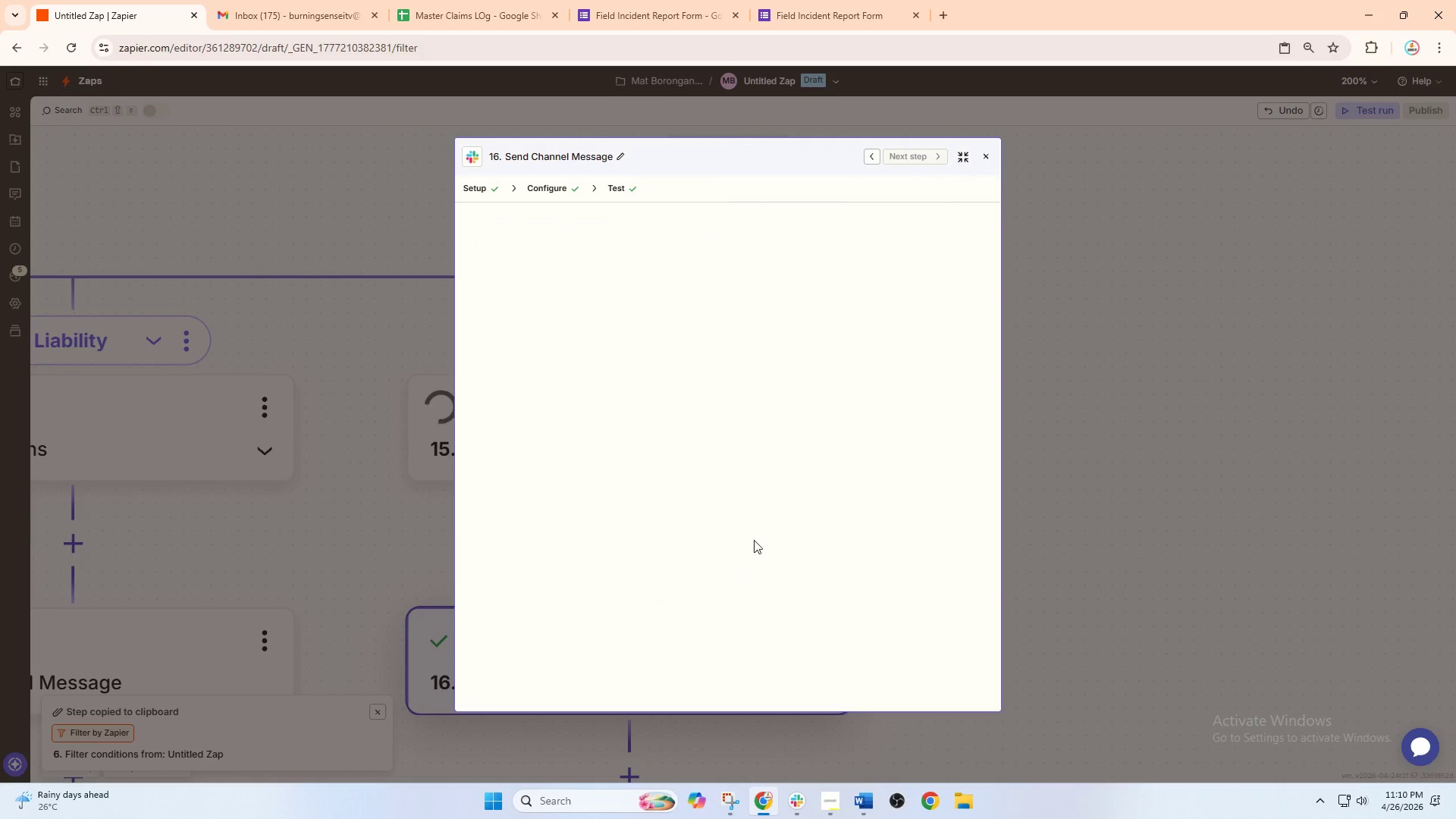 
left_click([988, 157])
 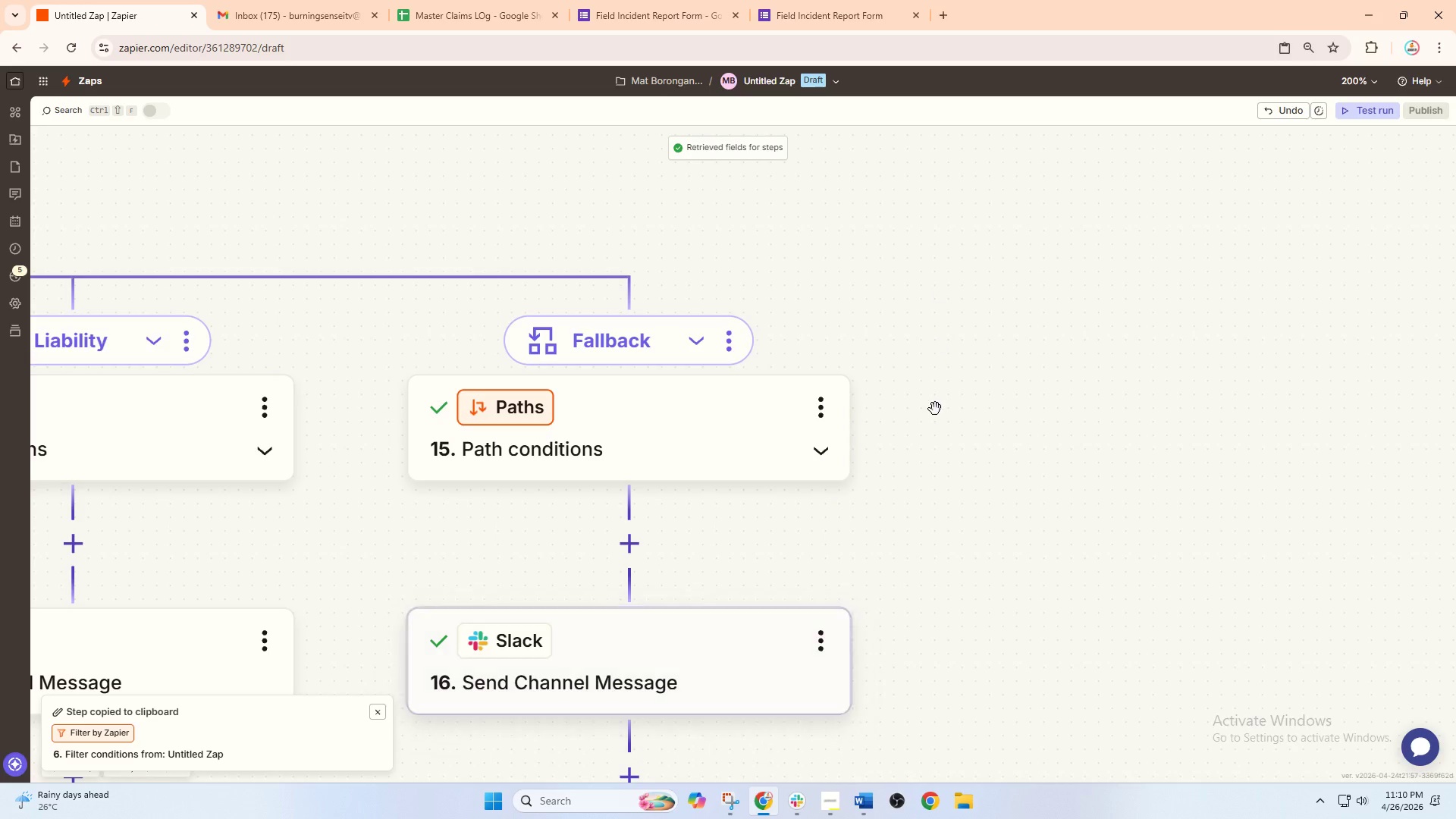 
left_click_drag(start_coordinate=[939, 418], to_coordinate=[1074, 338])
 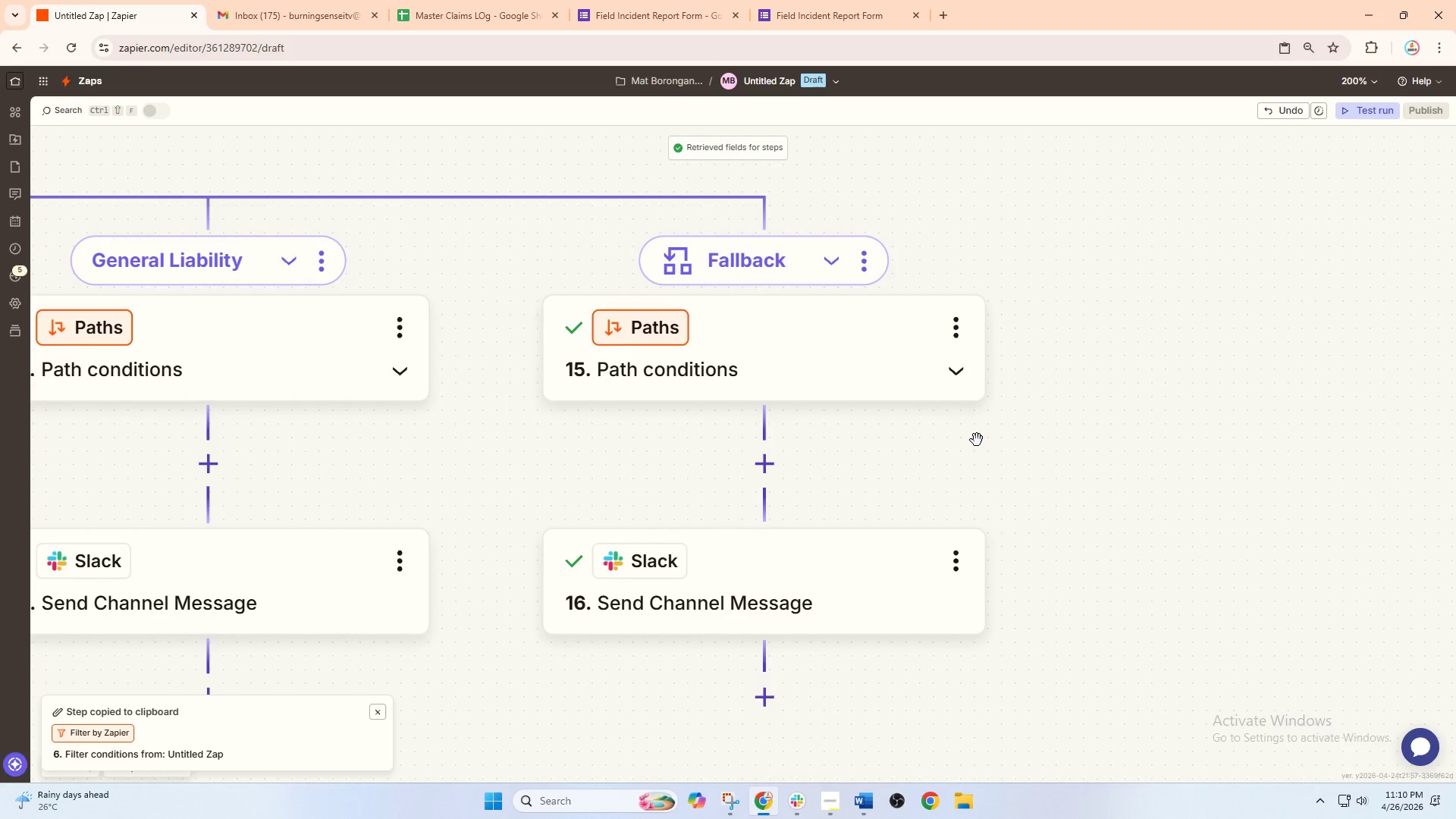 
hold_key(key=ControlLeft, duration=1.5)
 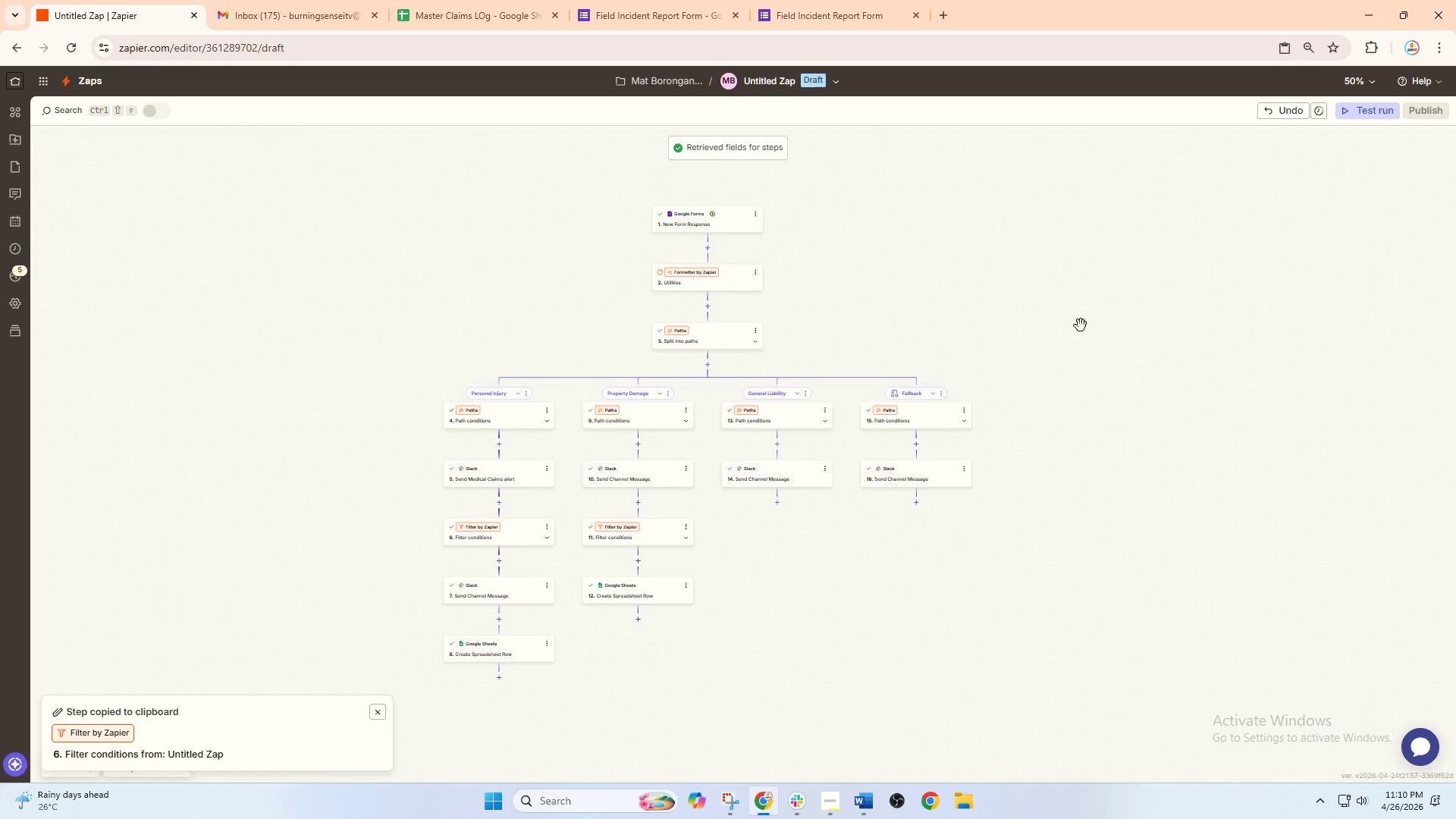 
key(Control+ControlLeft)
 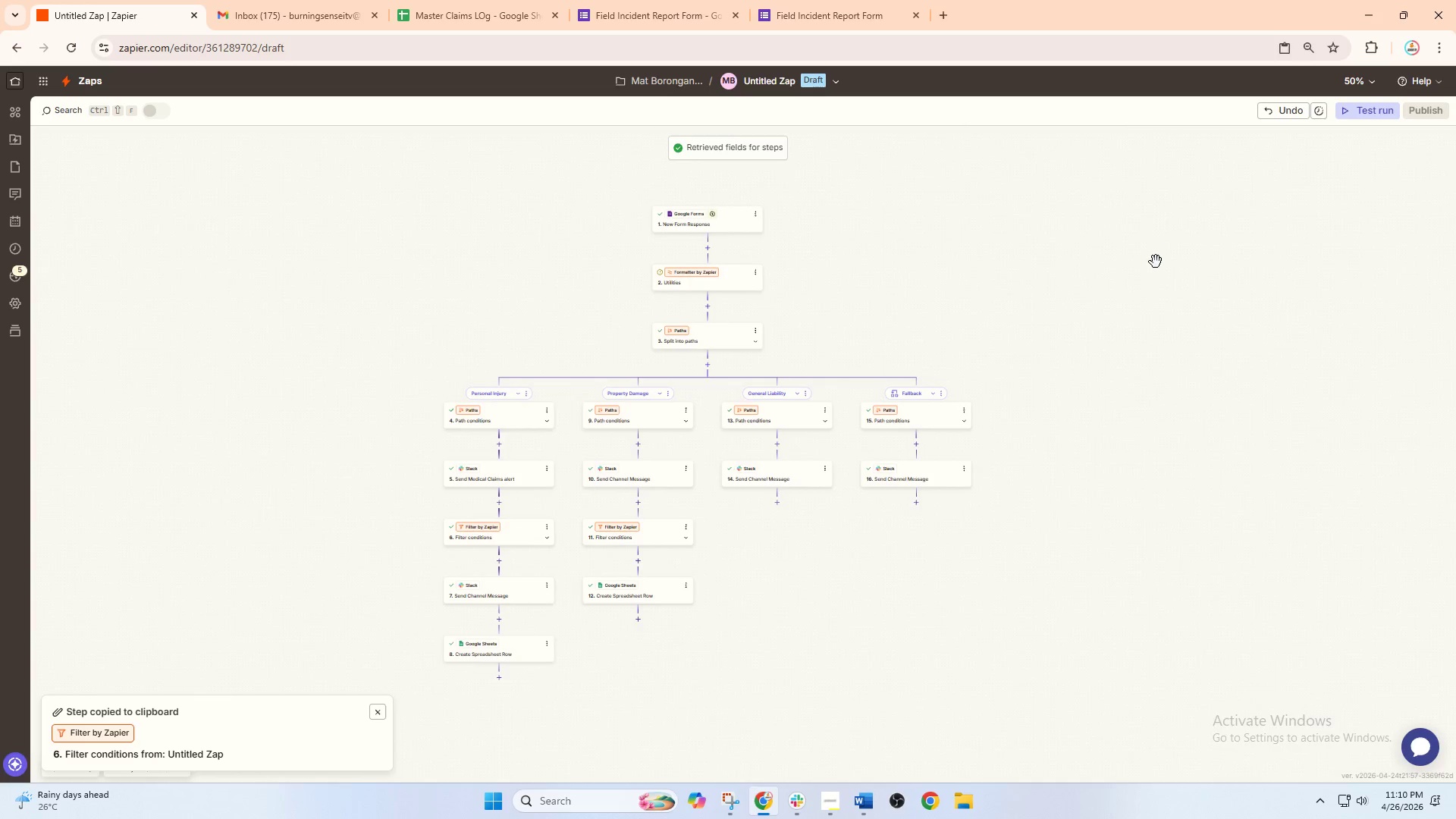 
key(Control+ControlLeft)
 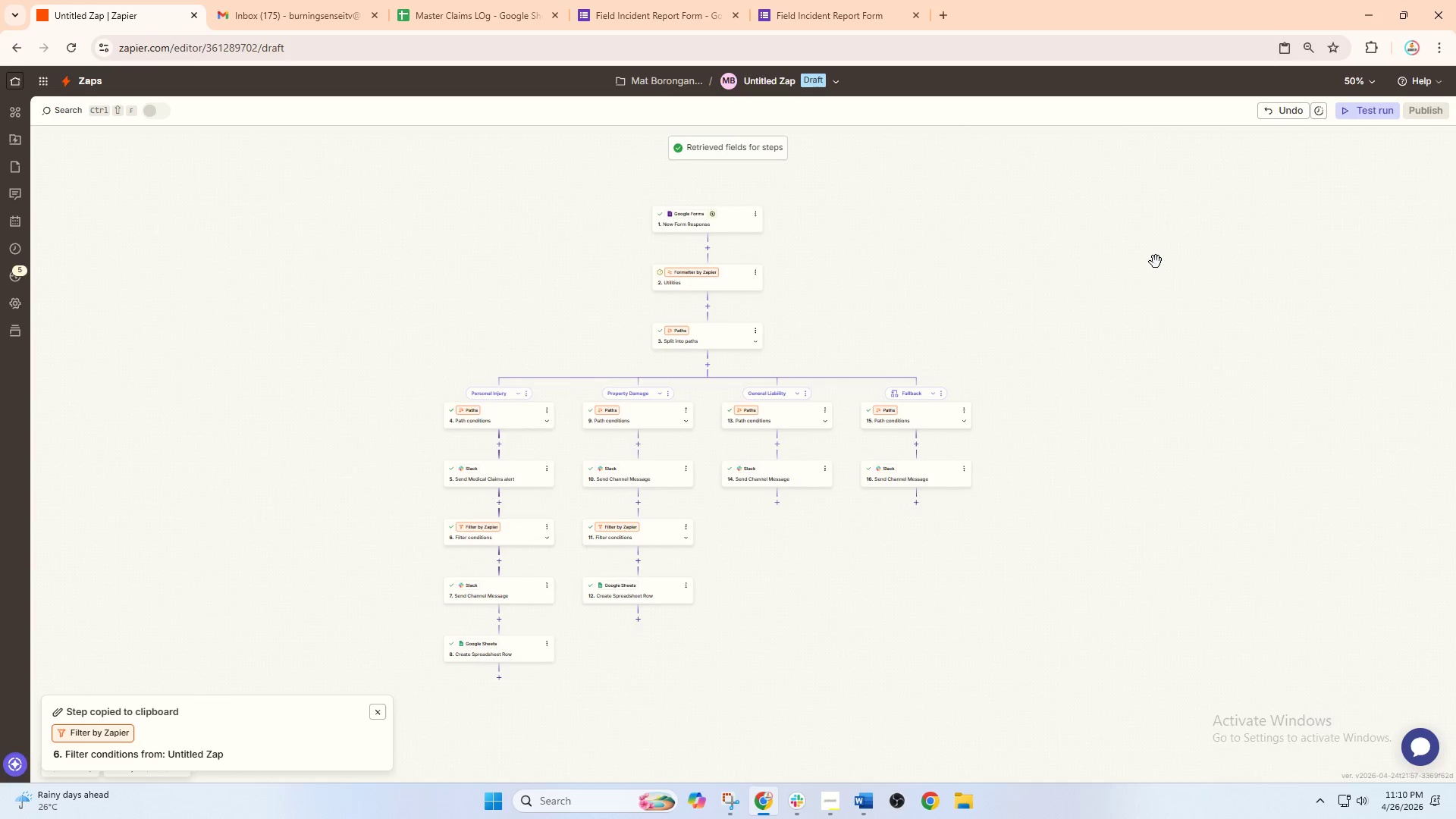 
key(Control+ControlLeft)
 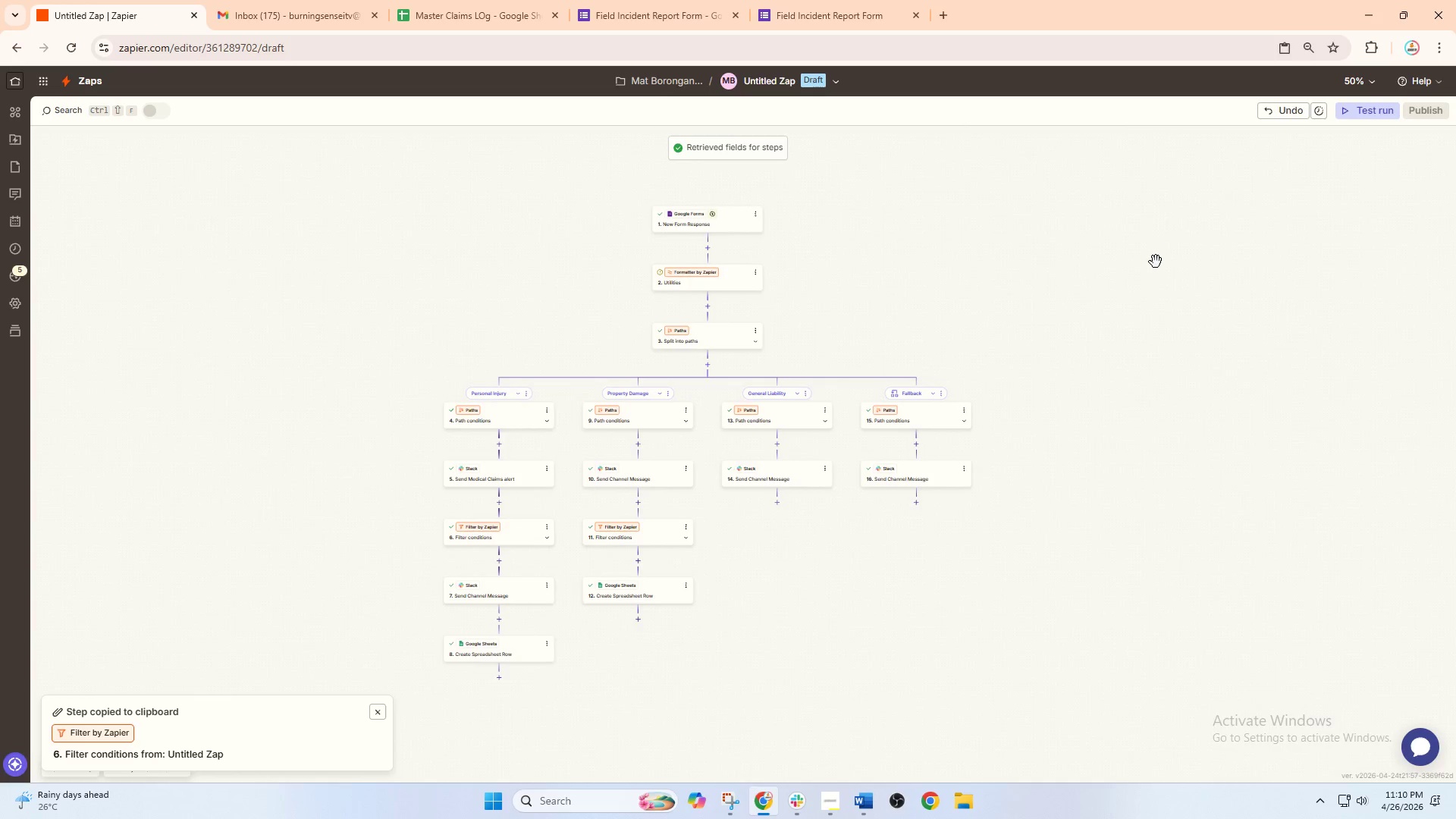 
key(Control+ControlLeft)
 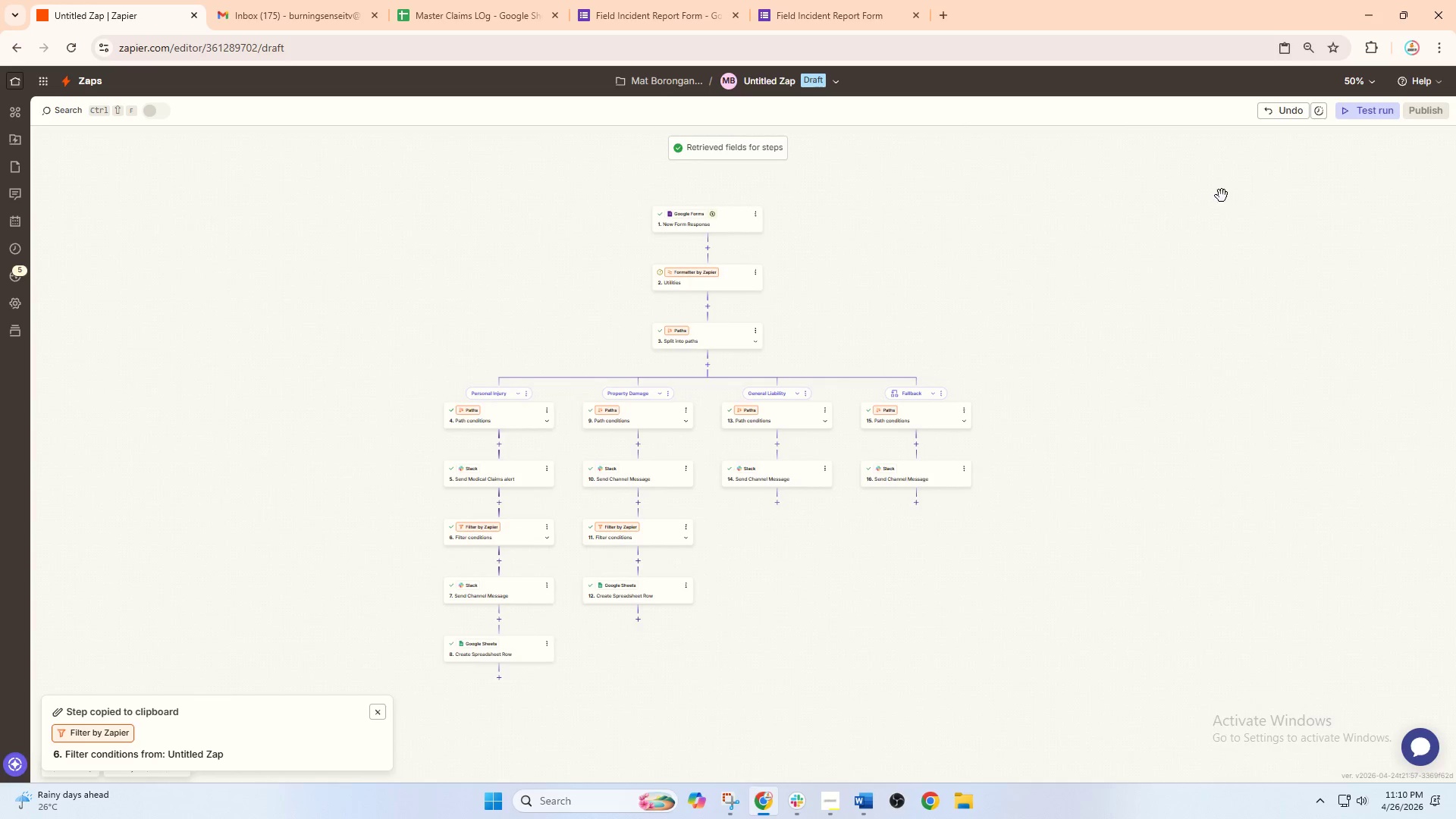 
key(Control+ControlLeft)
 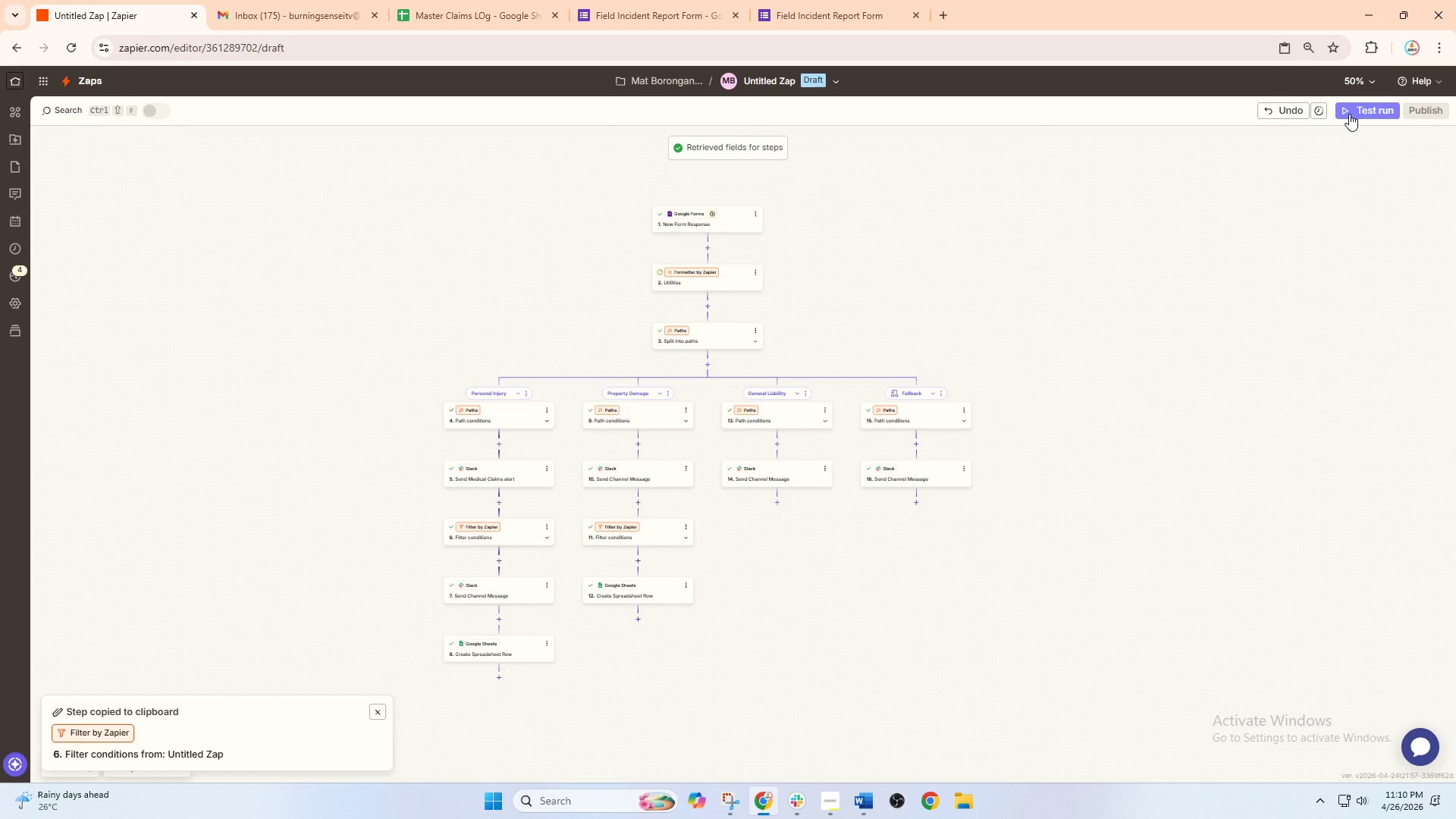 
scroll: coordinate [1023, 390], scroll_direction: down, amount: 10.0
 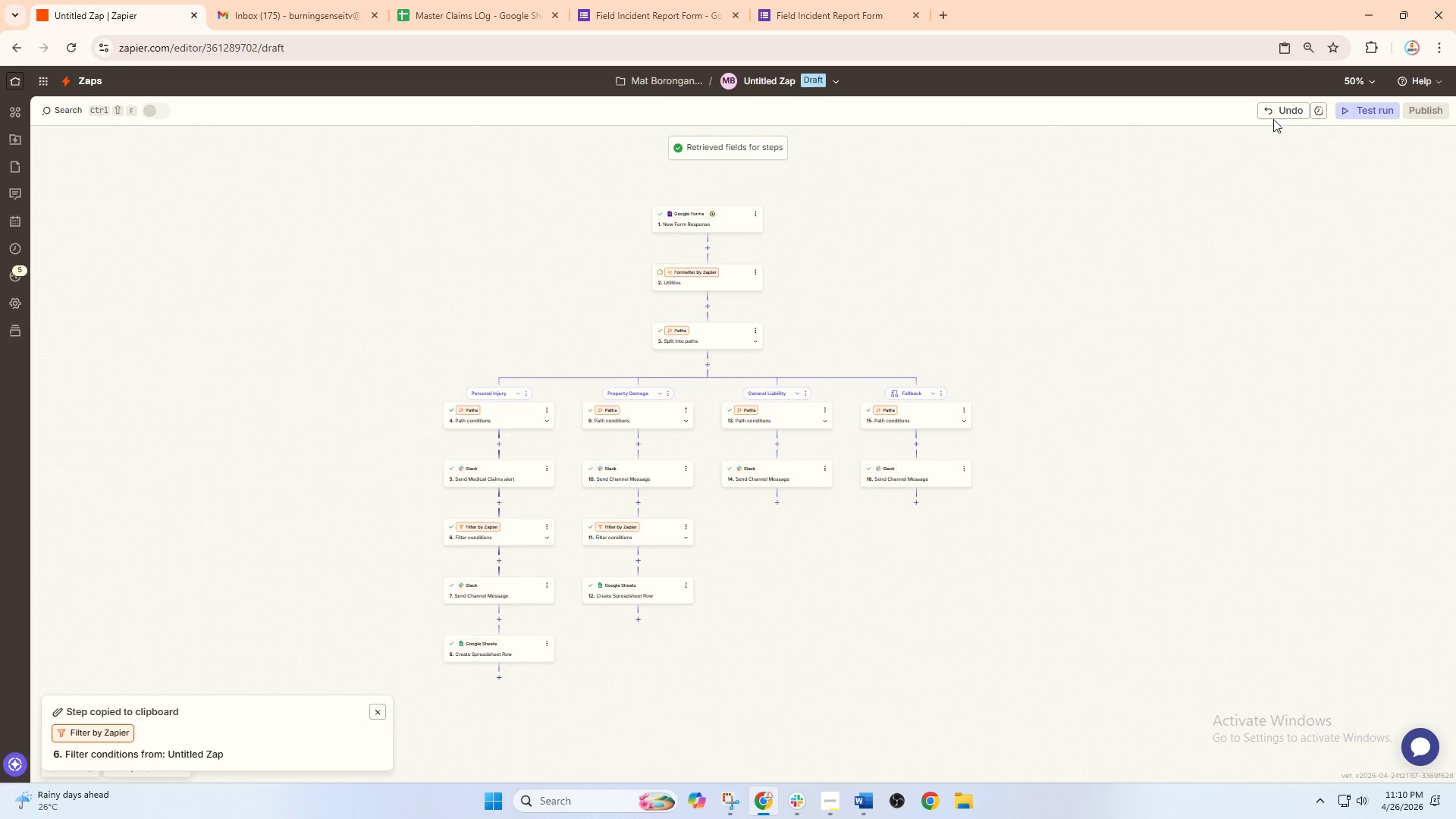 
left_click([1349, 114])
 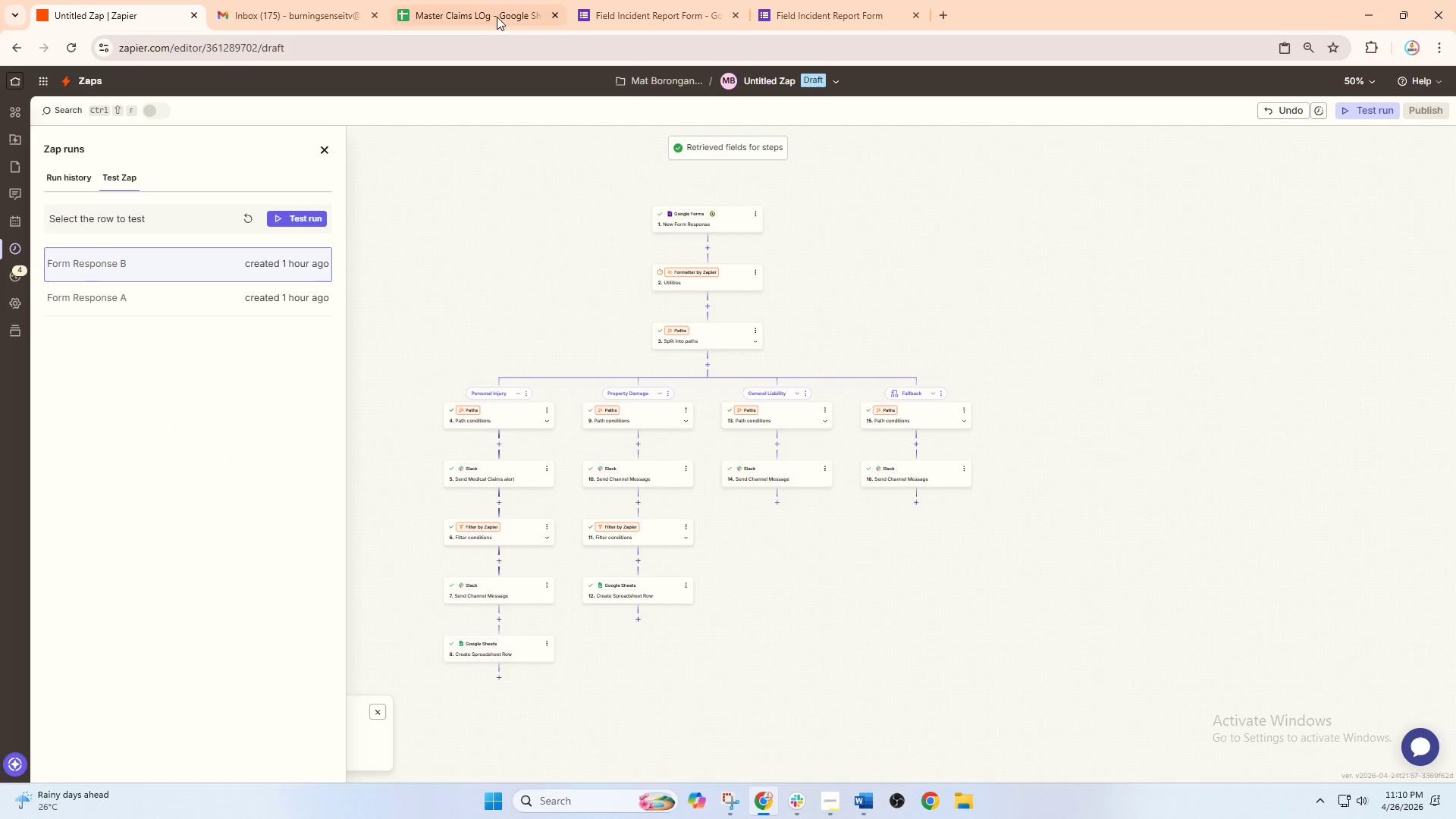 
double_click([644, 0])
 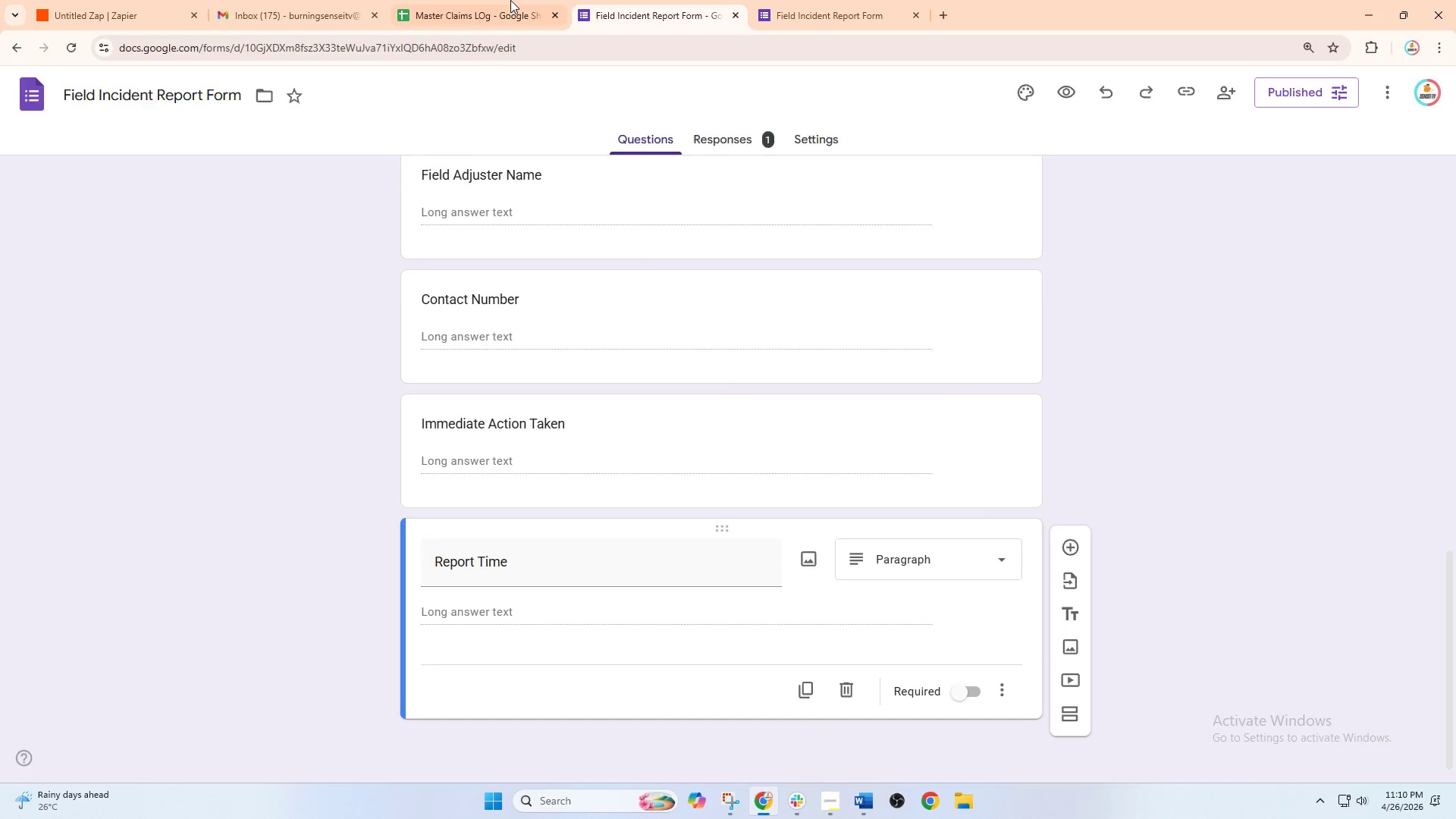 
left_click([509, 0])
 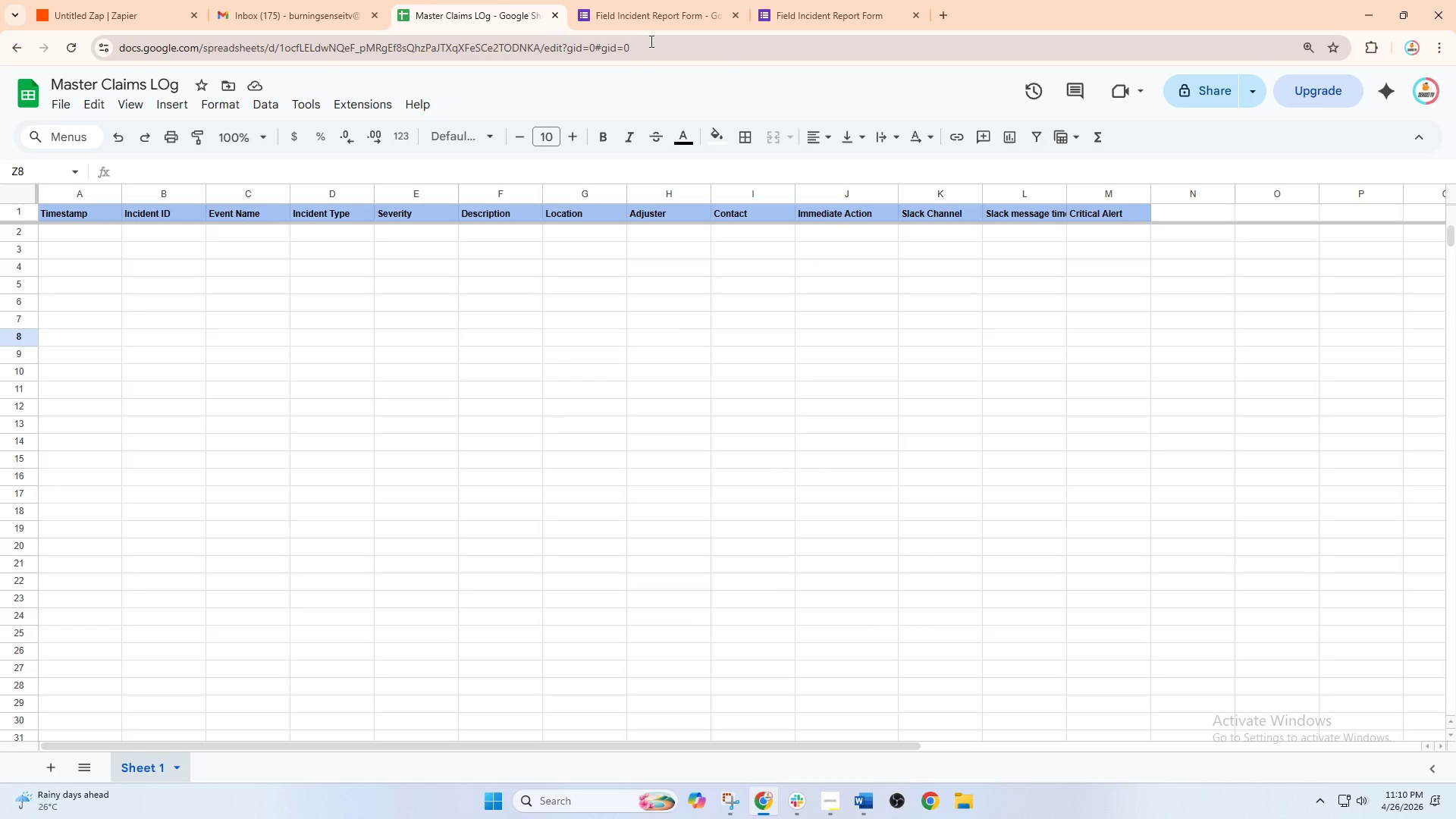 
left_click([657, 0])
 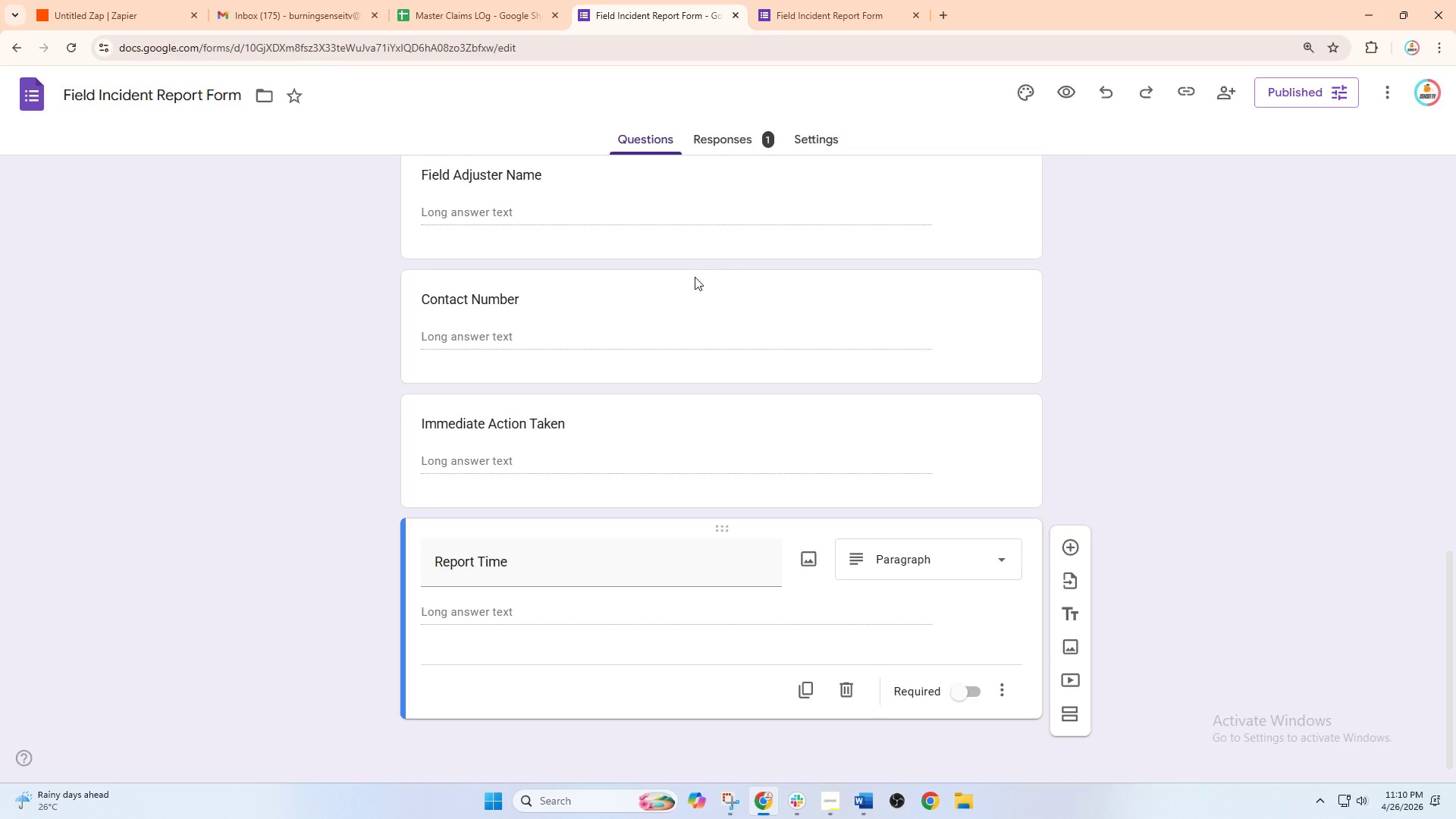 
scroll: coordinate [686, 344], scroll_direction: up, amount: 14.0
 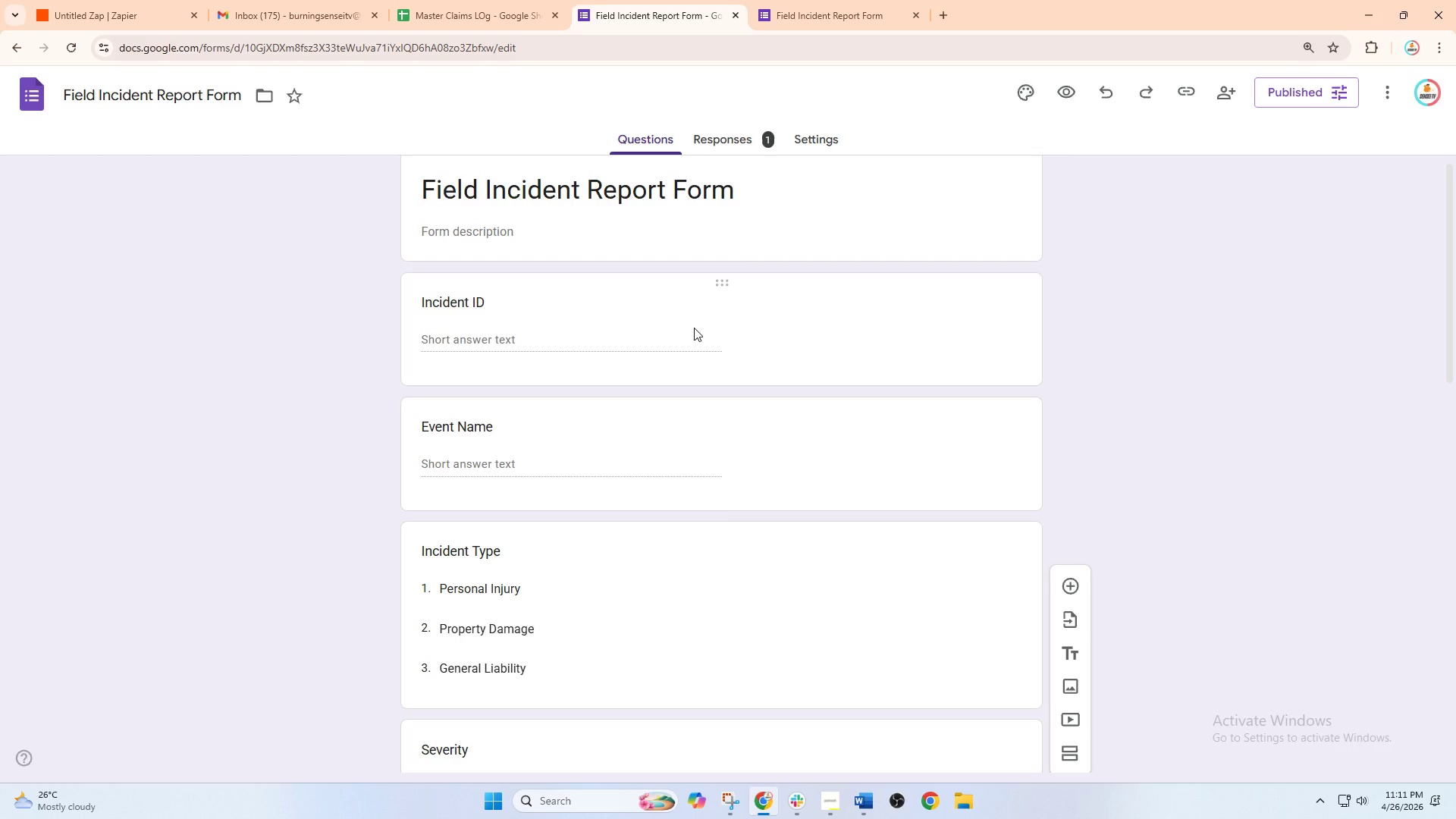 
wait(59.07)
 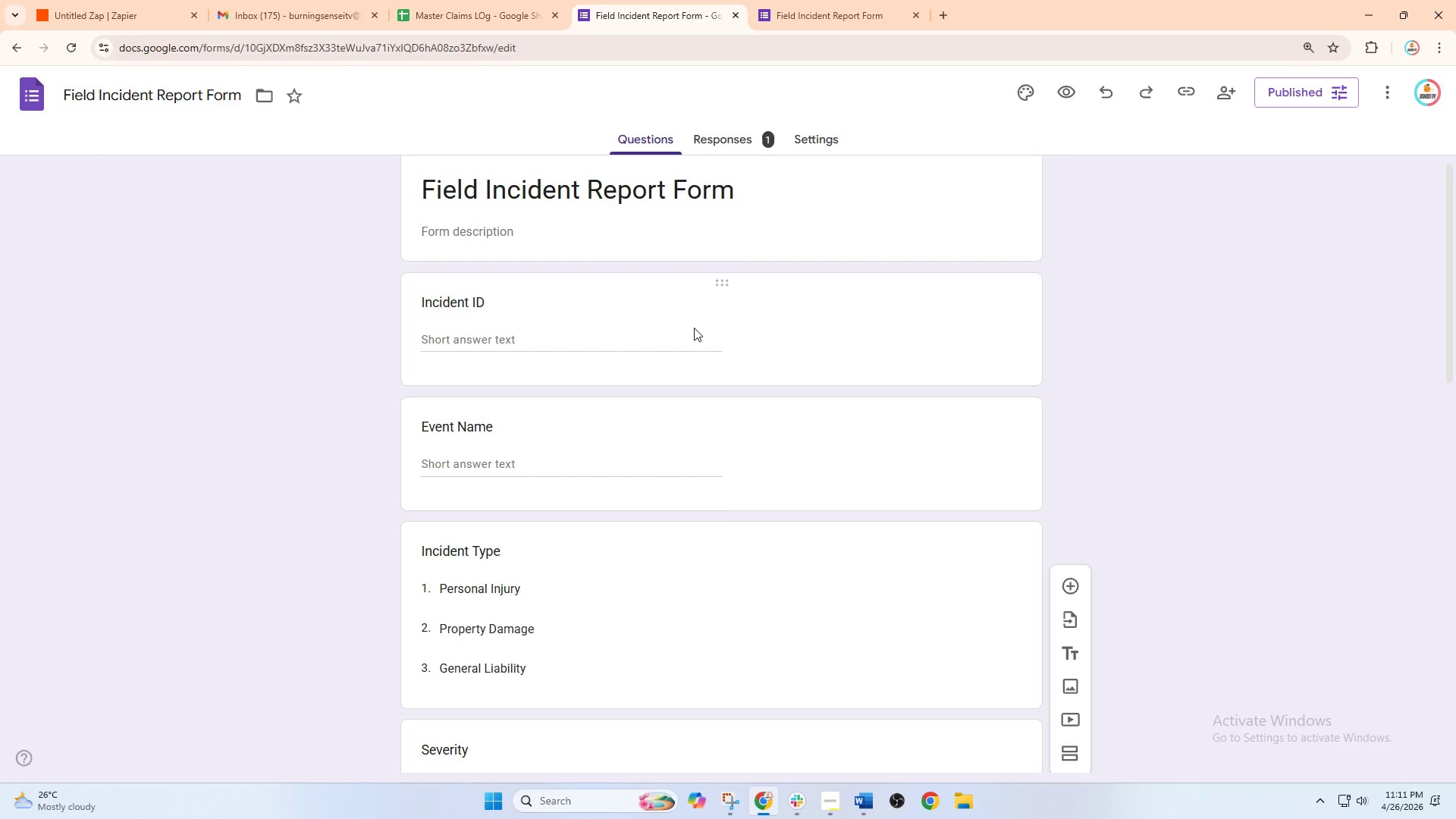 
double_click([682, 0])
 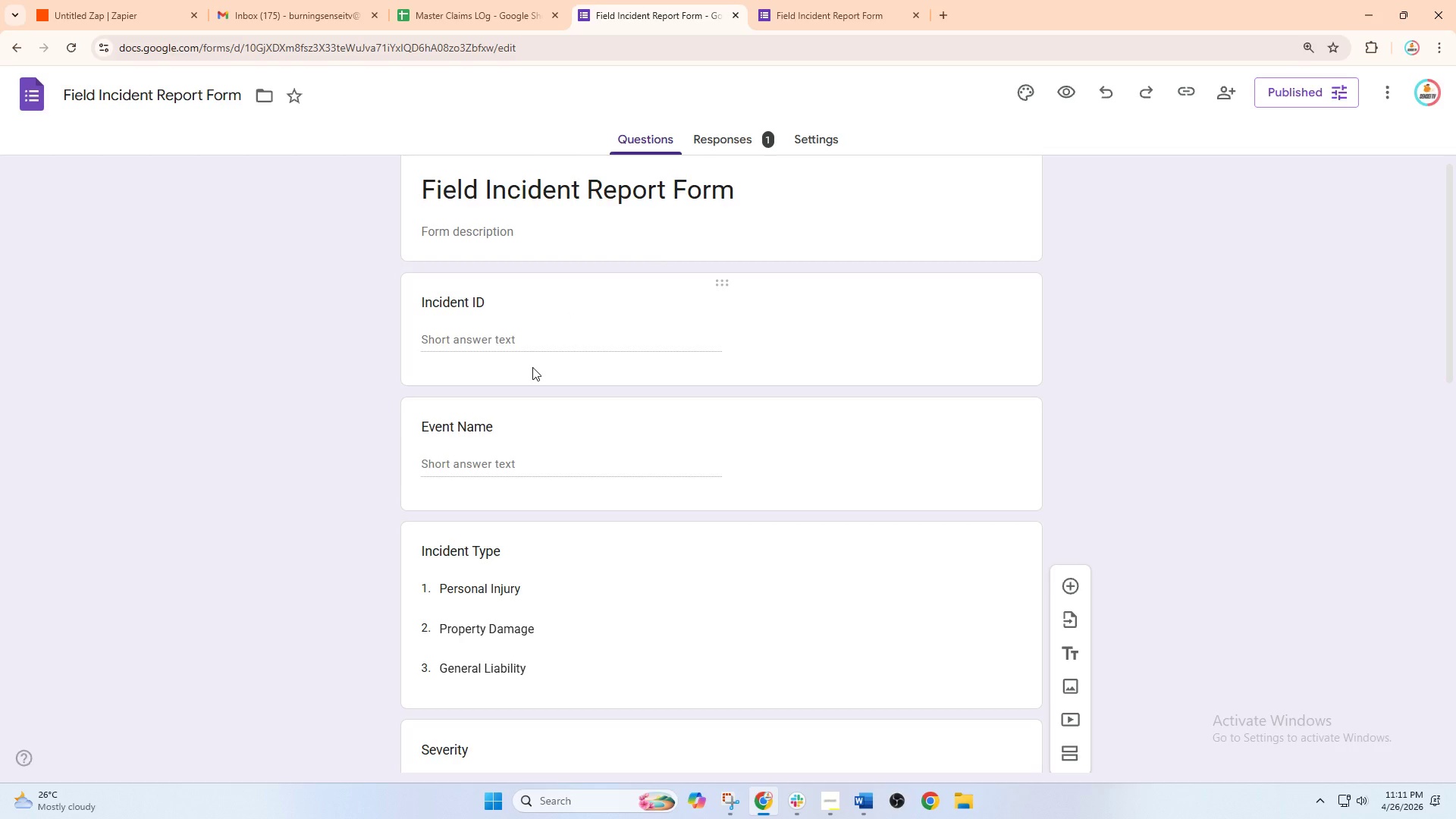 
left_click([486, 337])
 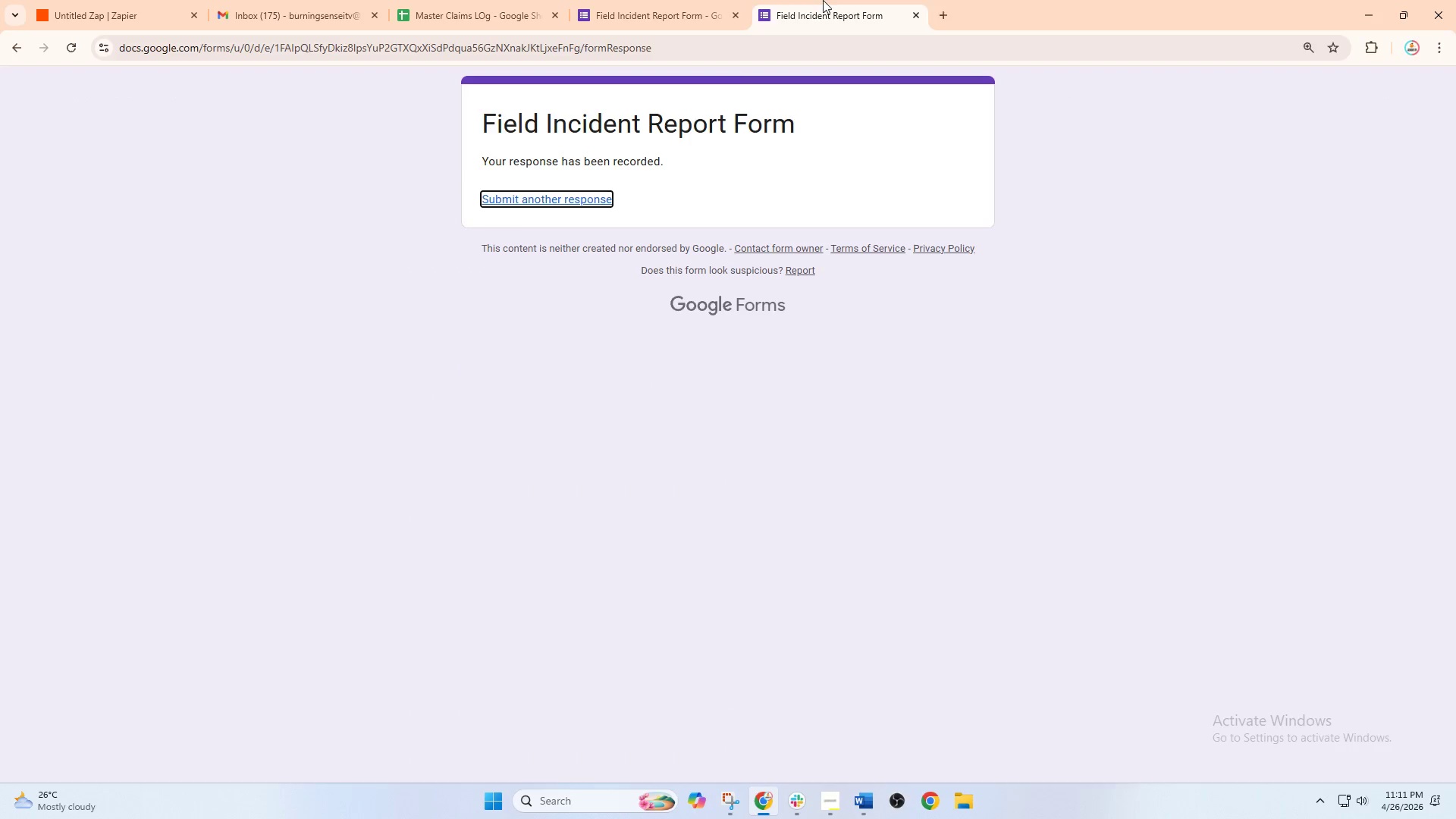 
double_click([692, 0])
 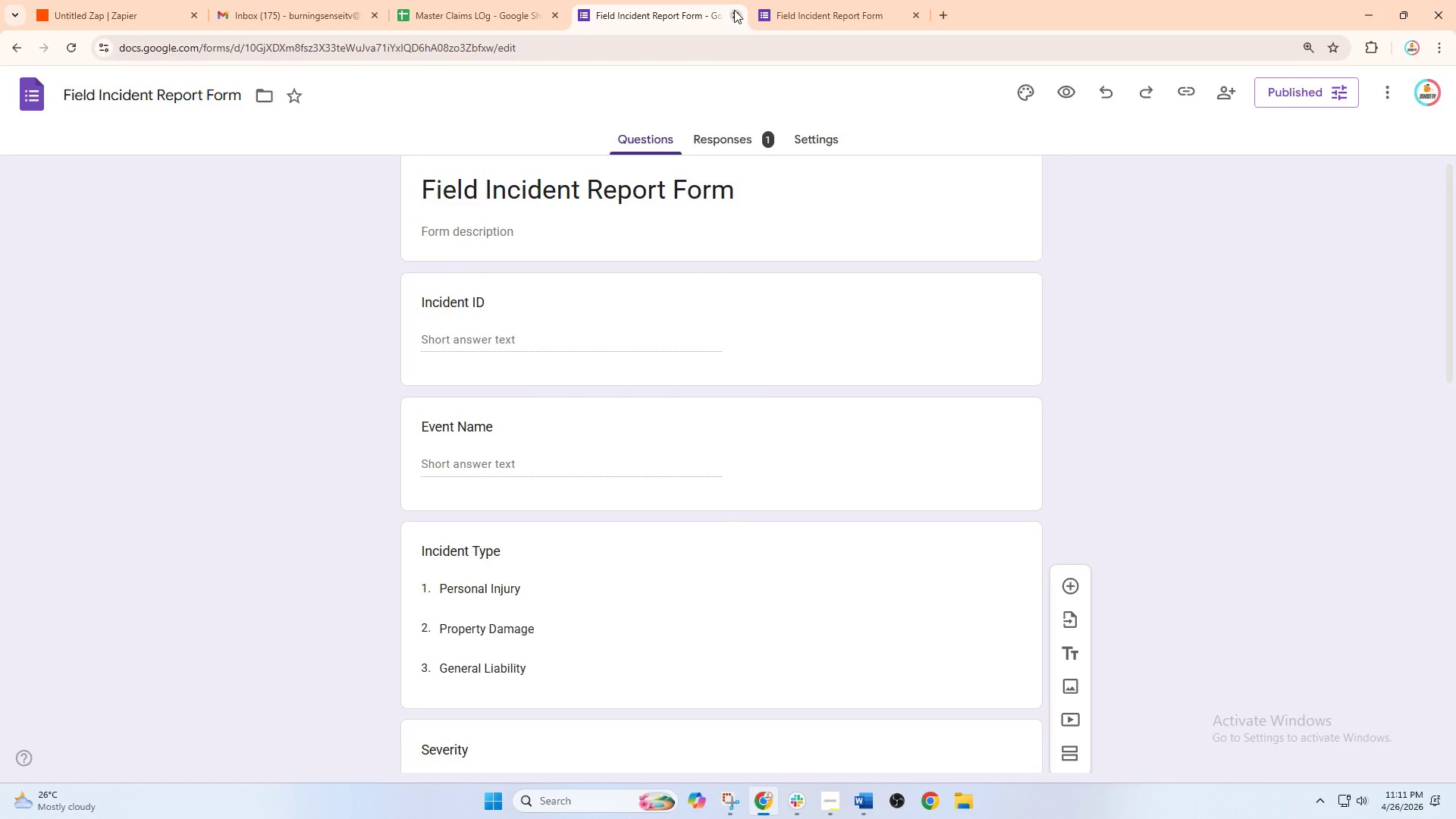 
left_click([734, 10])
 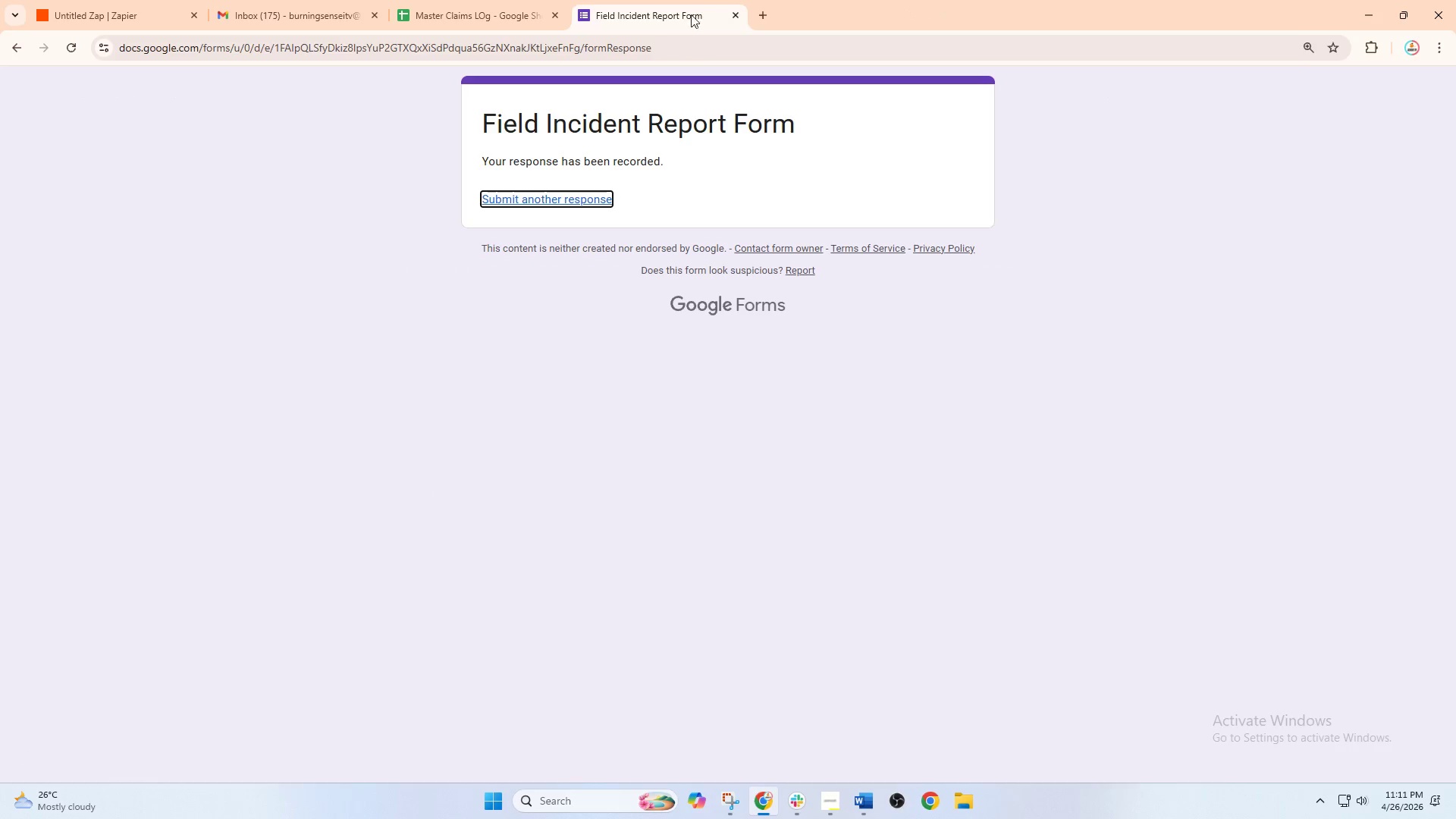 
left_click([647, 11])
 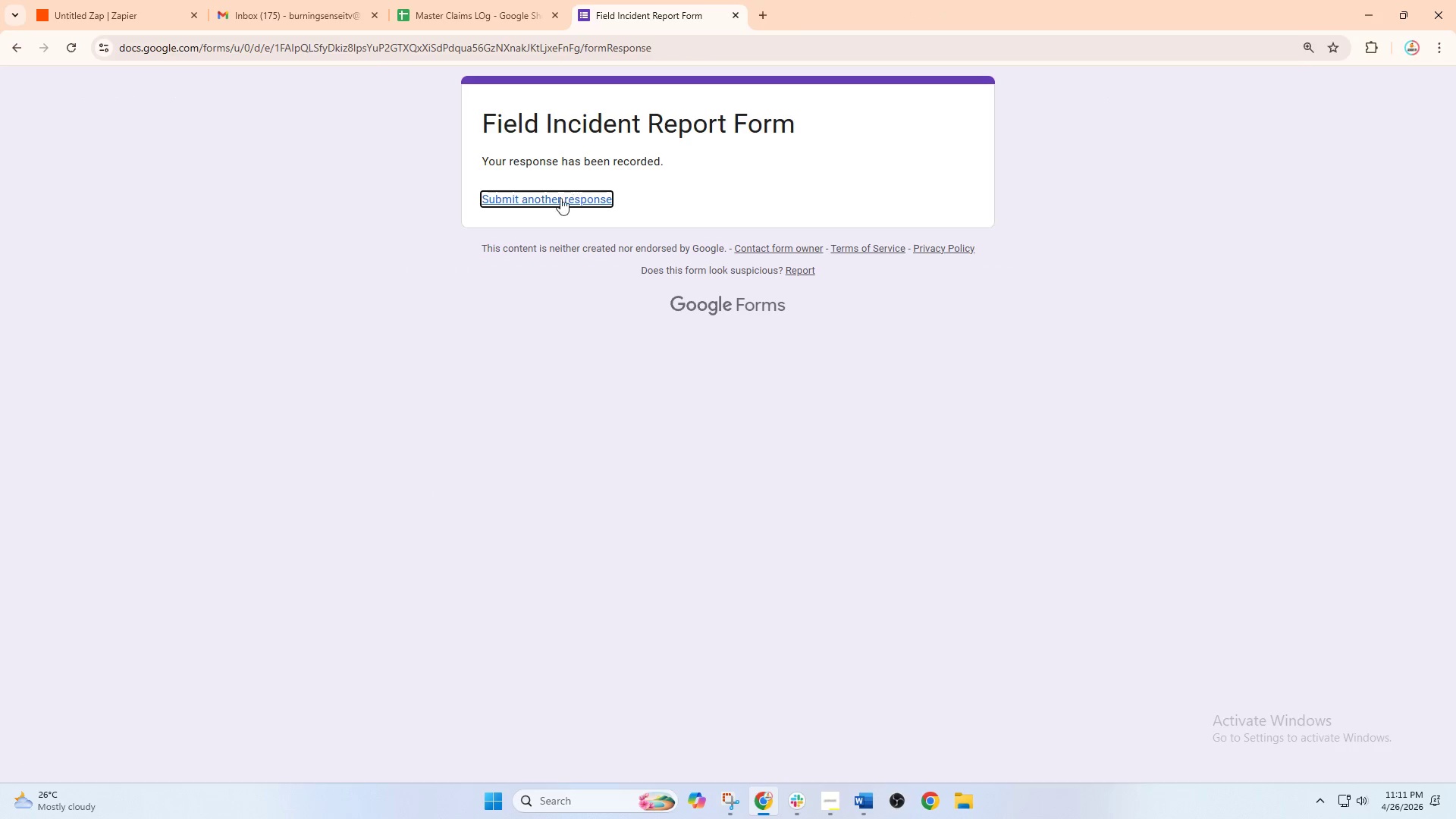 
left_click([558, 202])
 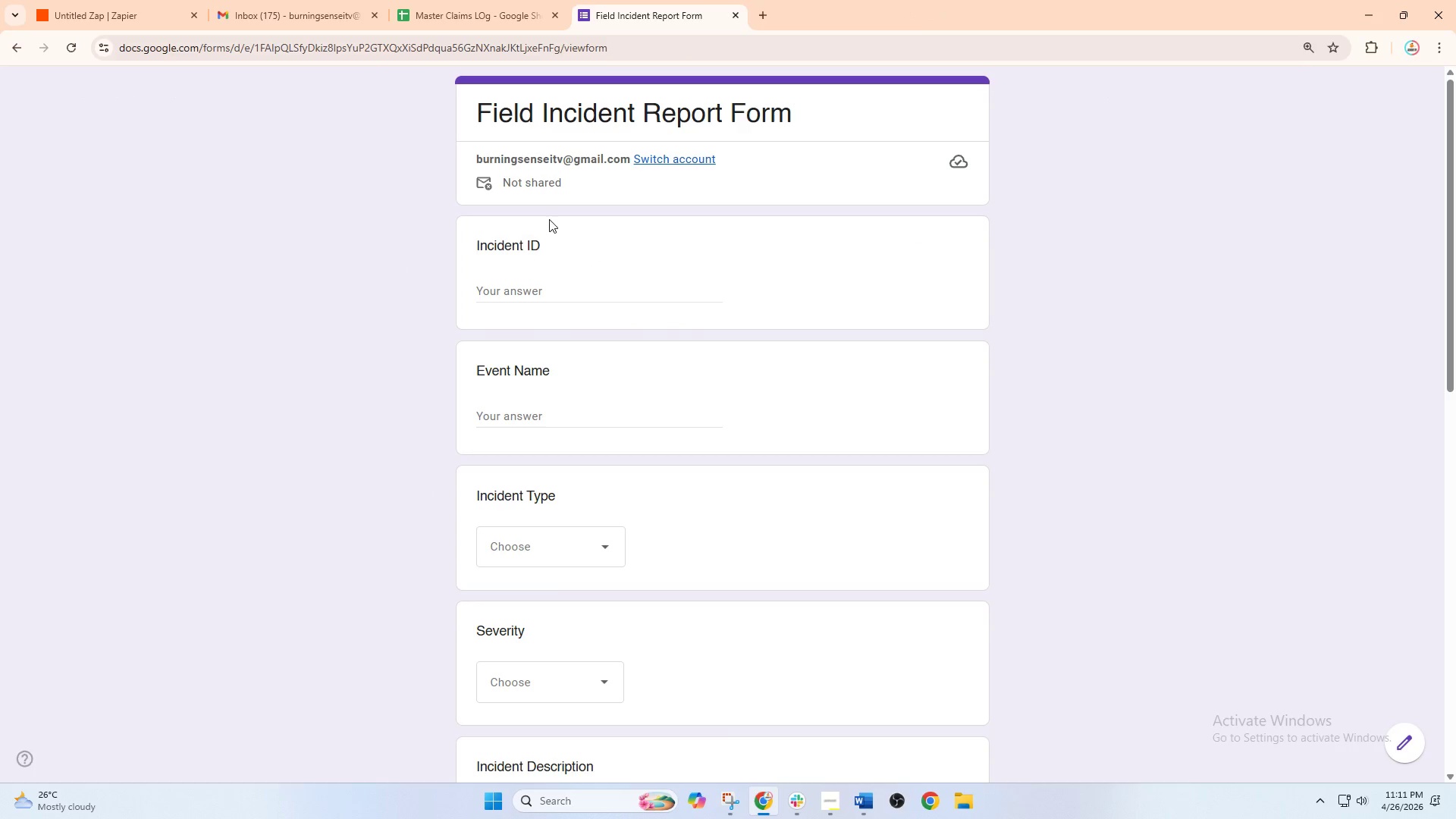 
left_click([520, 297])
 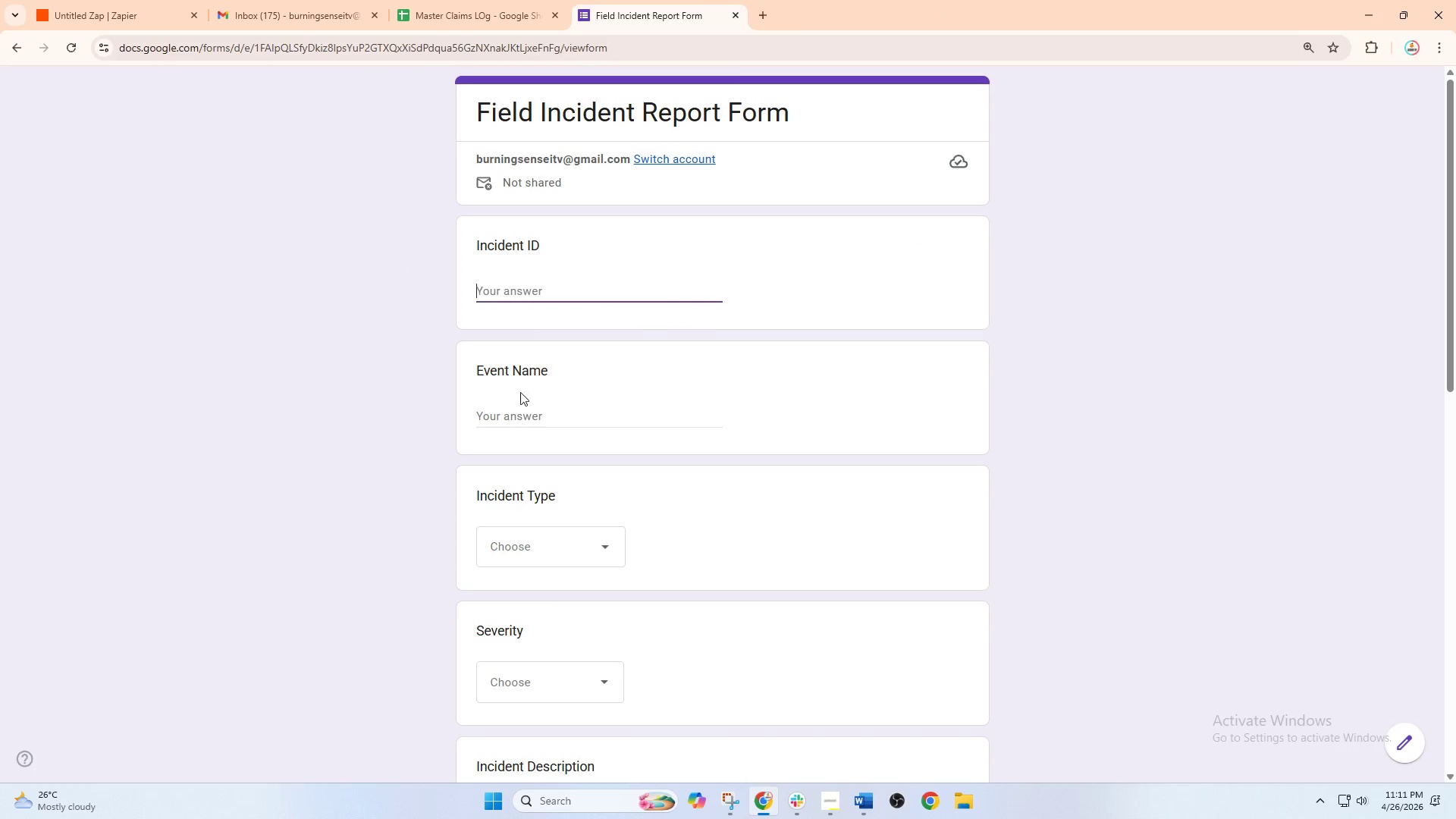 
scroll: coordinate [536, 585], scroll_direction: down, amount: 14.0
 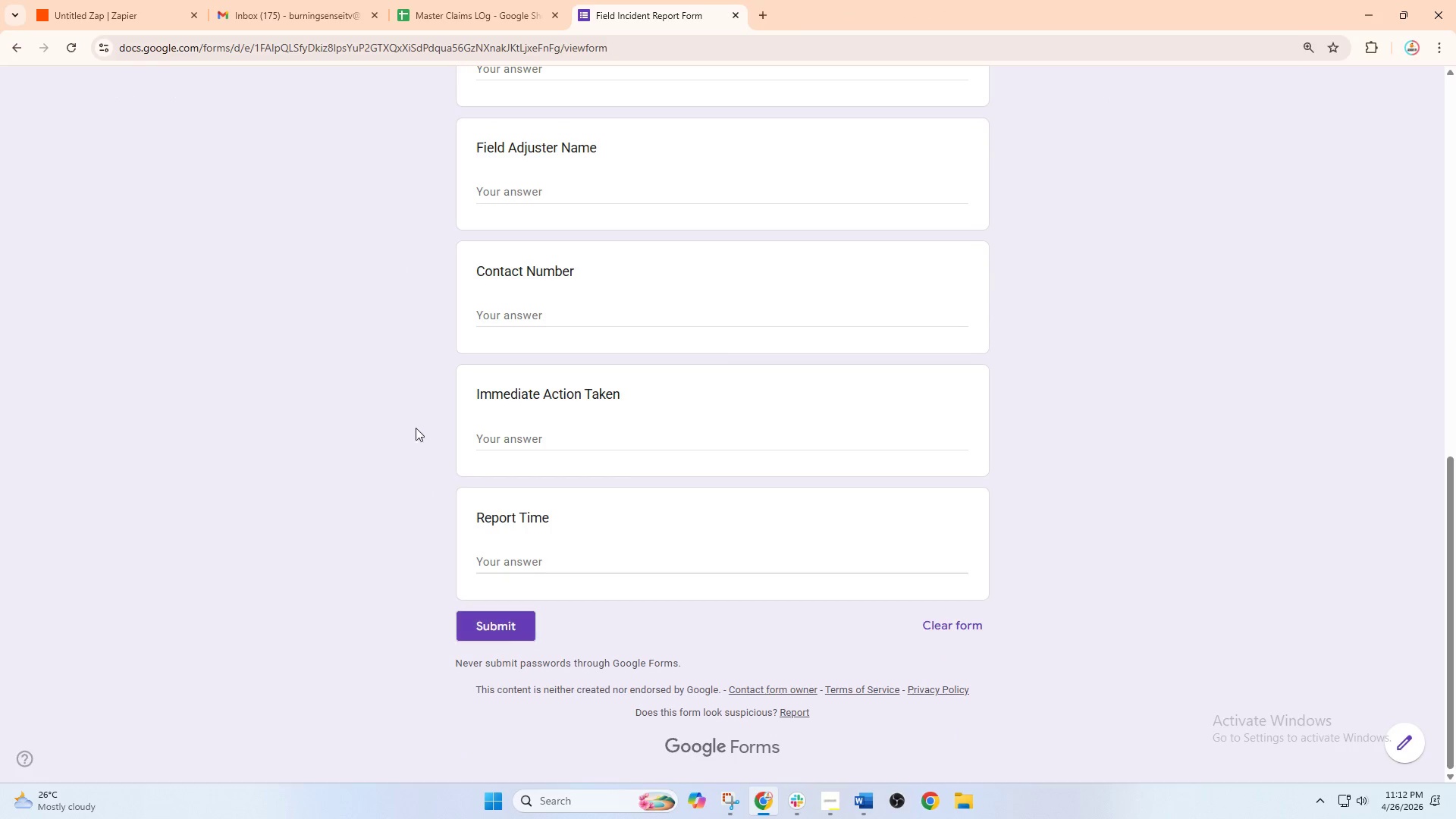 
left_click([67, 0])
 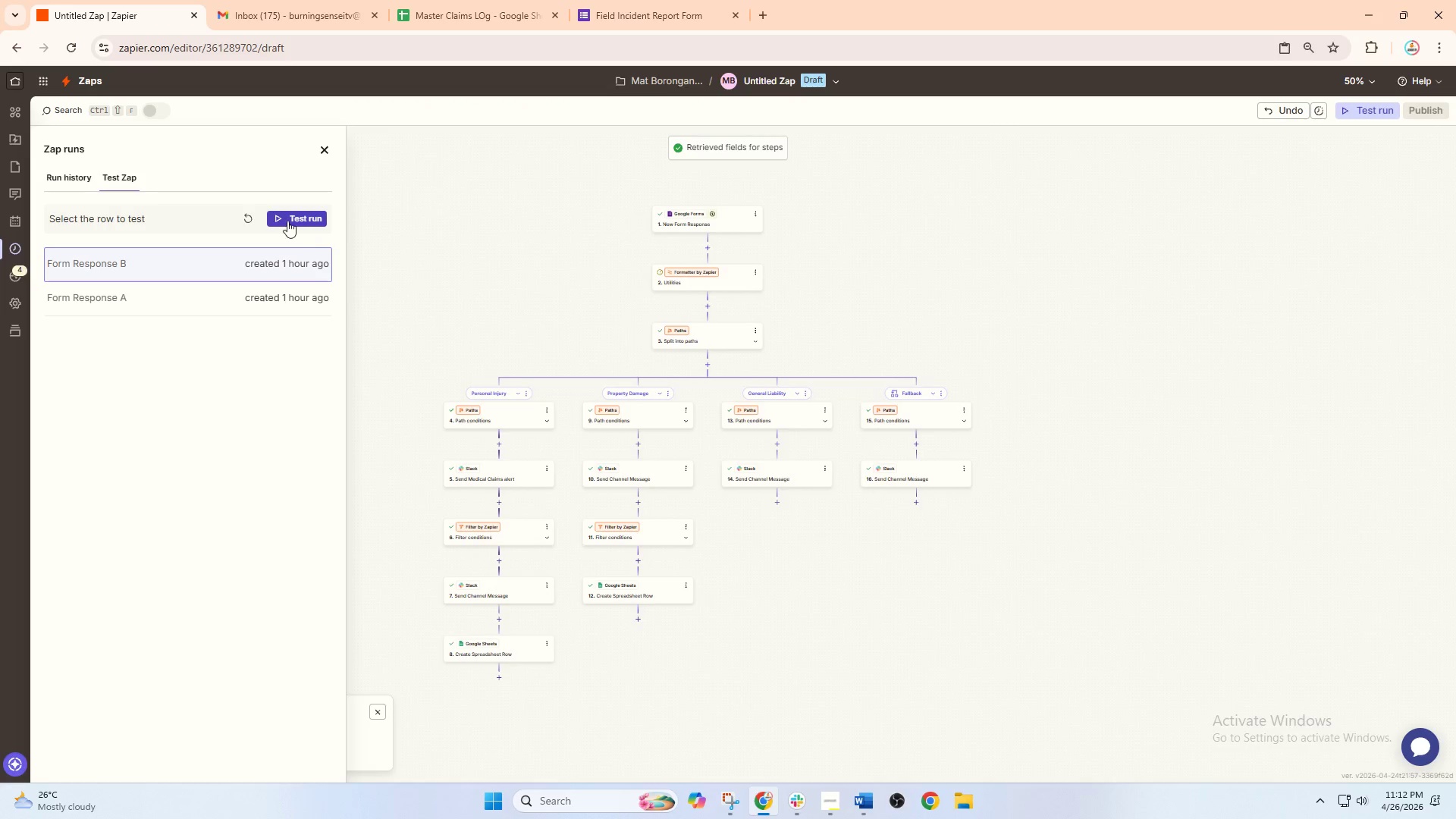 
left_click([246, 215])
 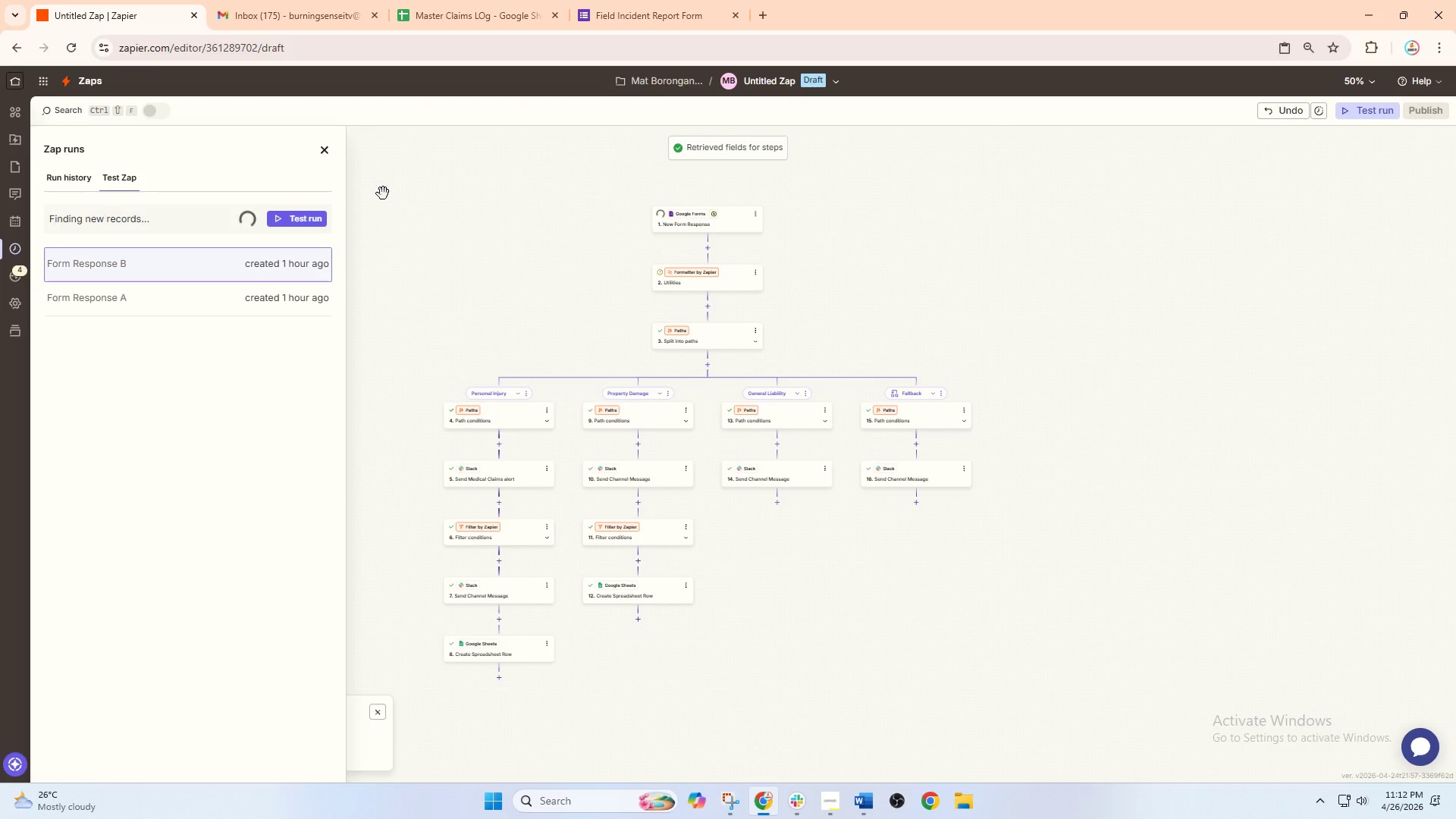 
wait(5.56)
 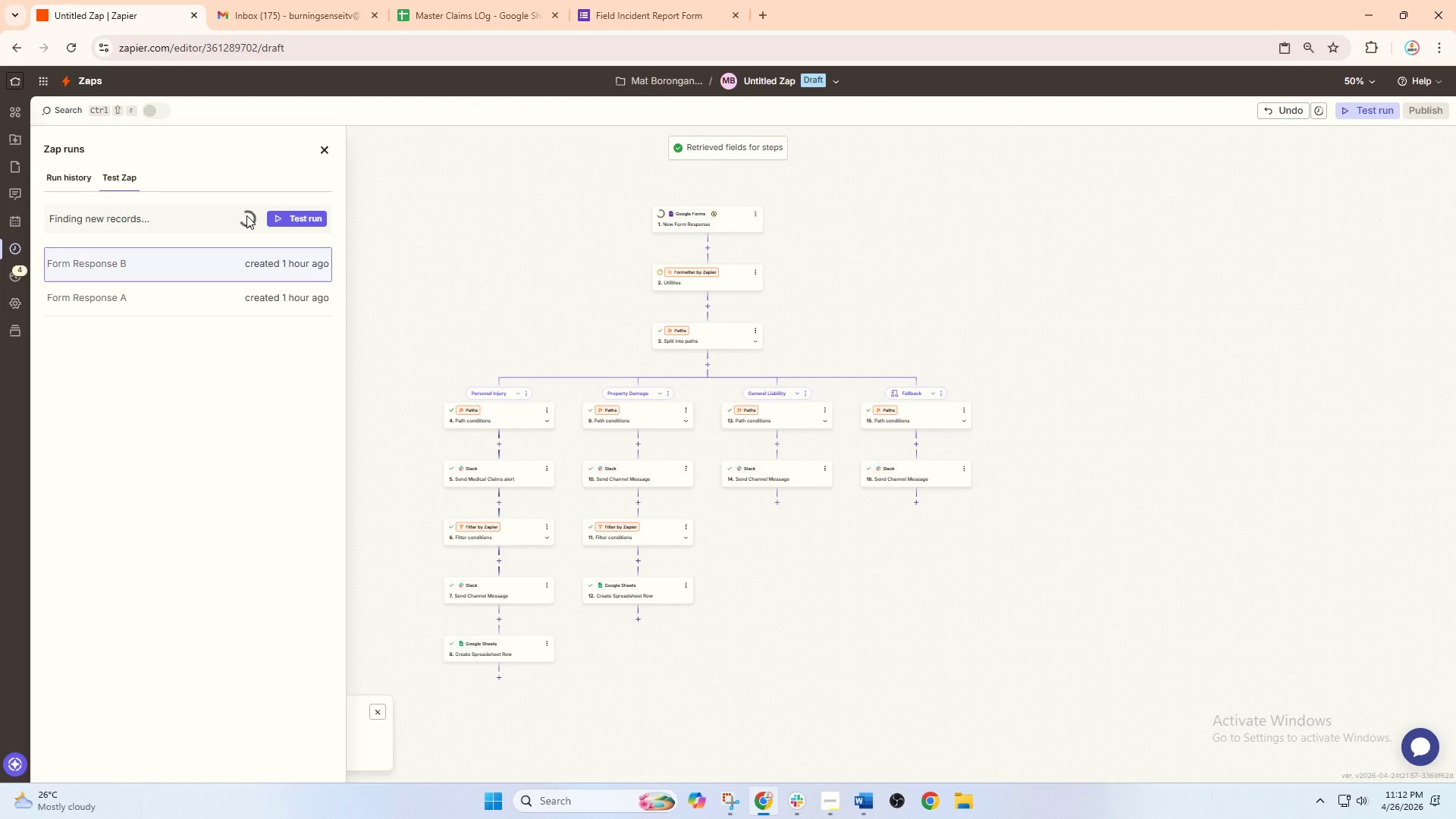 
left_click([479, 0])
 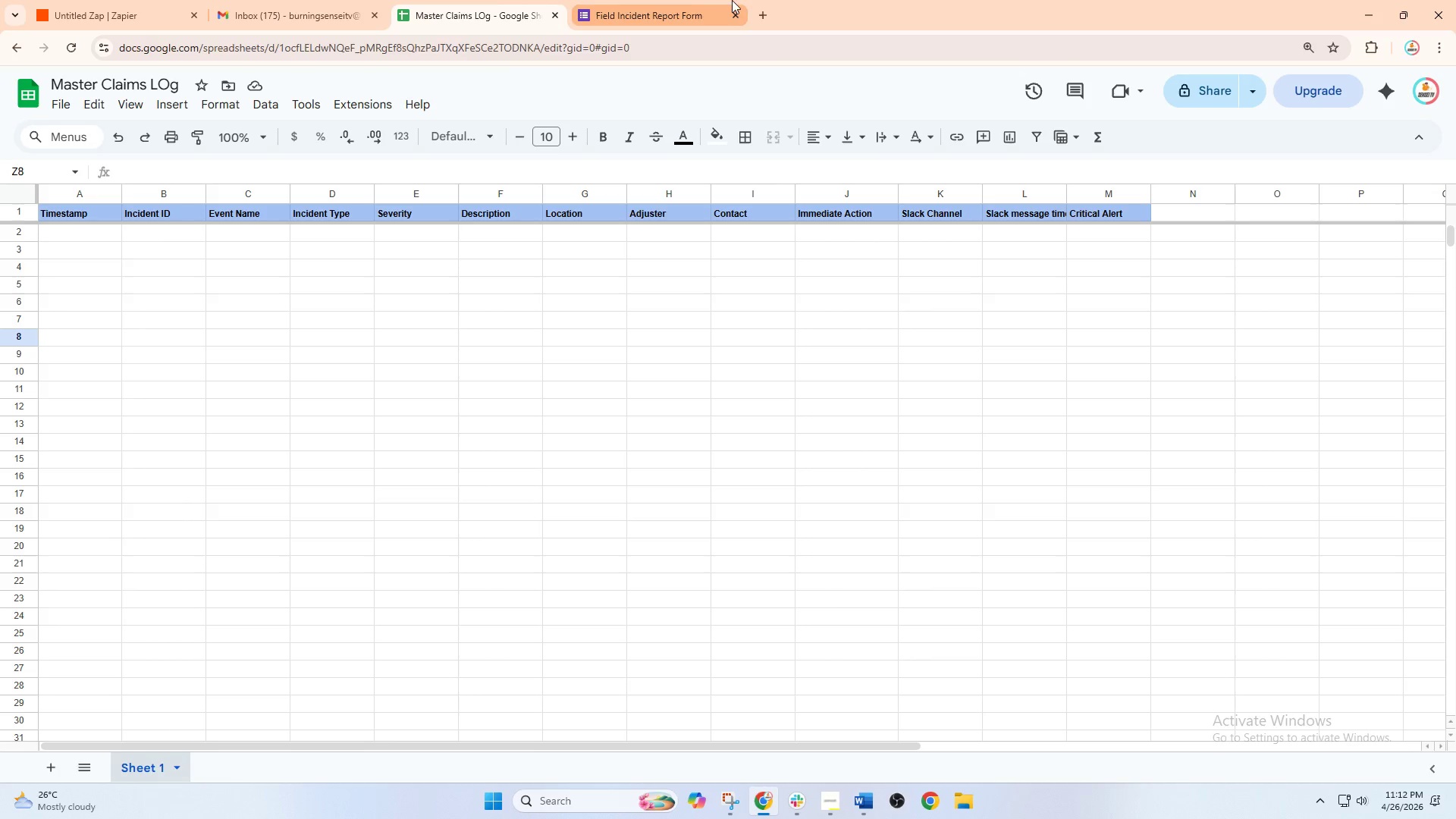 
left_click([621, 0])
 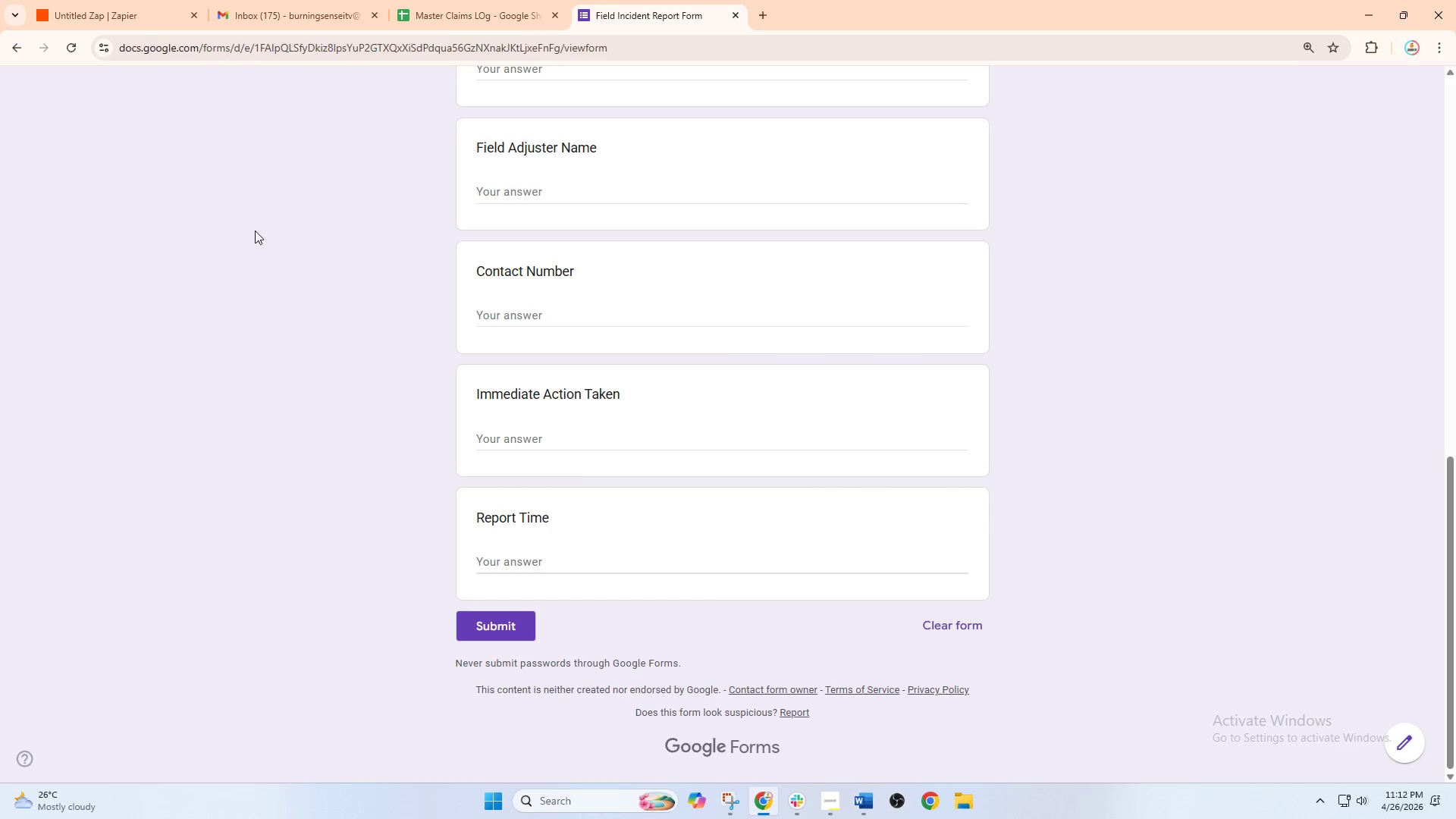 
left_click([128, 0])
 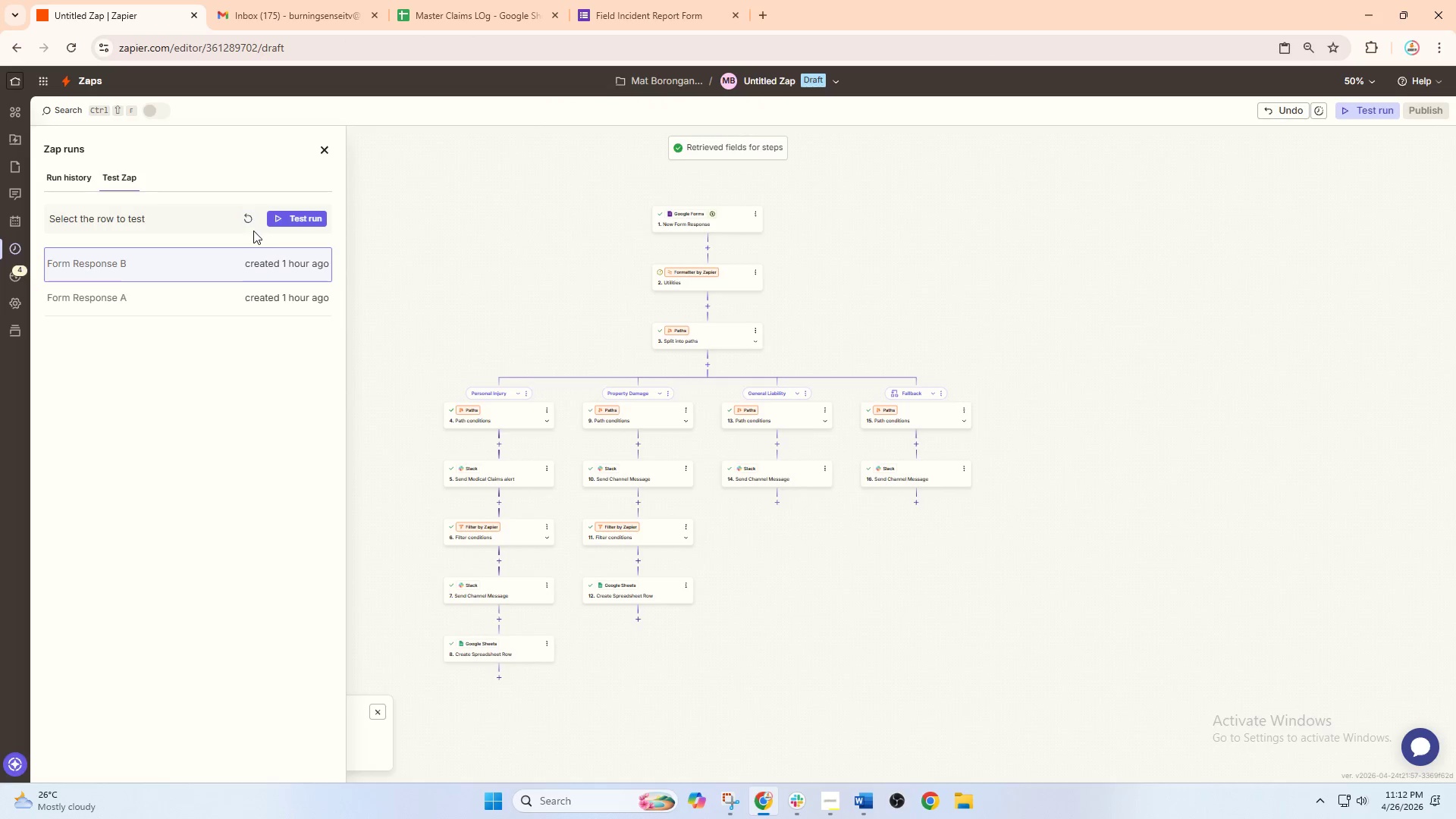 
left_click([248, 221])
 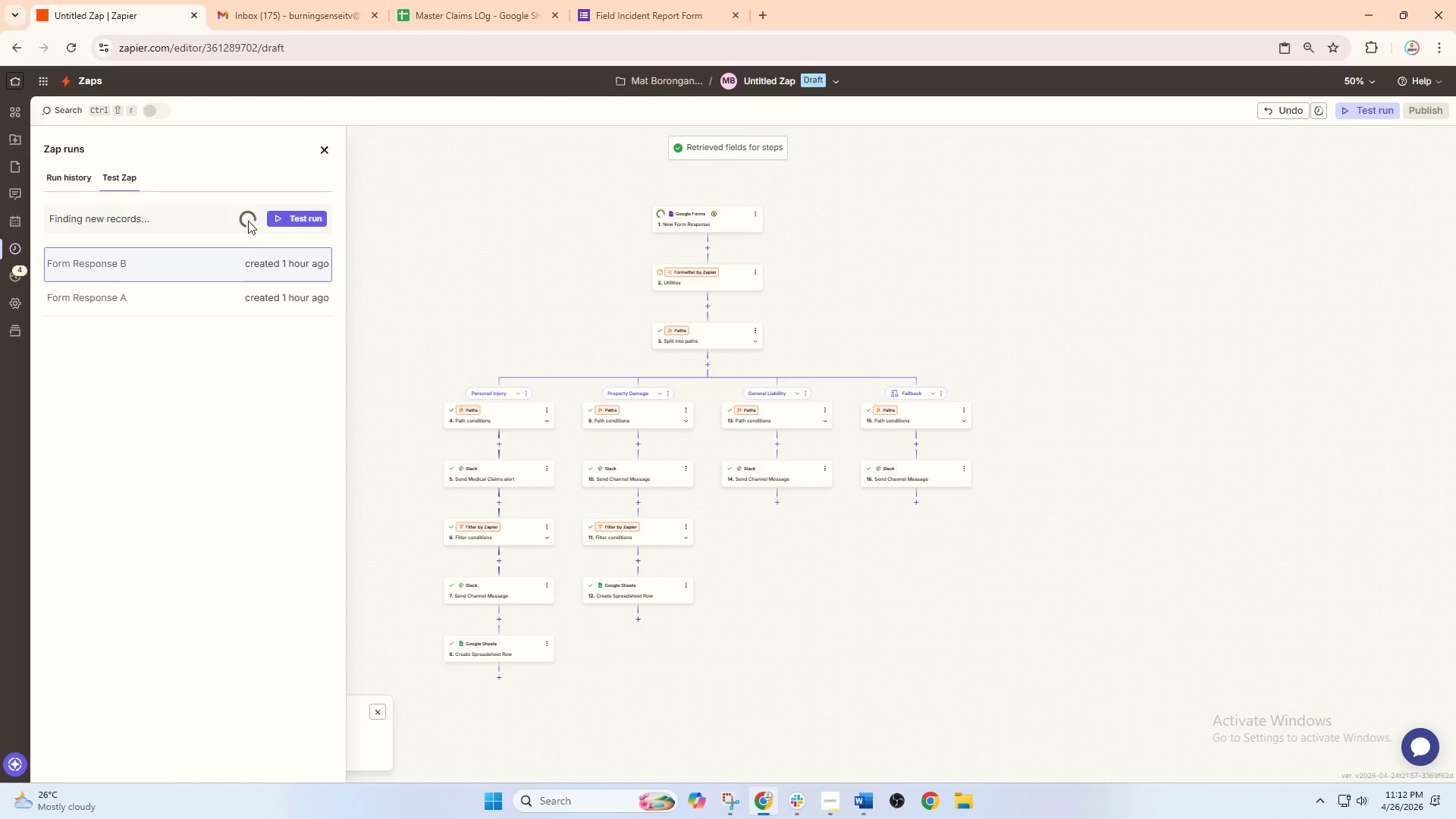 
left_click([662, 0])
 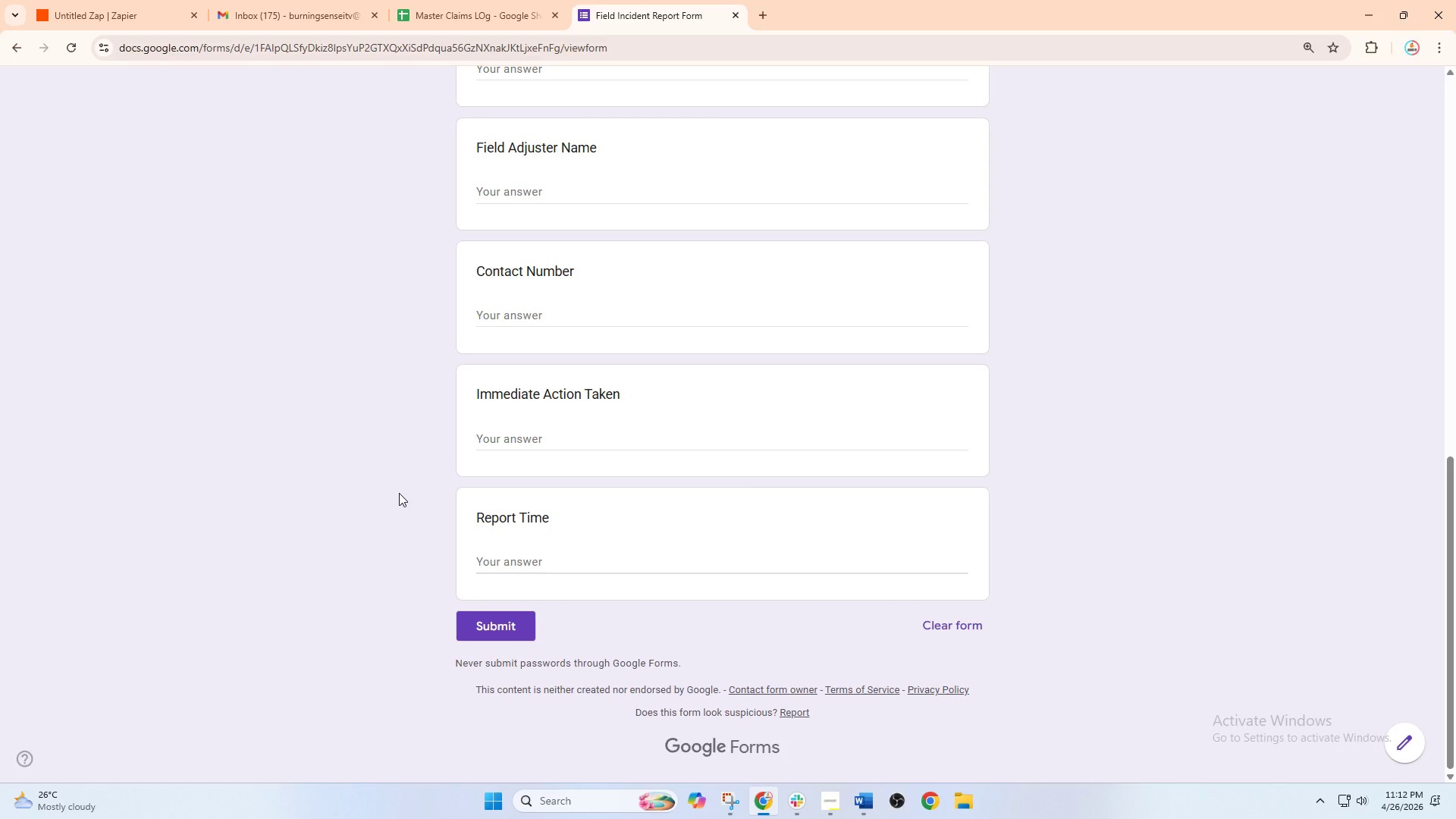 
wait(7.62)
 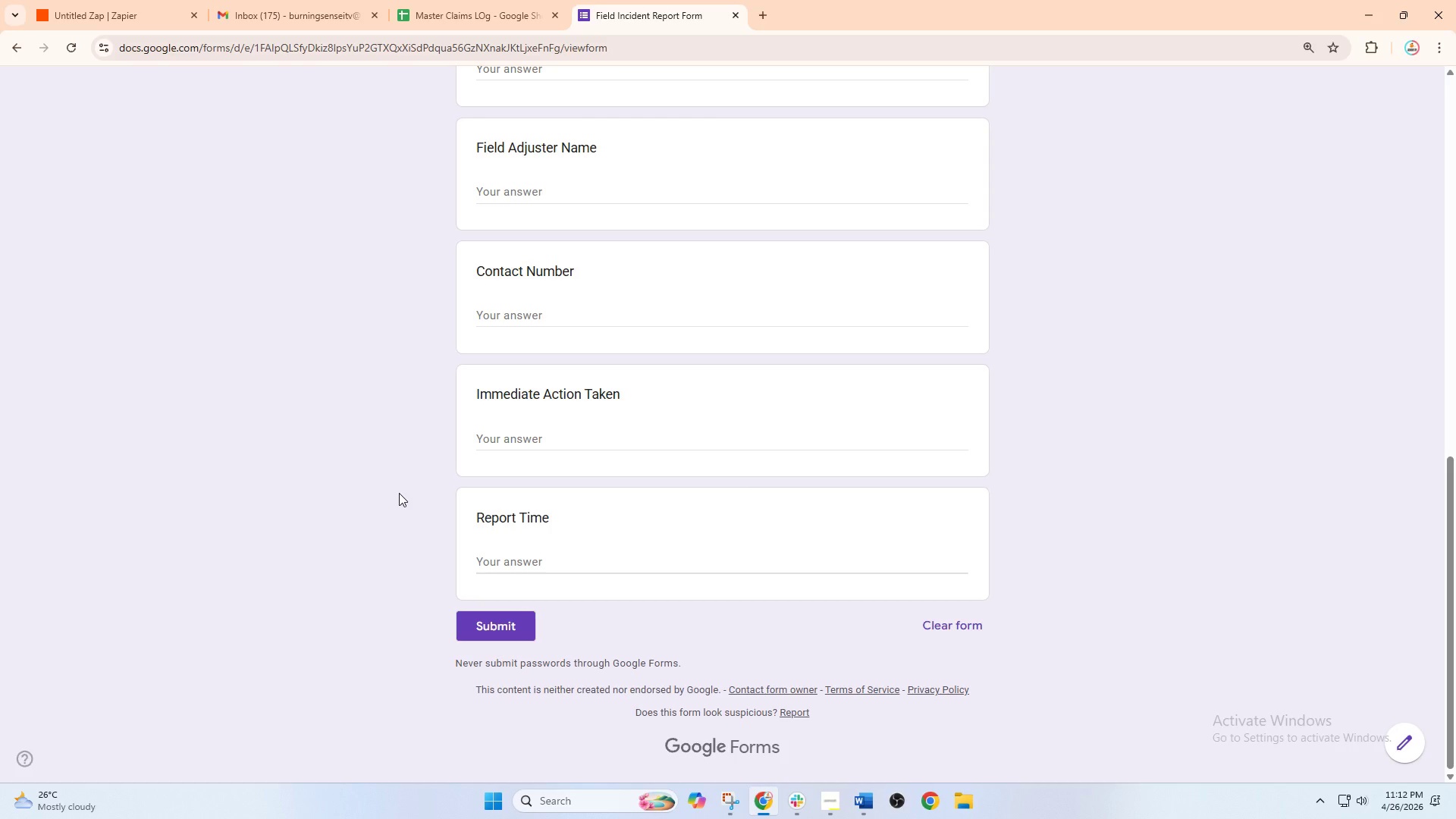 
right_click([399, 493])
 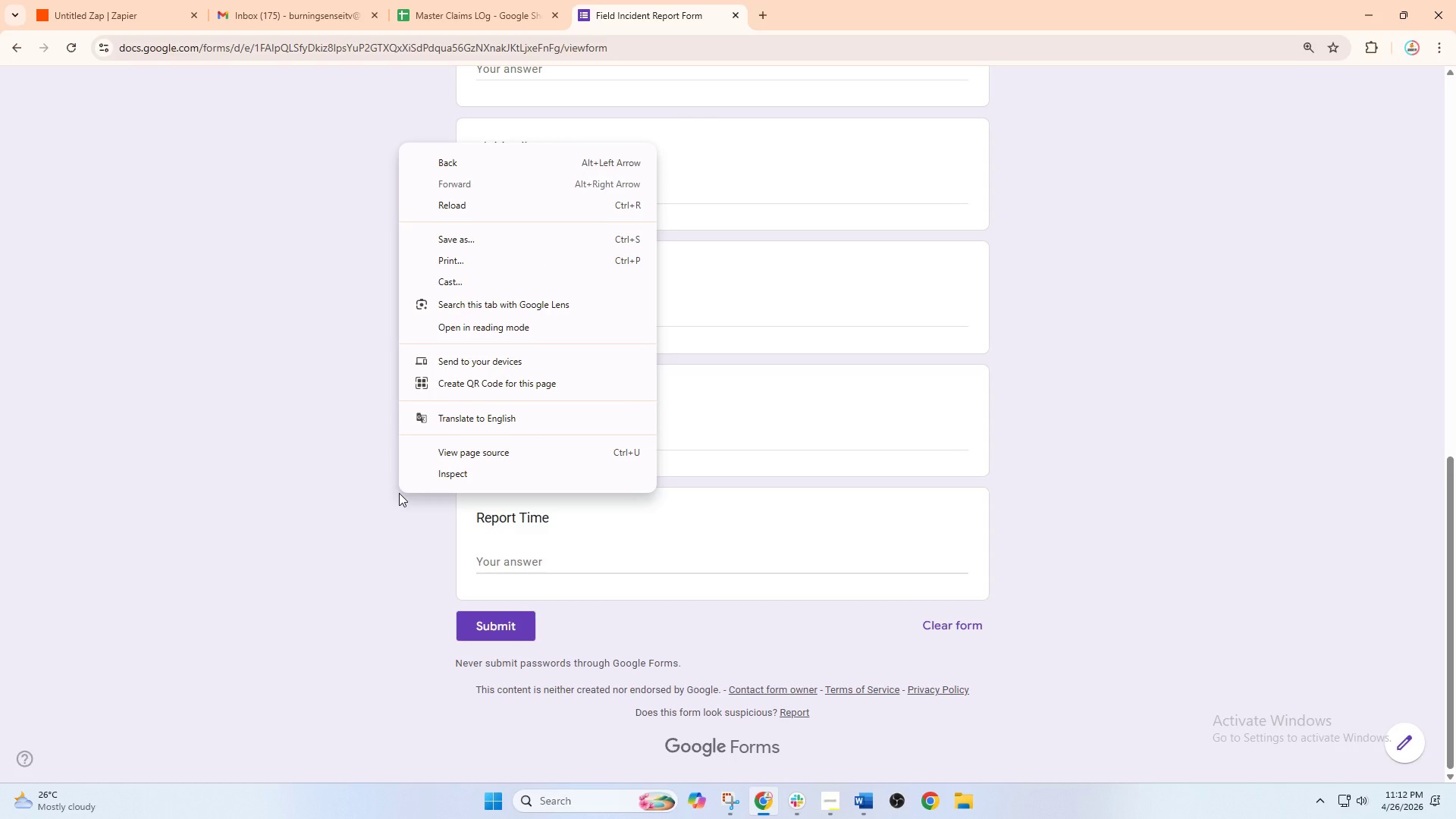 
wait(12.03)
 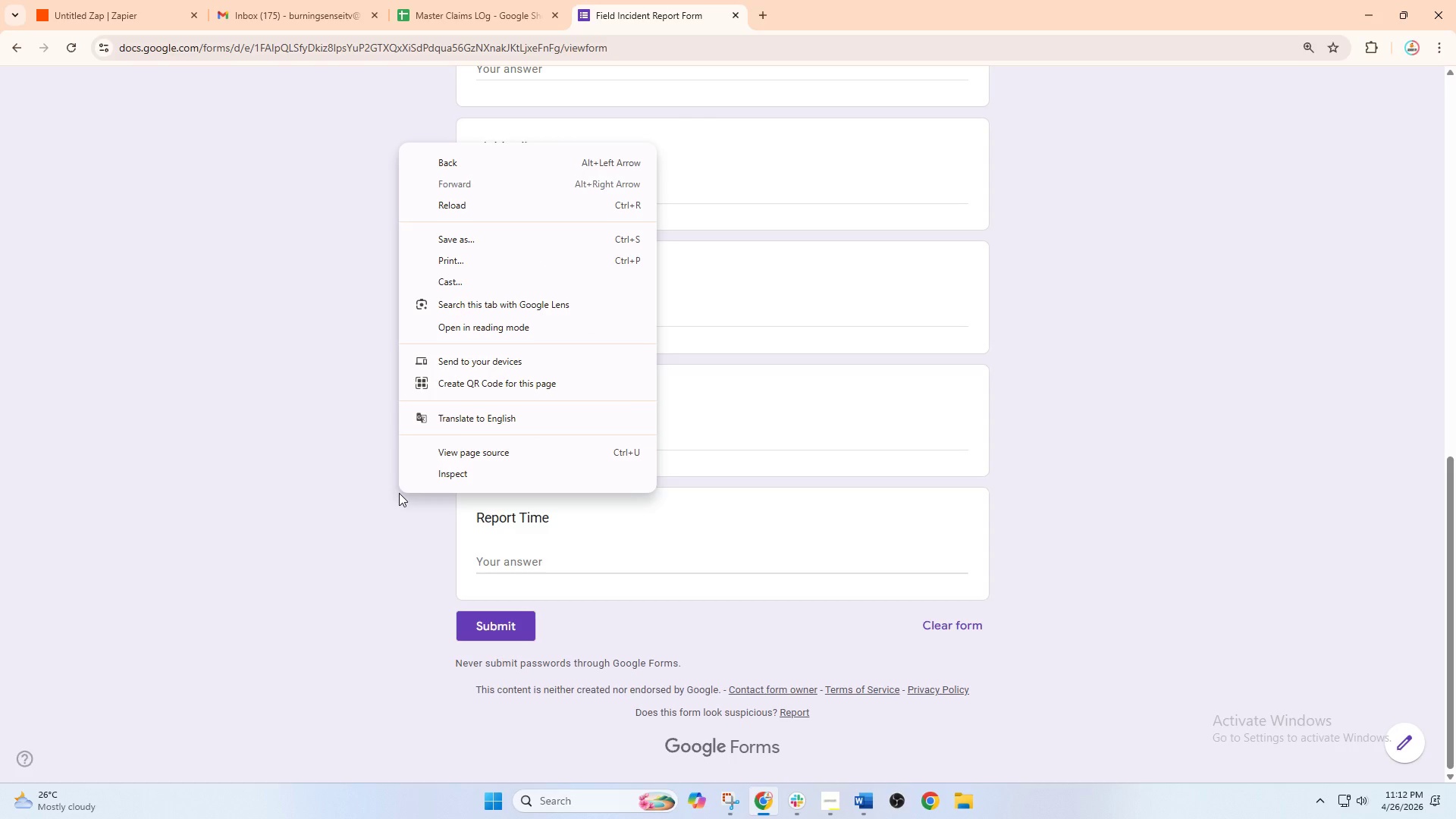 
left_click([1179, 272])
 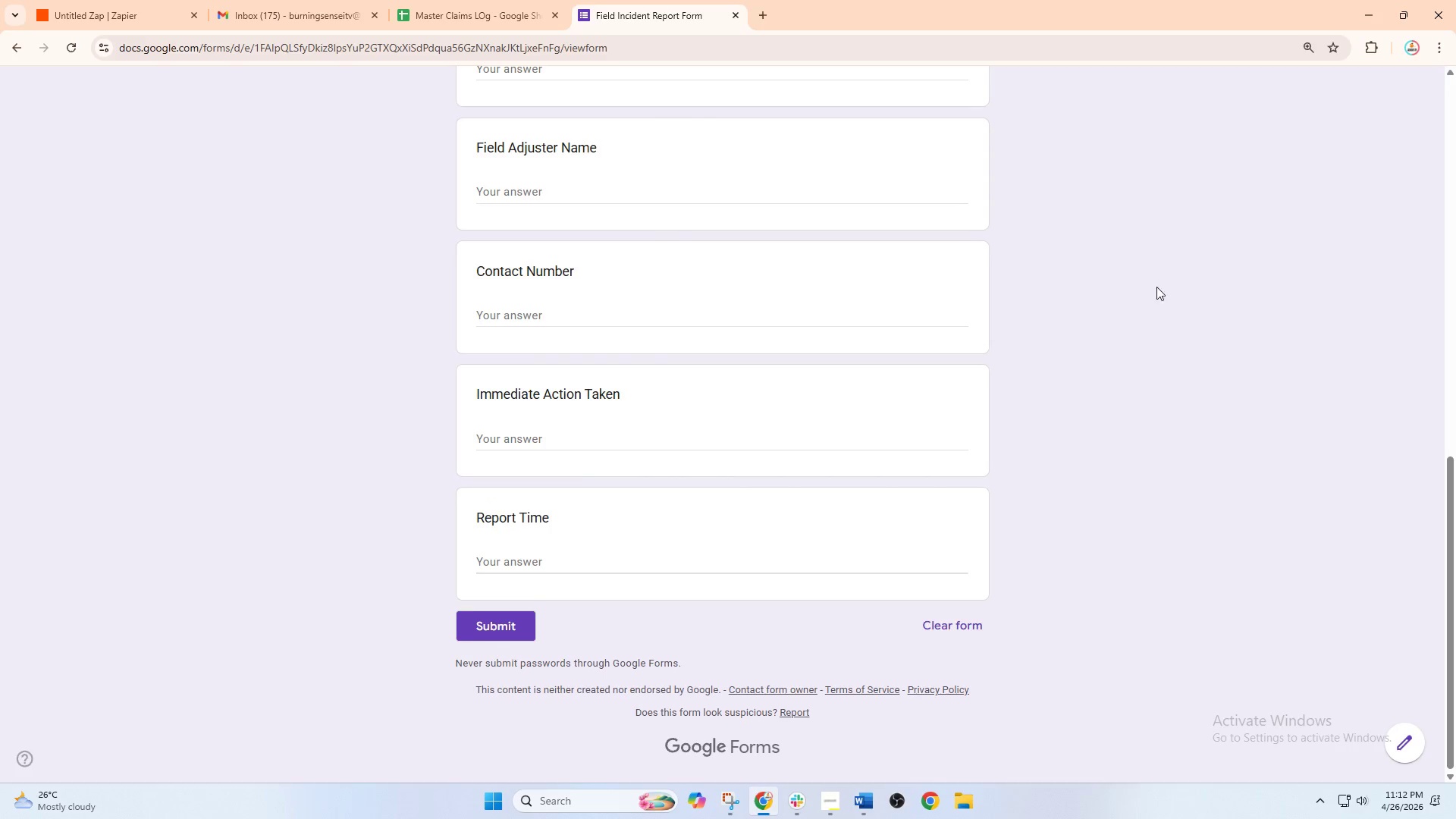 
scroll: coordinate [1019, 410], scroll_direction: up, amount: 20.0
 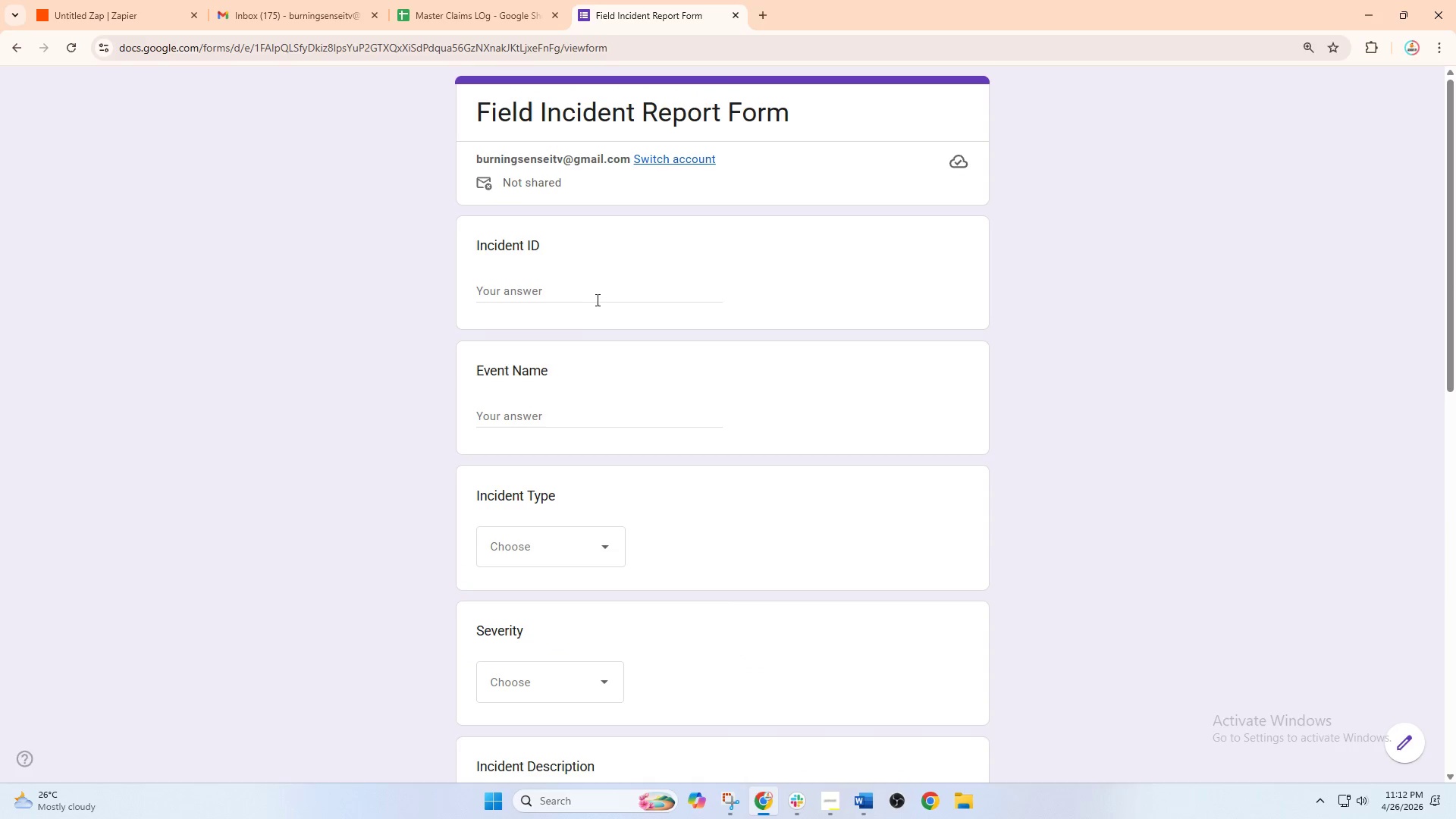 
left_click([592, 296])
 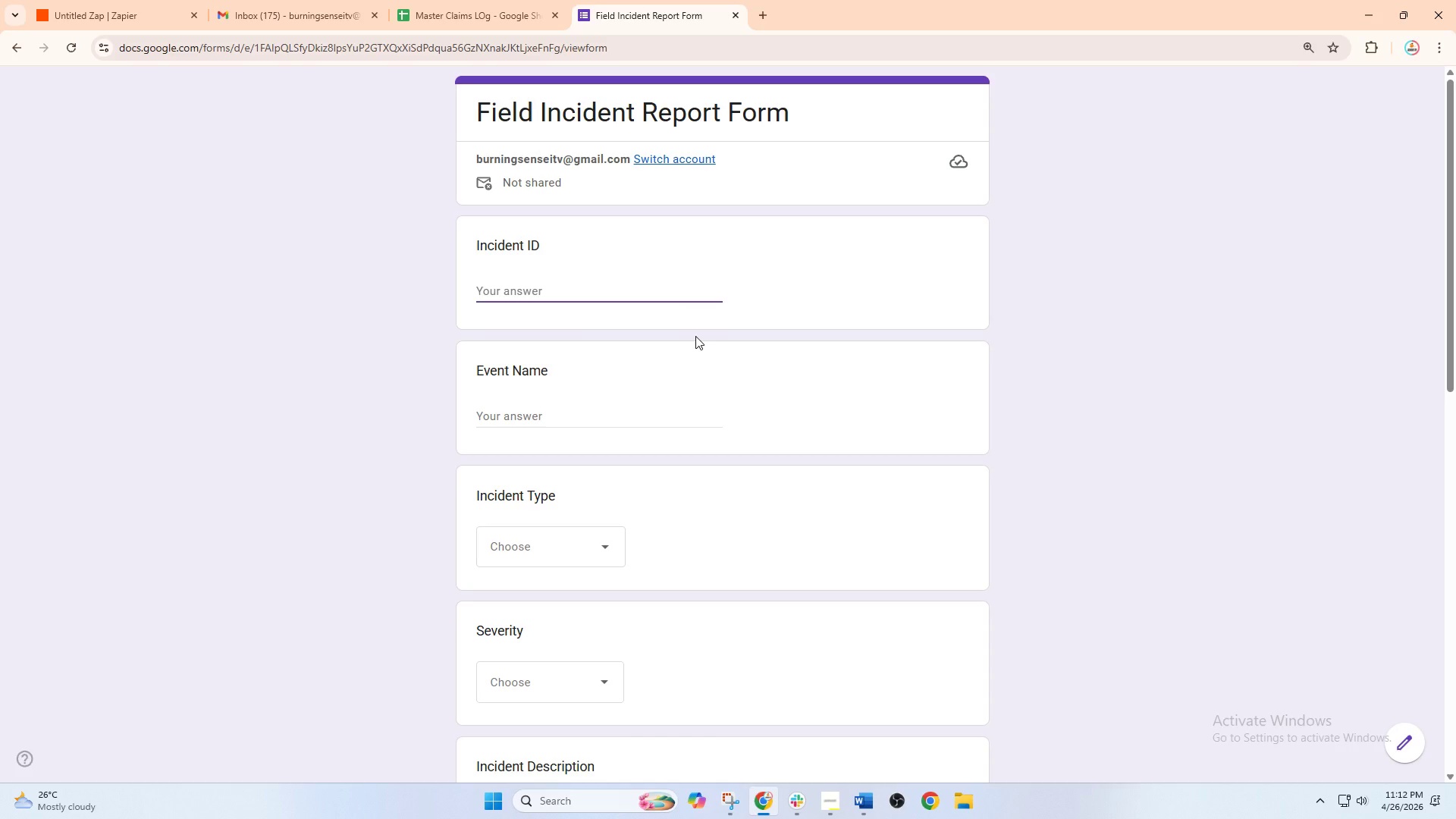 
wait(8.97)
 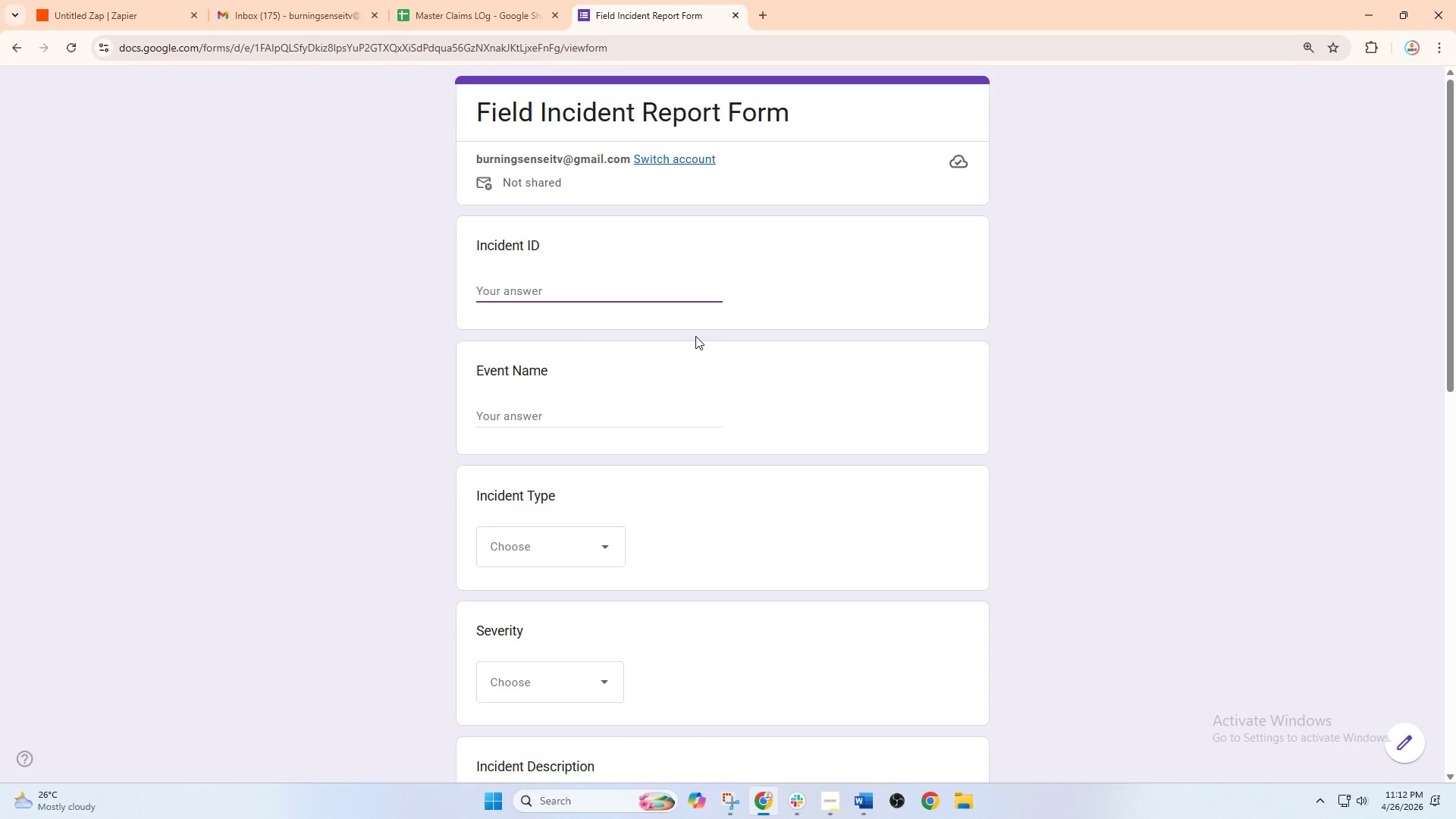 
key(CapsLock)
 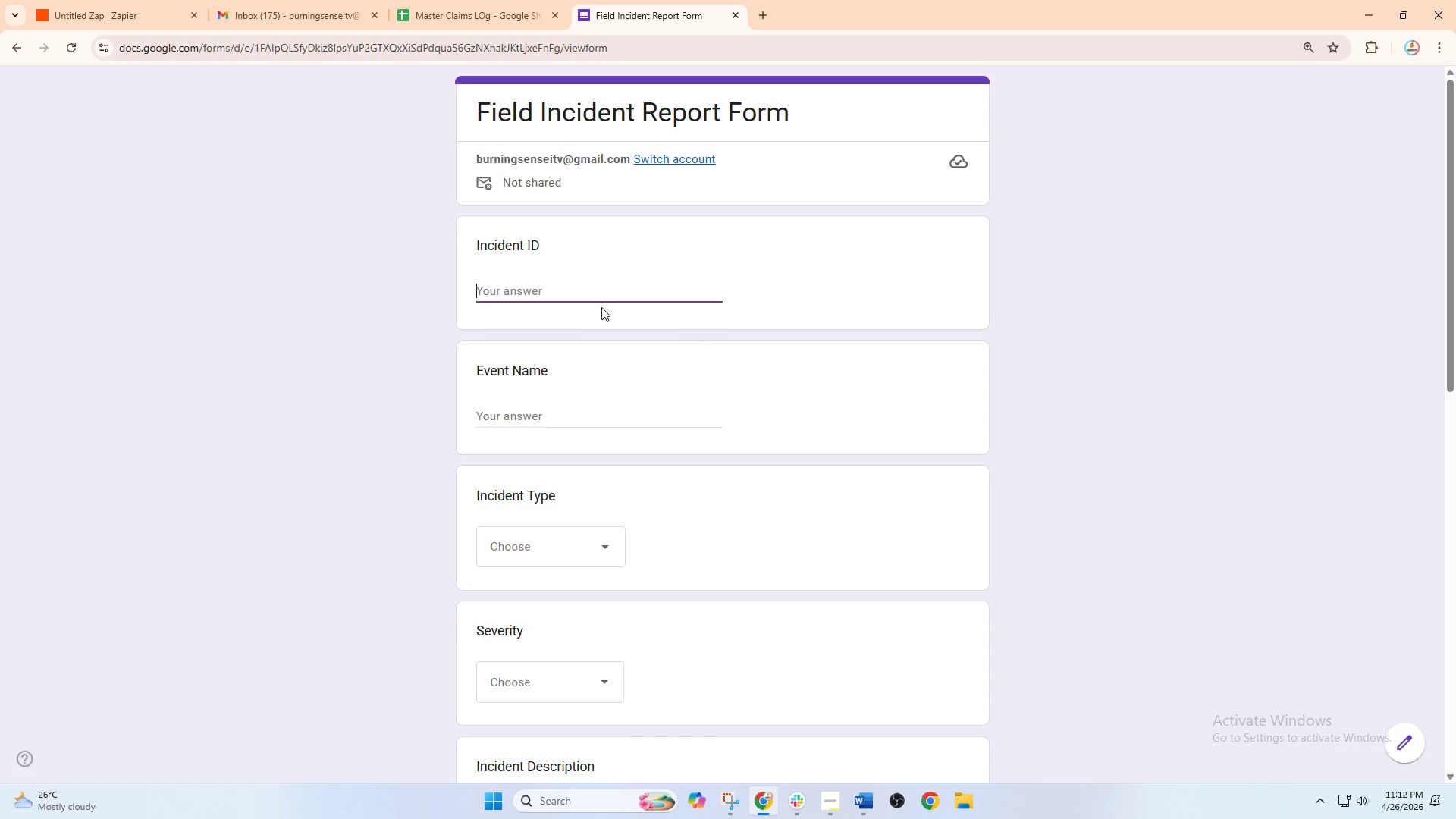 
type(INC -)
key(Backspace)
key(Backspace)
type(-202)
 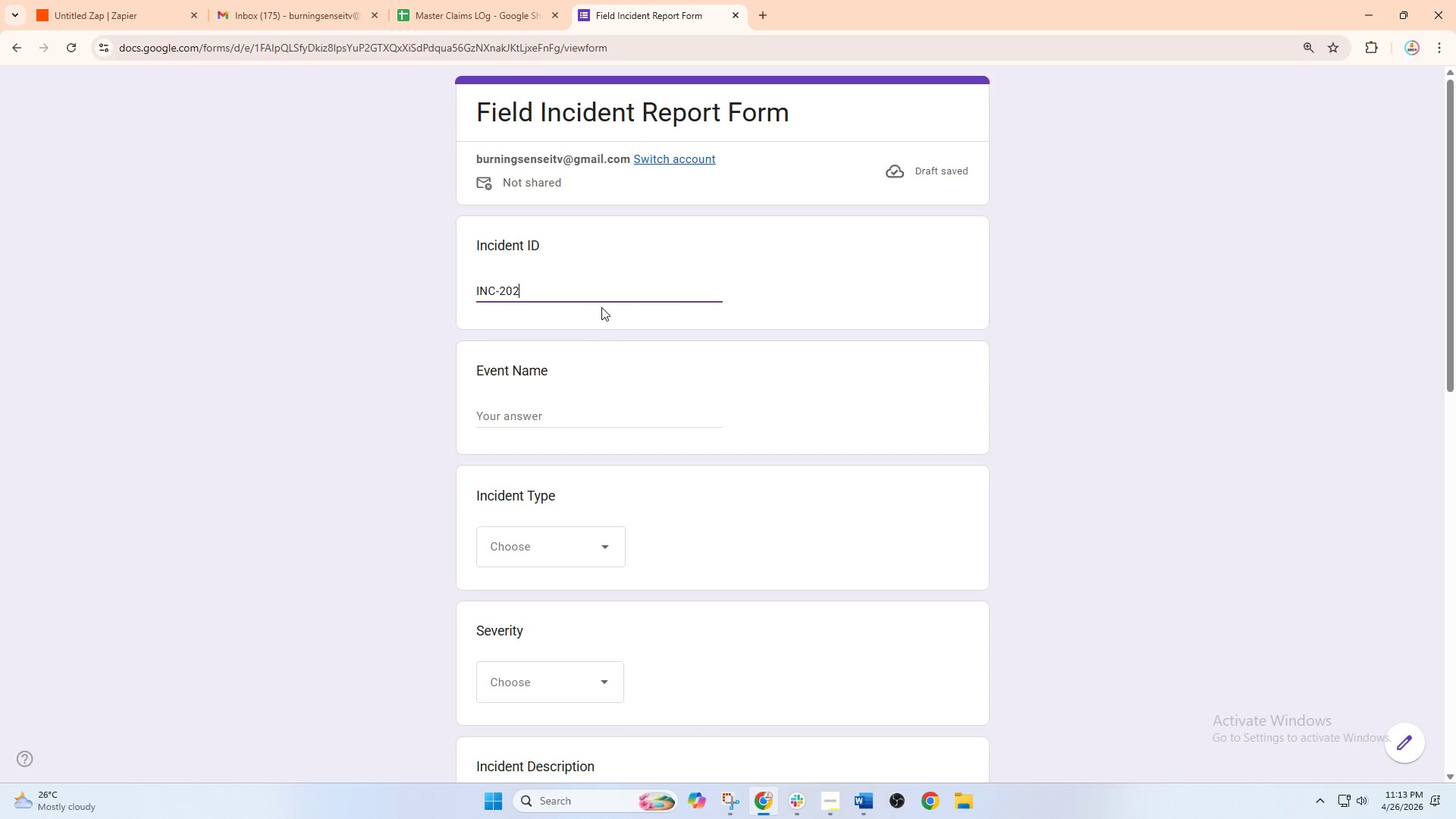 
type(6-101)
 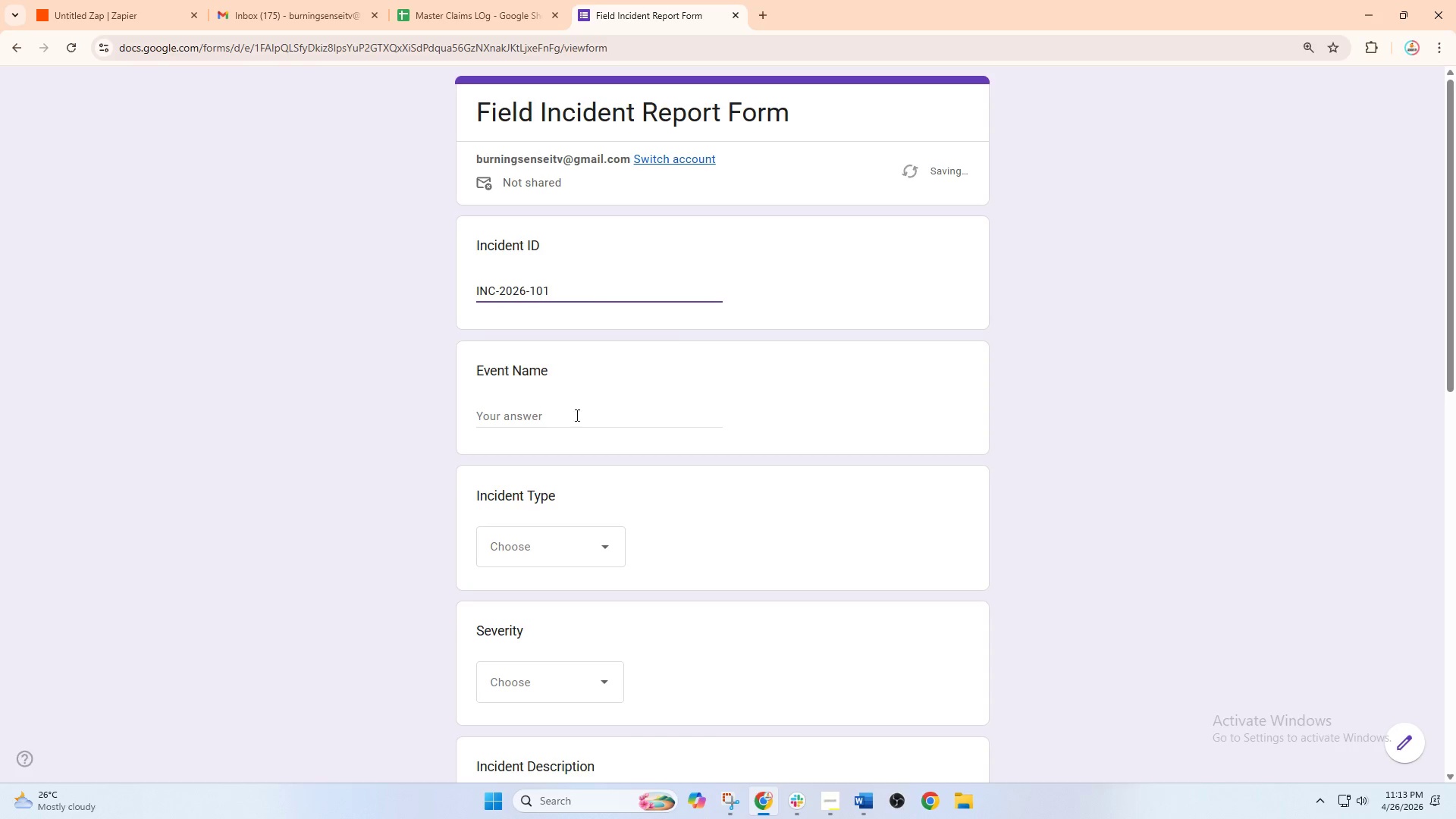 
left_click([541, 410])
 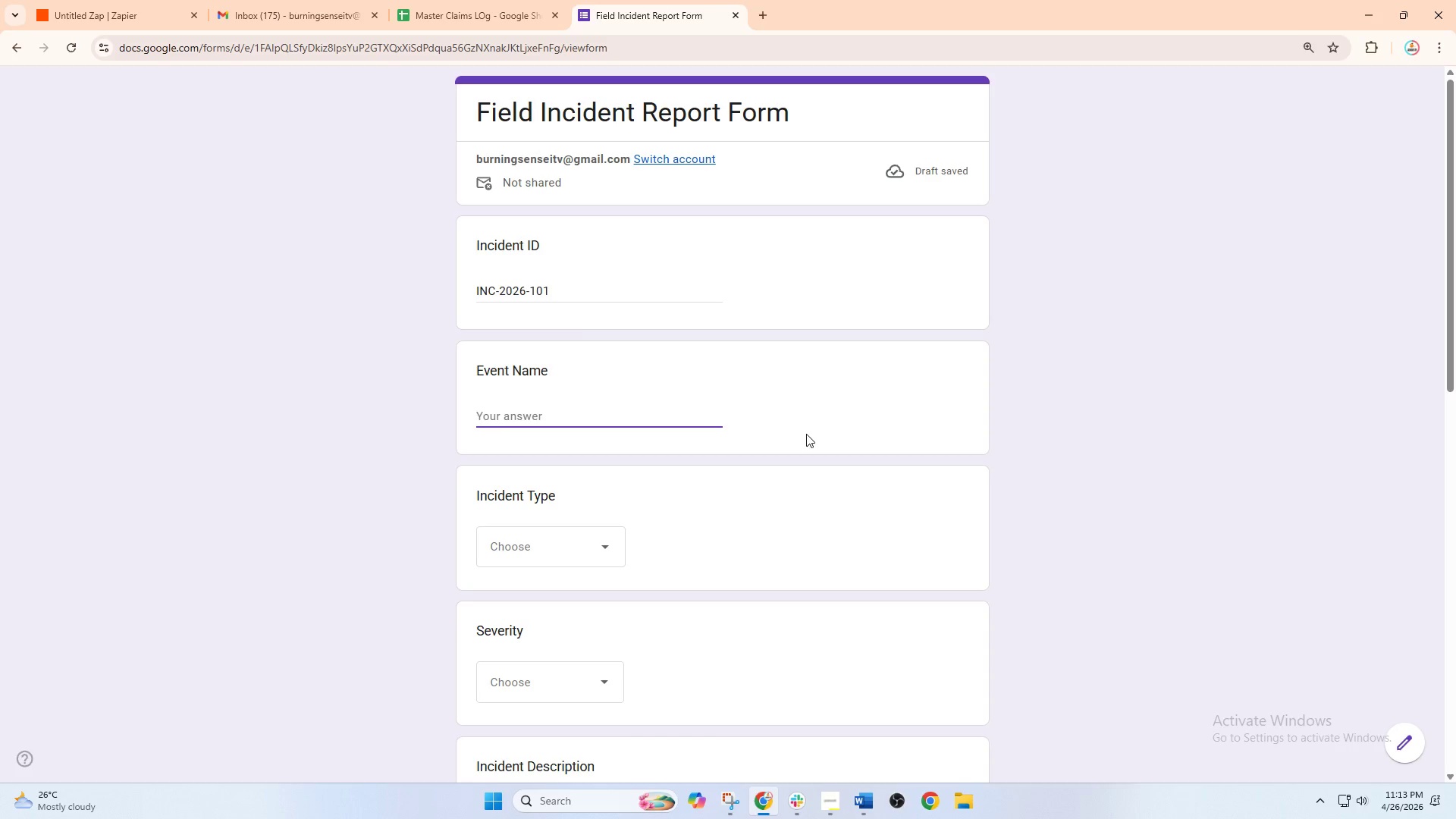 
type(Fire)
key(Backspace)
key(Backspace)
key(Backspace)
key(Backspace)
type(F)
key(Backspace)
key(Tab)
 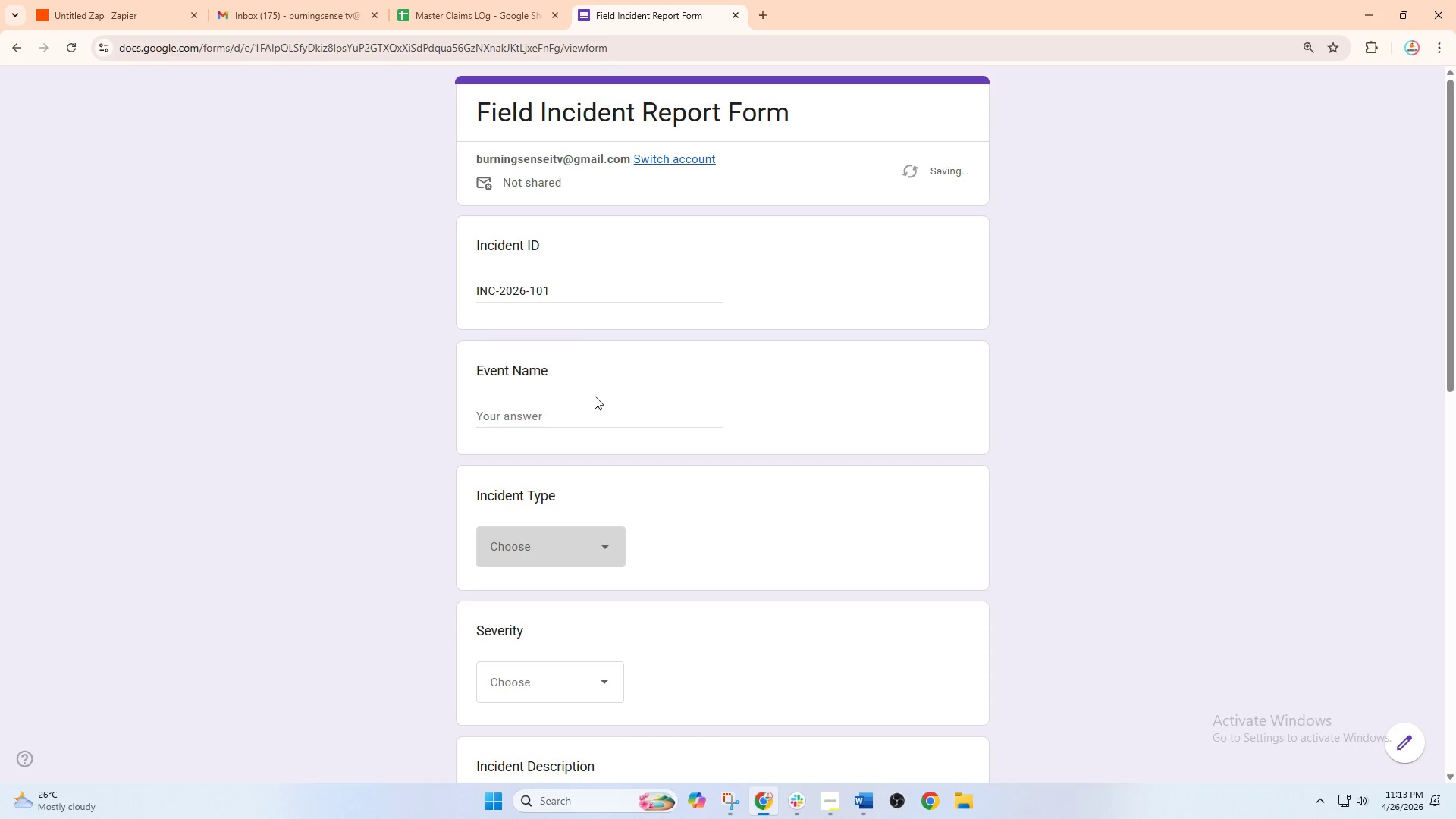 
left_click([566, 419])
 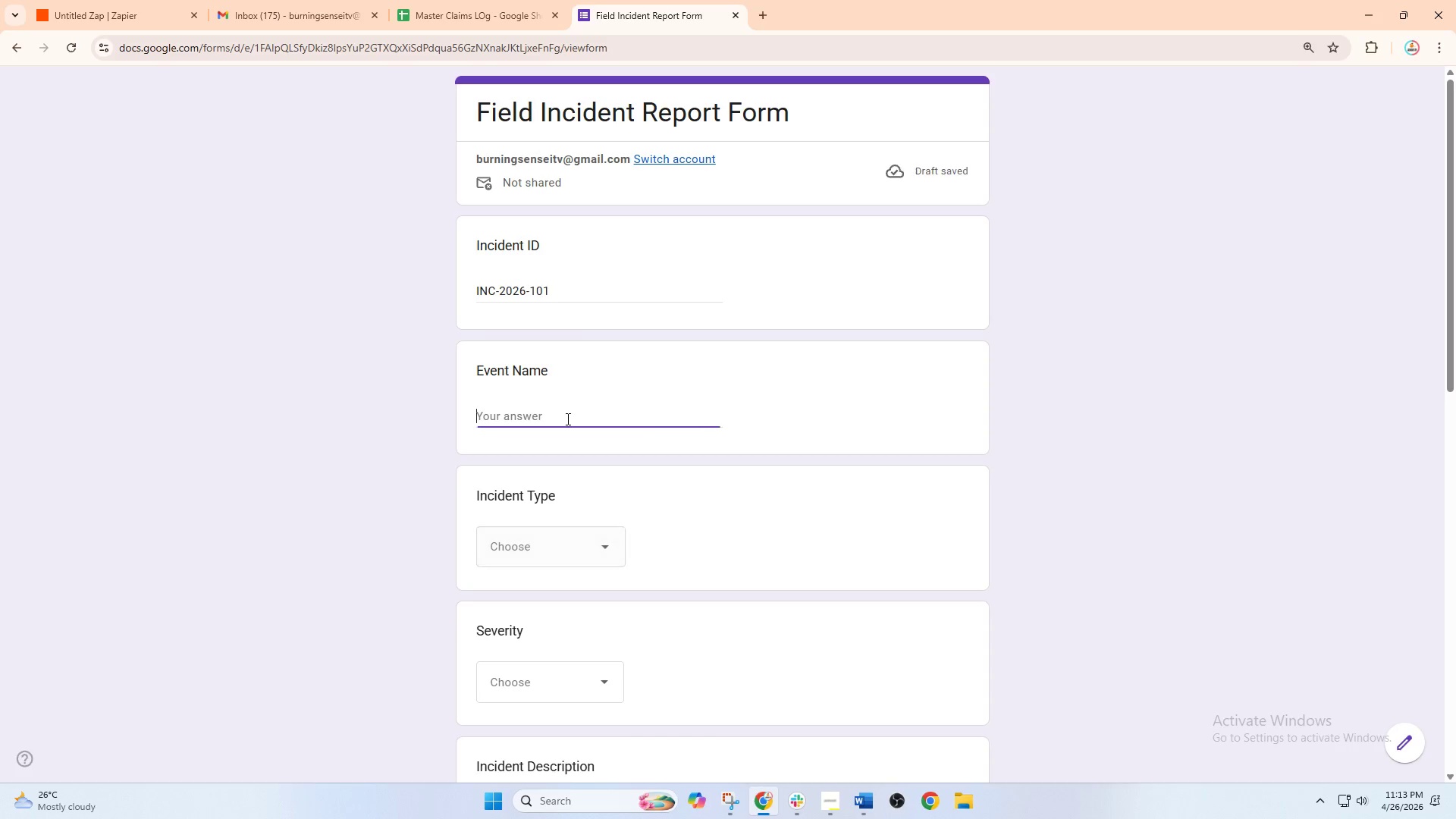 
type(Fireworks Festiva)
 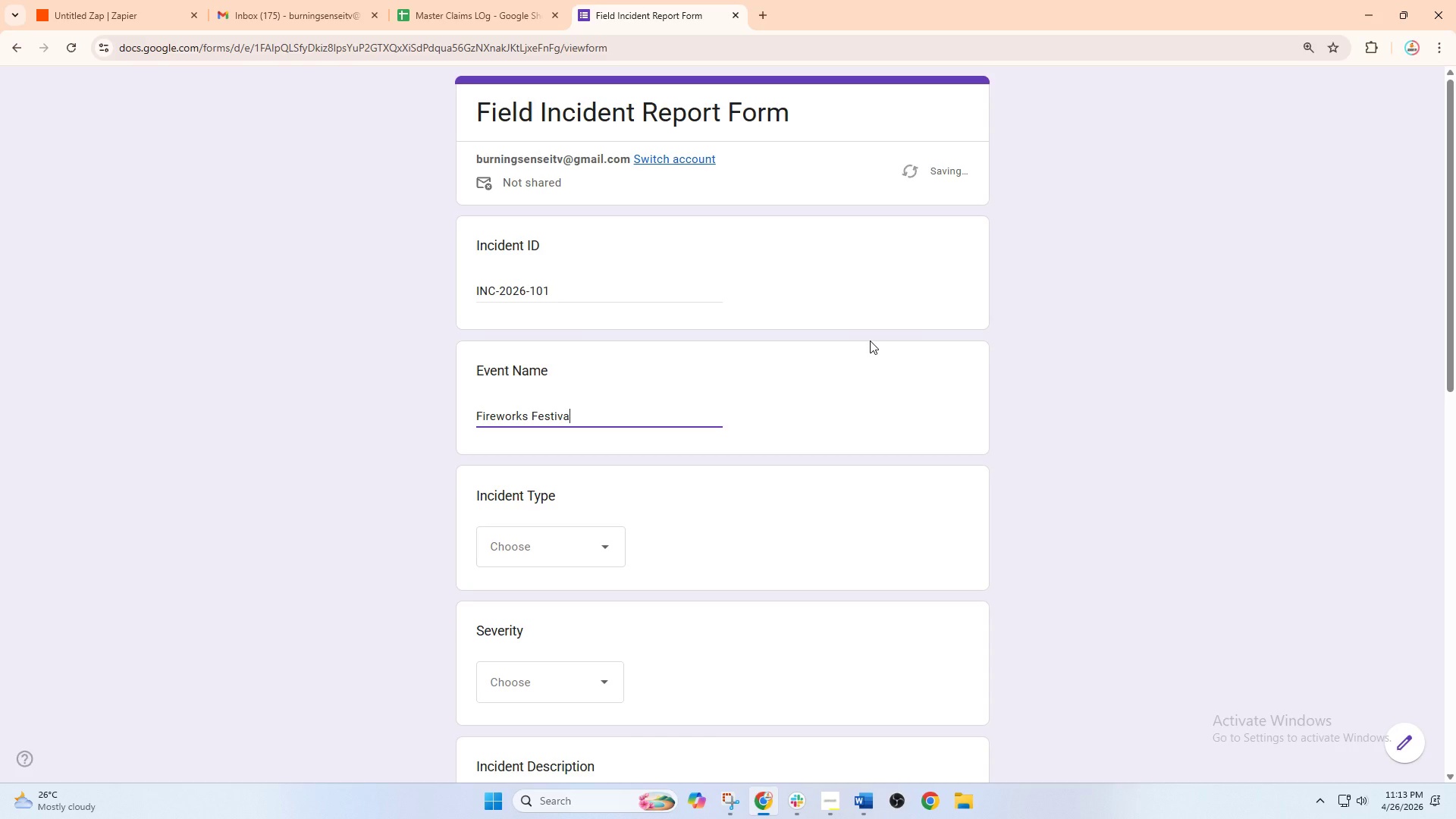 
type(l 2026)
 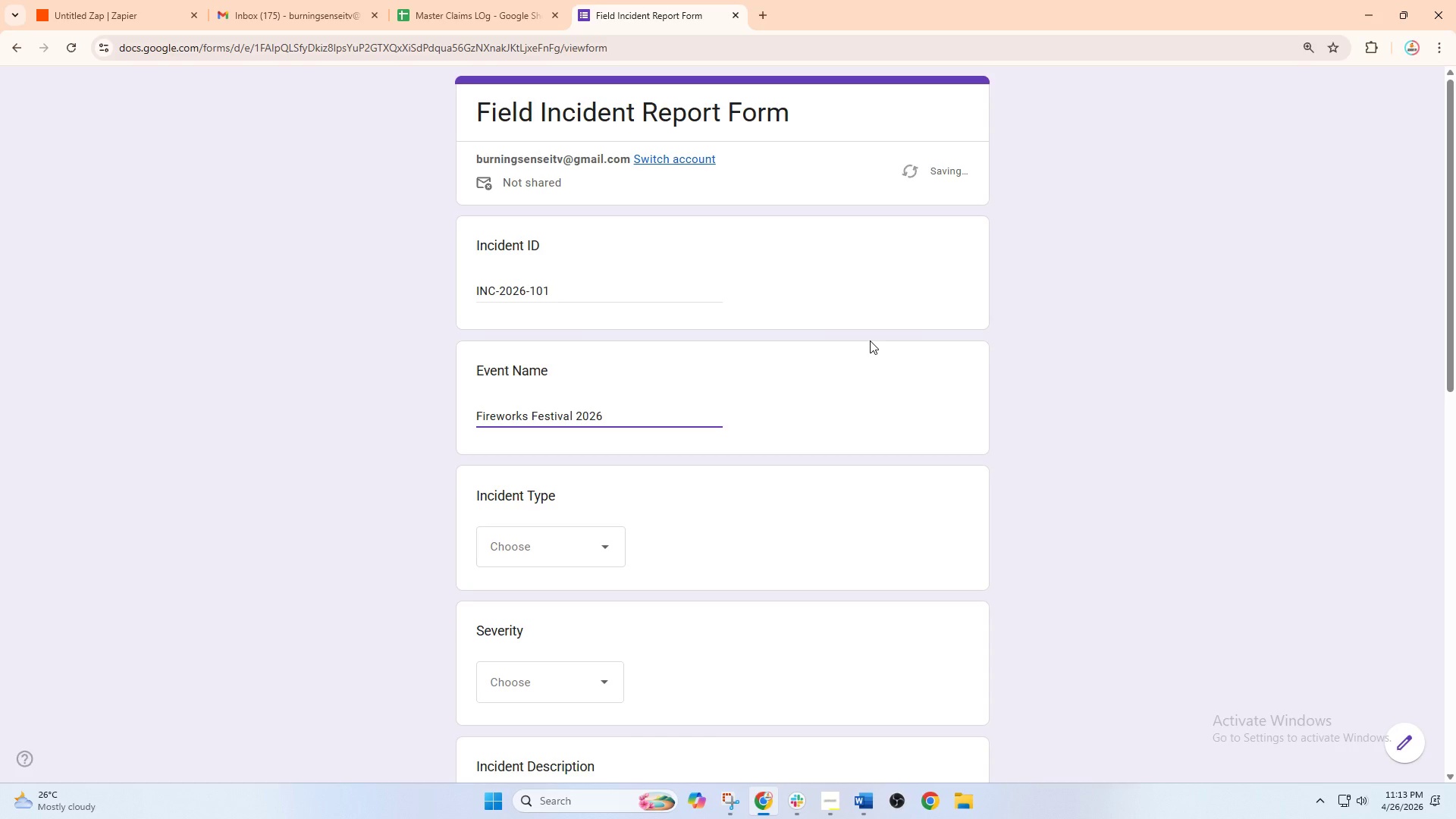 
scroll: coordinate [870, 340], scroll_direction: up, amount: 1.0
 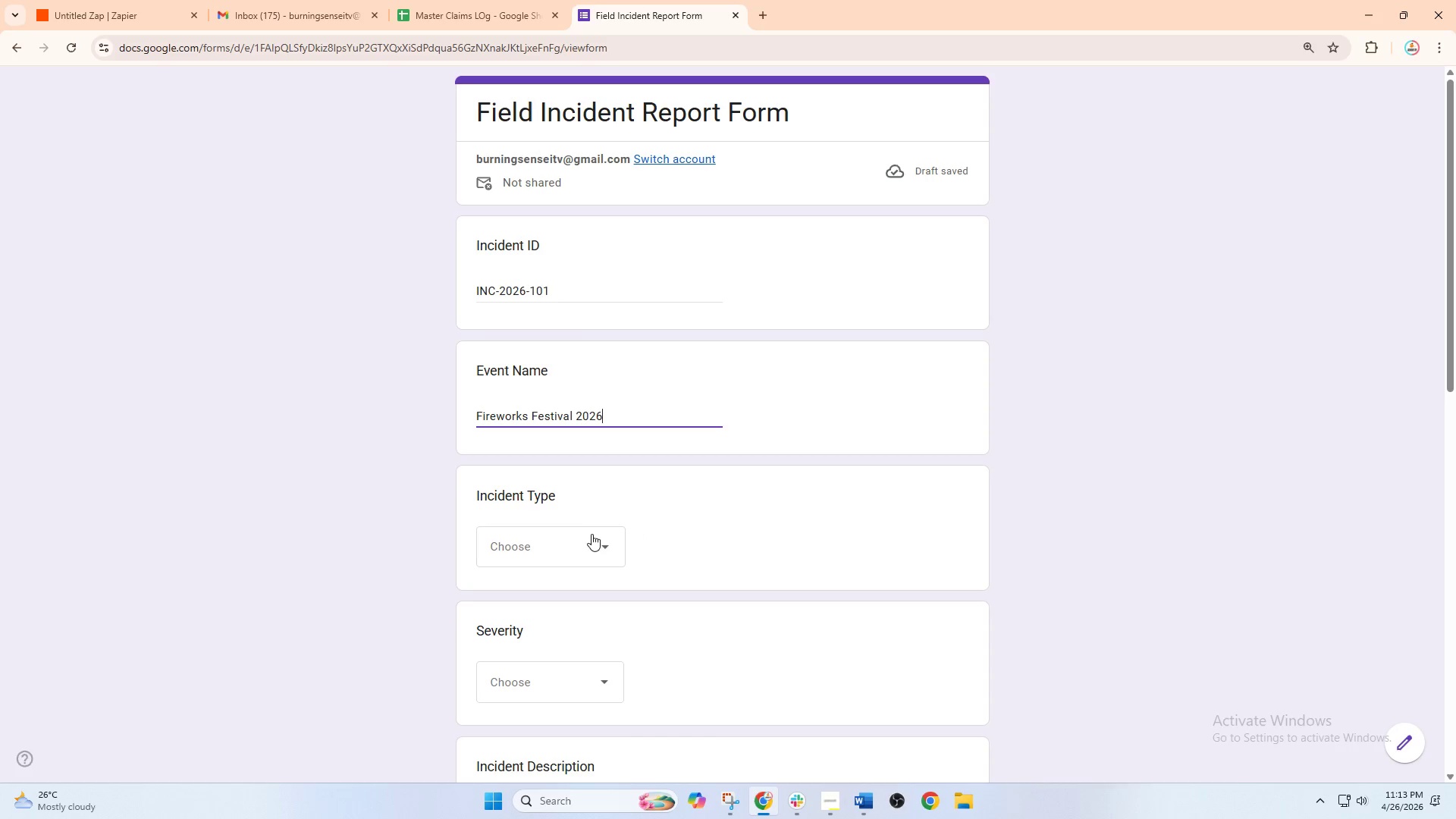 
scroll: coordinate [565, 500], scroll_direction: down, amount: 1.0
 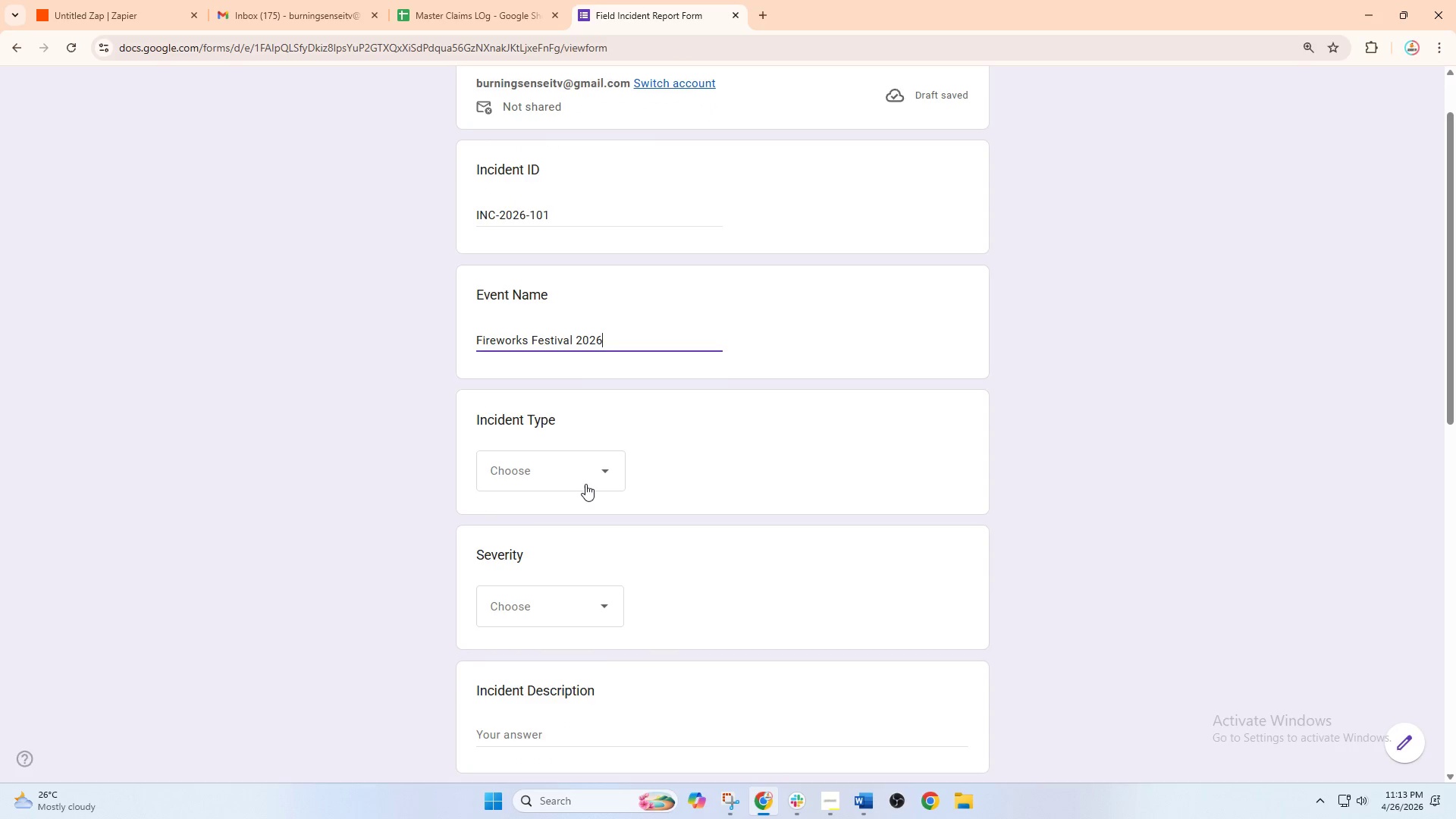 
left_click([586, 482])
 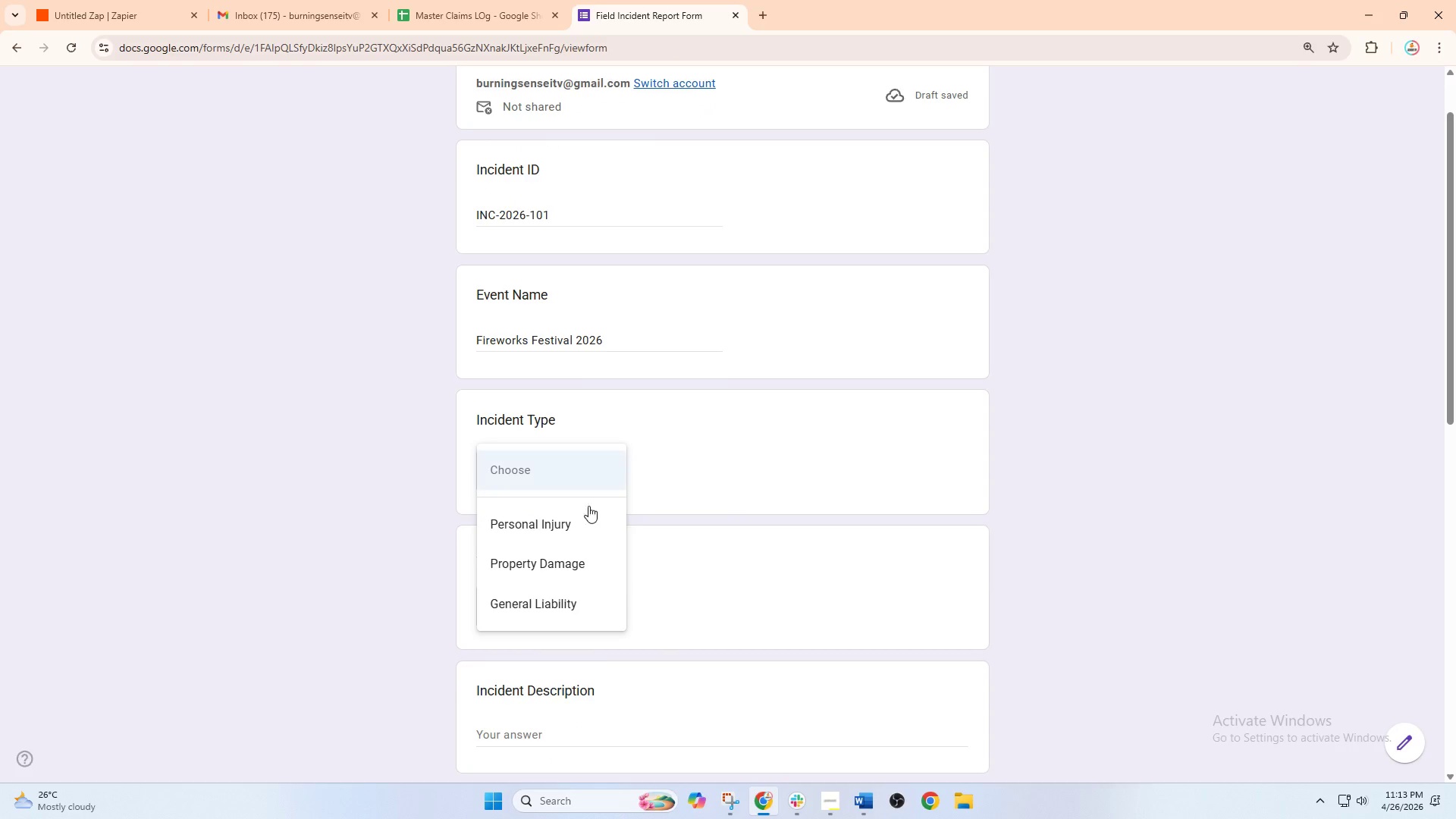 
left_click([588, 531])
 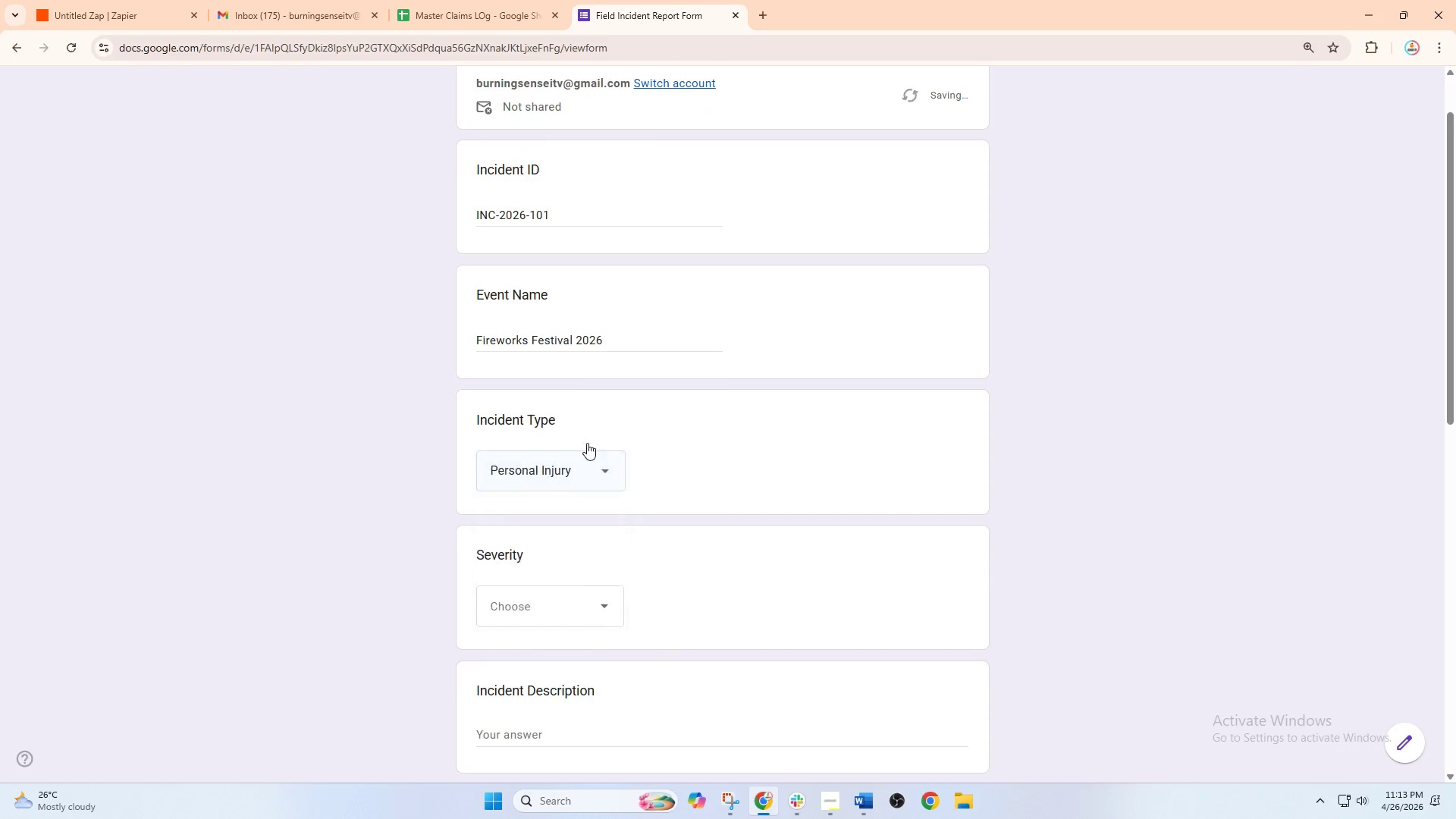 
scroll: coordinate [587, 443], scroll_direction: down, amount: 2.0
 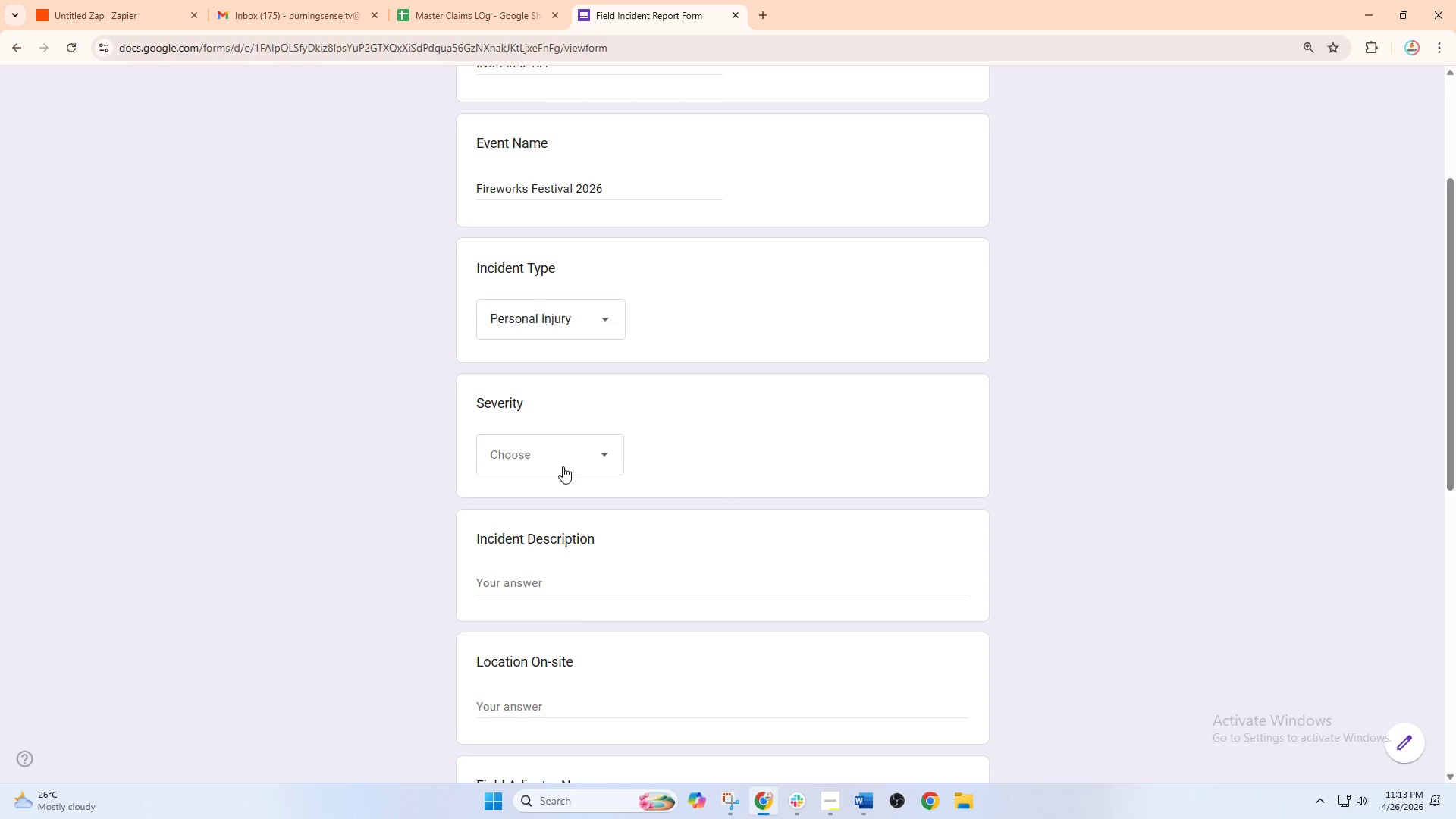 
wait(6.6)
 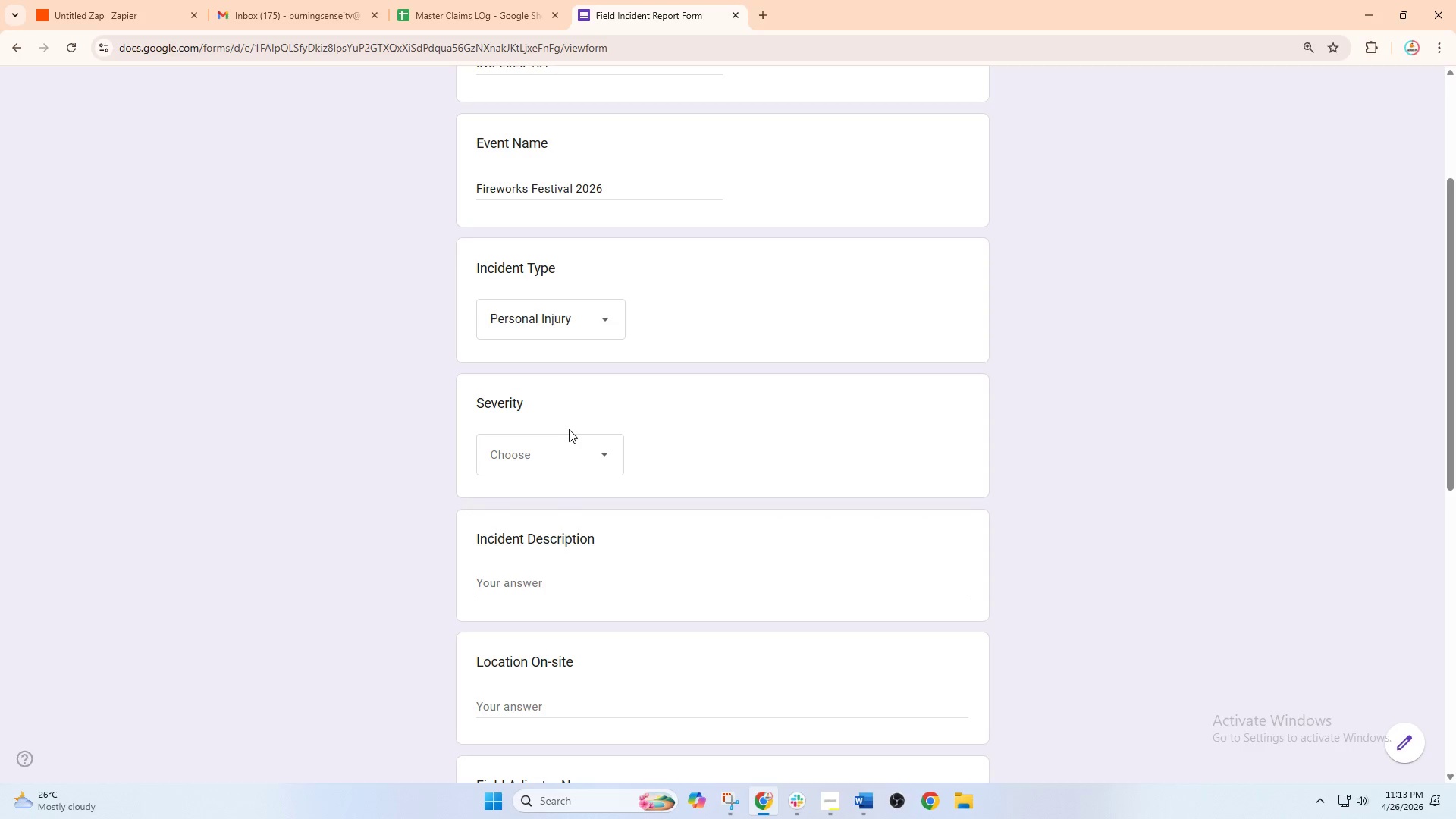 
left_click([568, 461])
 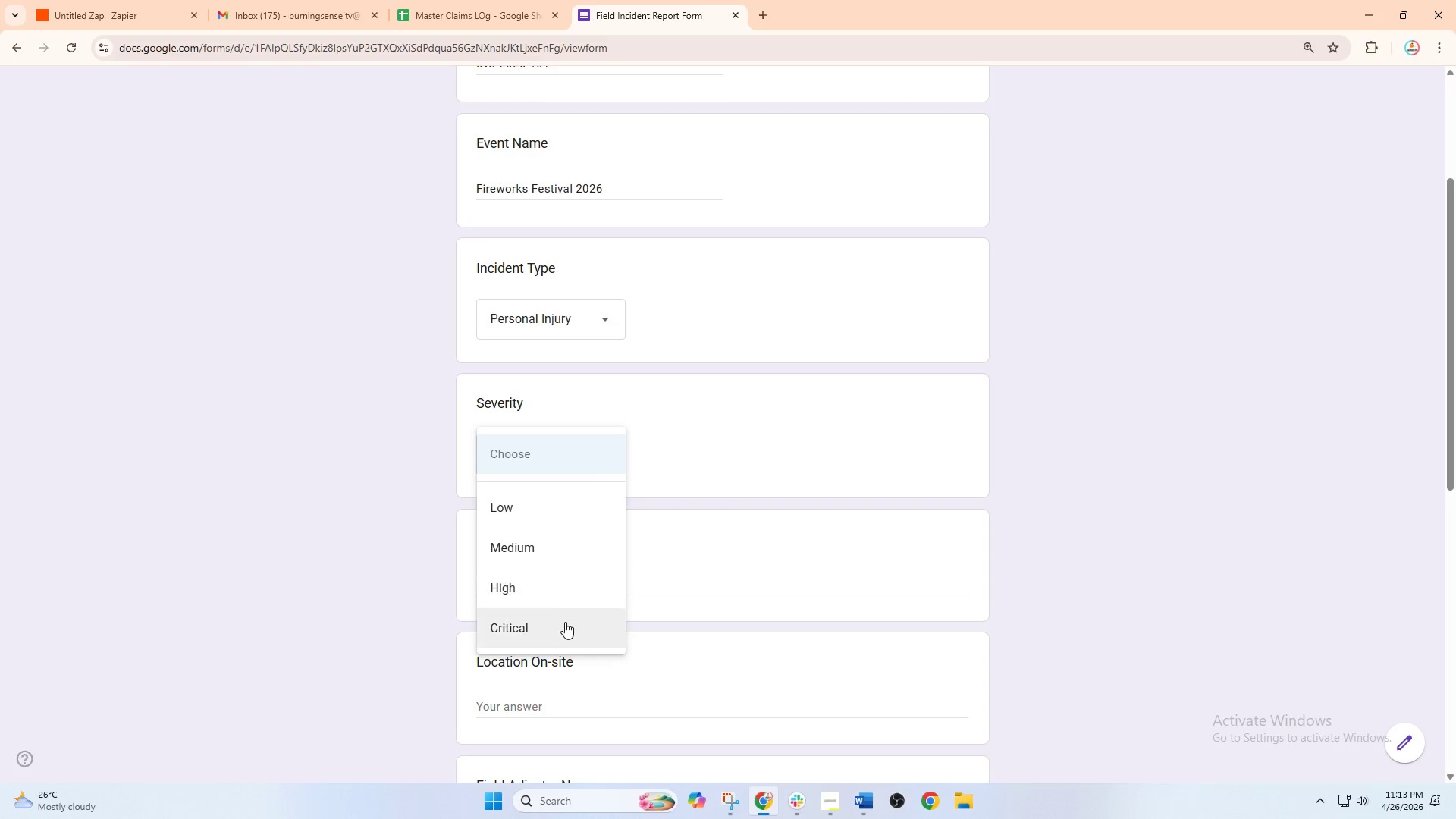 
left_click([560, 639])
 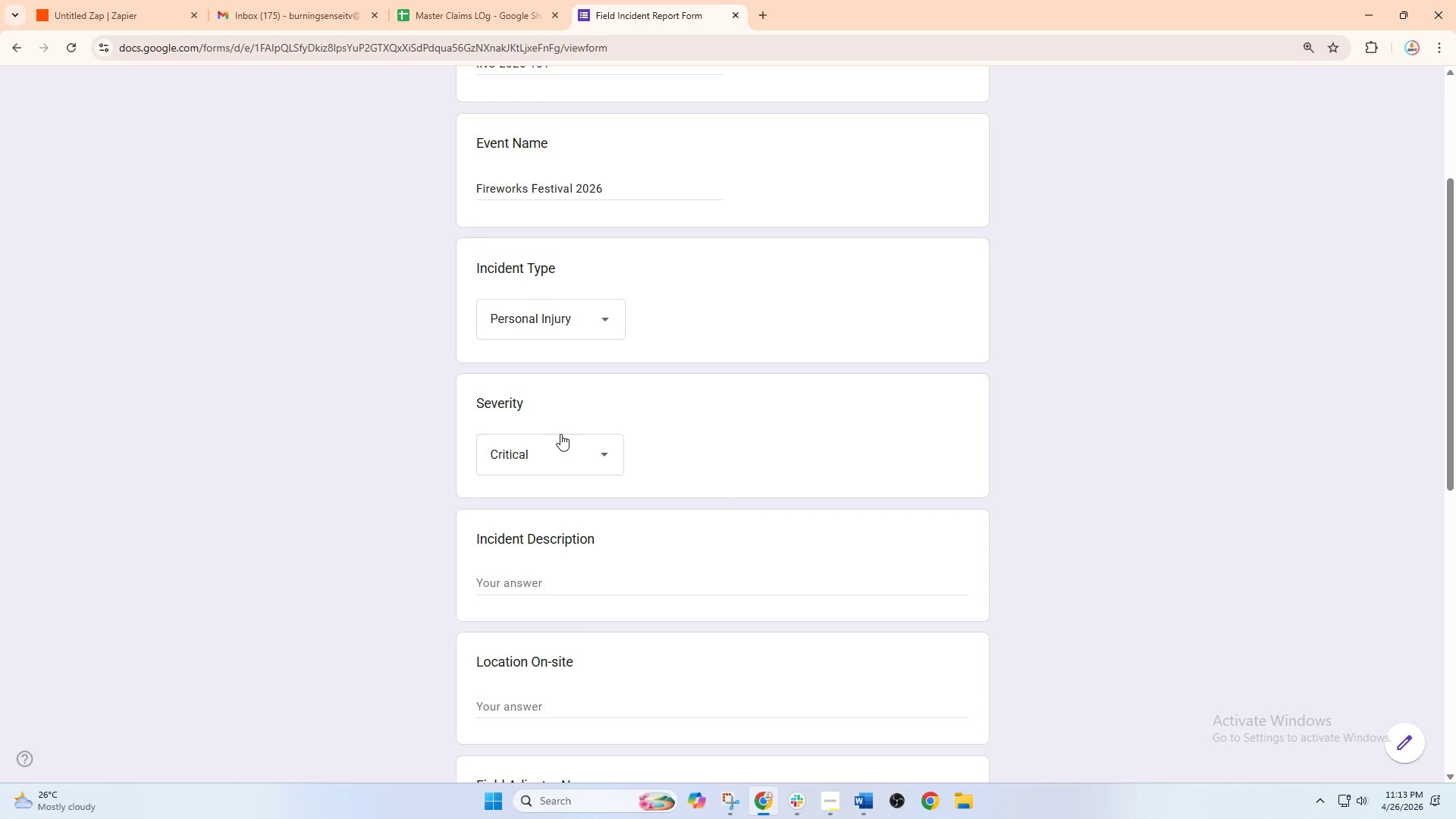 
scroll: coordinate [573, 432], scroll_direction: down, amount: 2.0
 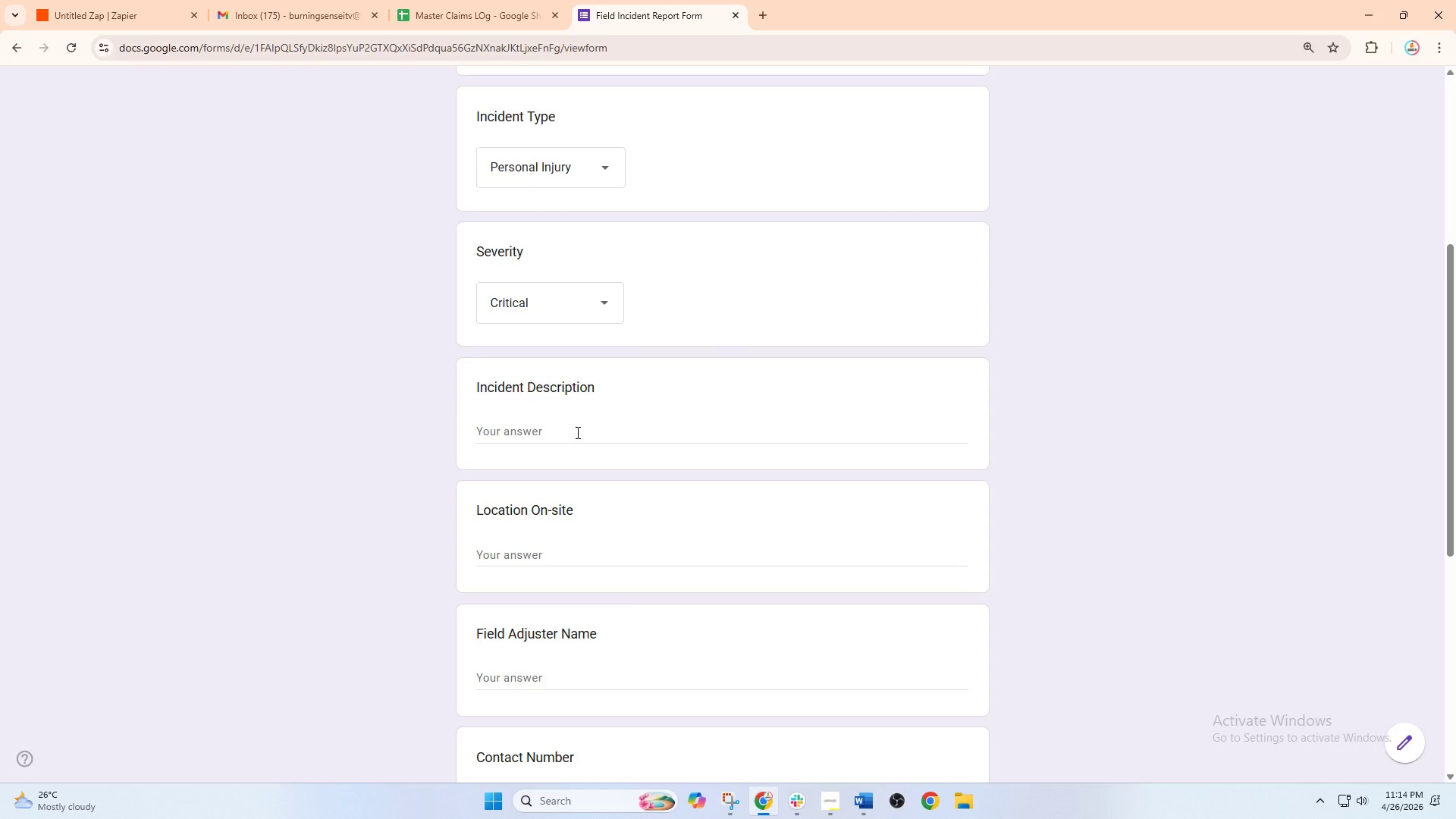 
left_click([576, 432])
 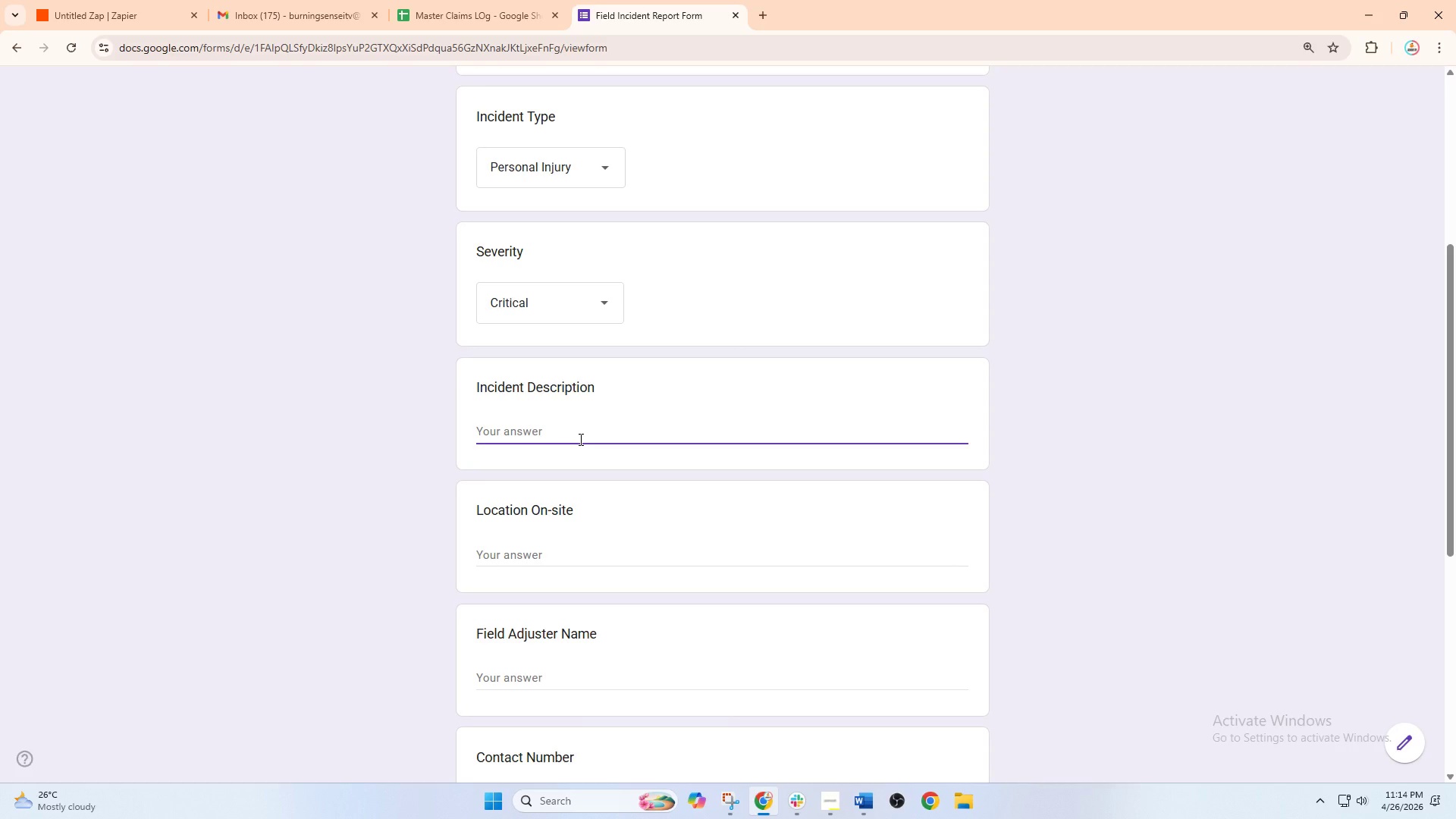 
type(Gus)
key(Backspace)
type(est was struuck)
 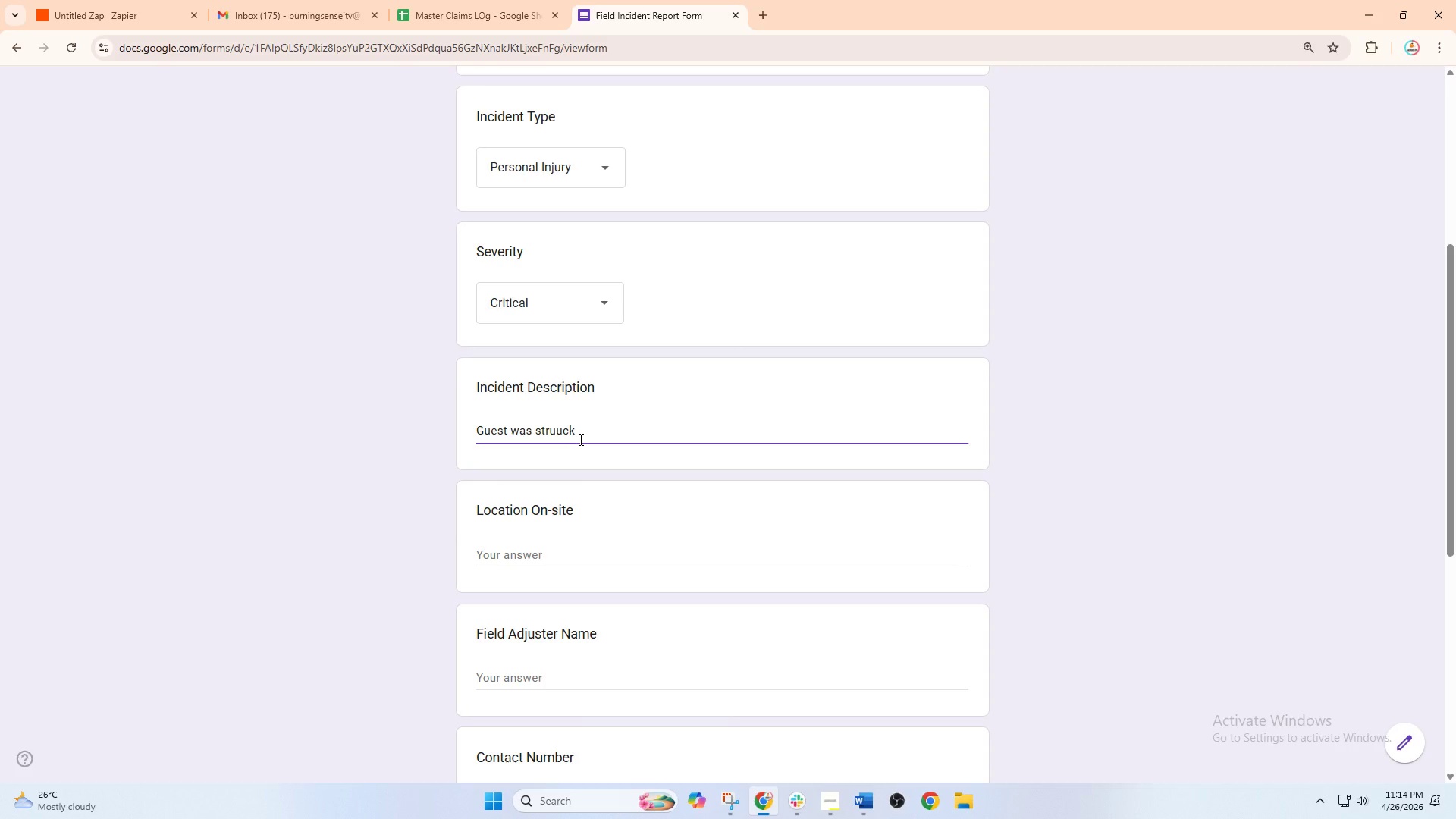 
key(ArrowLeft)
 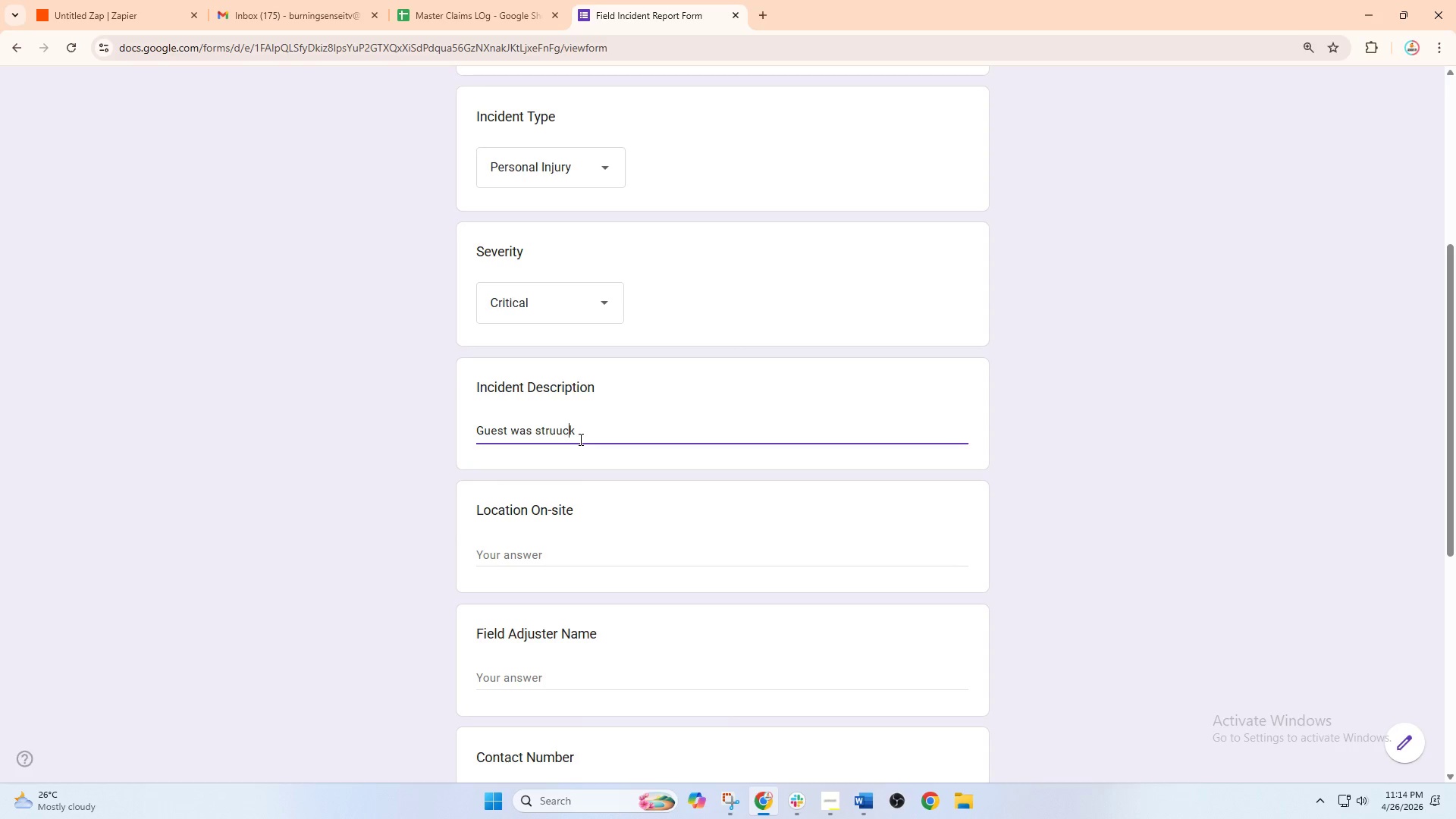 
key(ArrowLeft)
 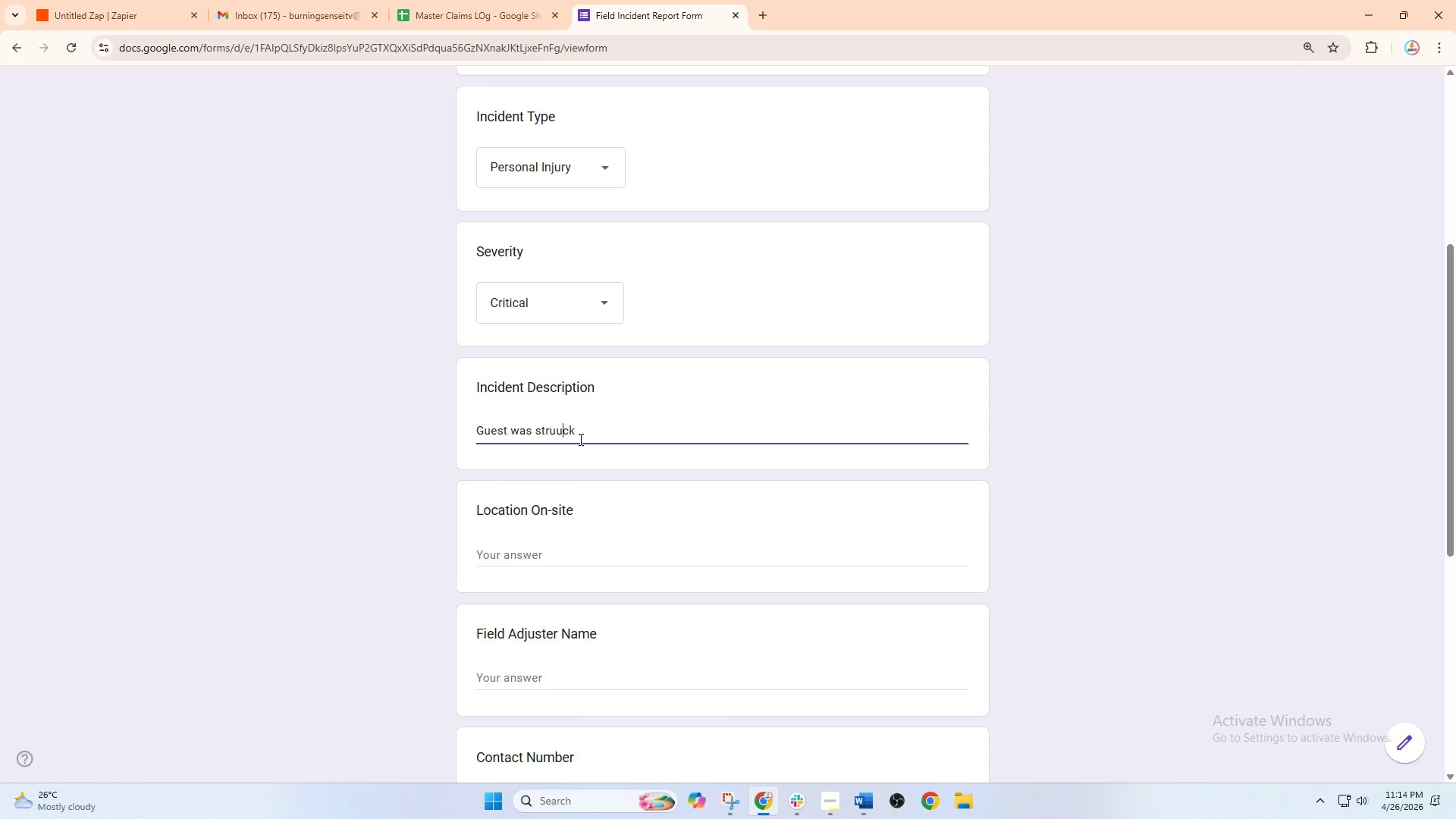 
key(Backspace)
 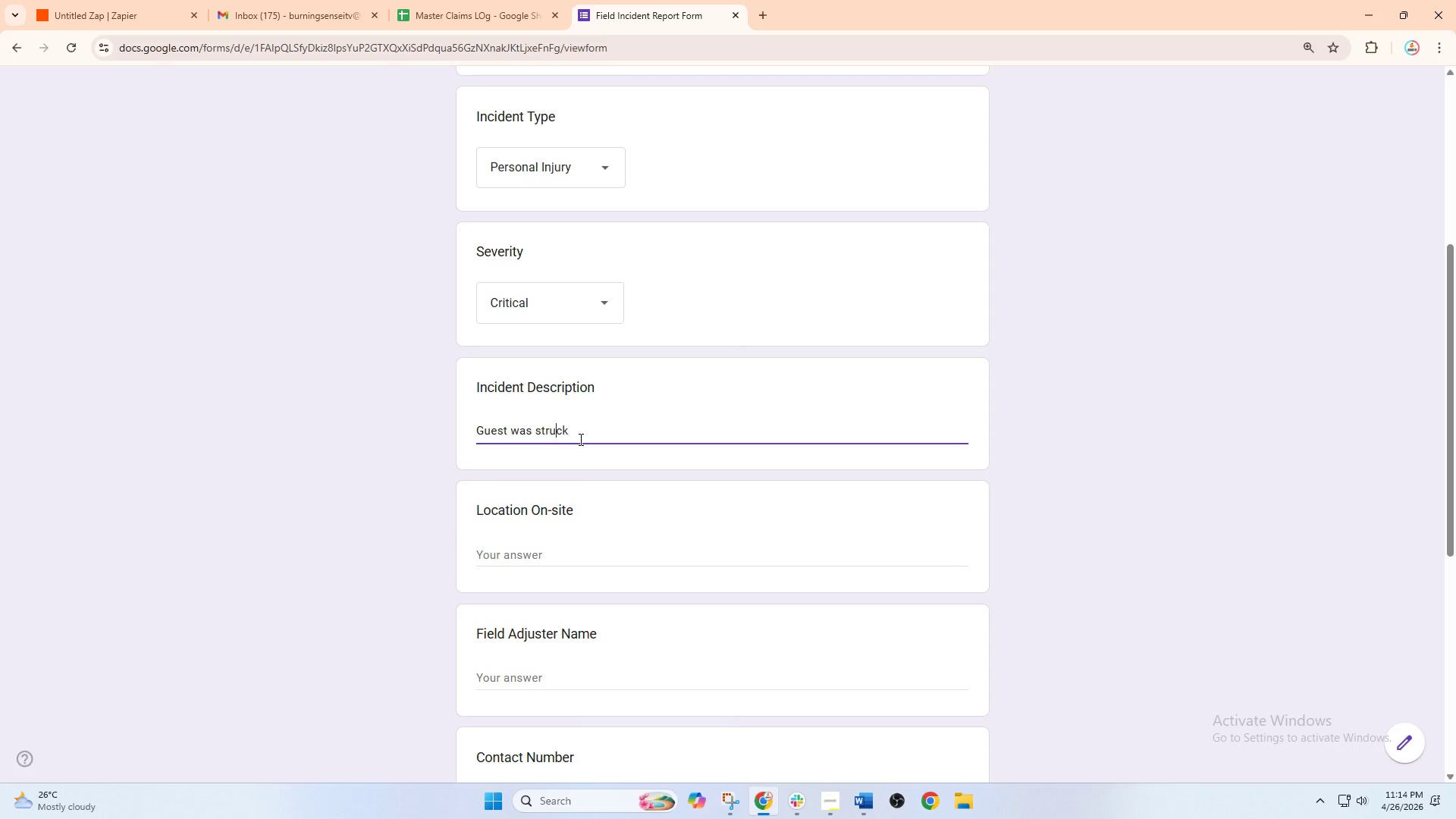 
key(ArrowRight)
 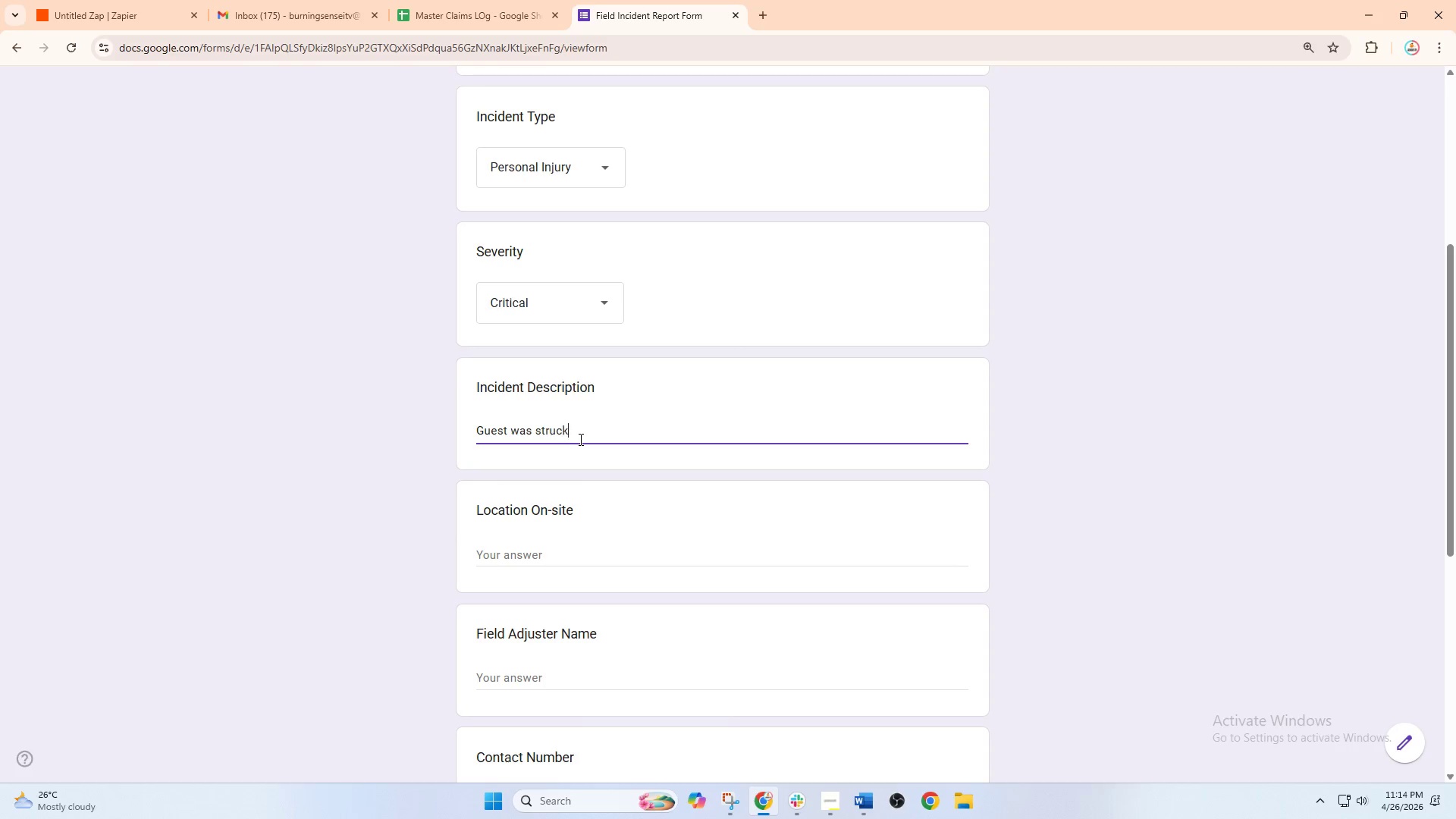 
key(ArrowRight)
 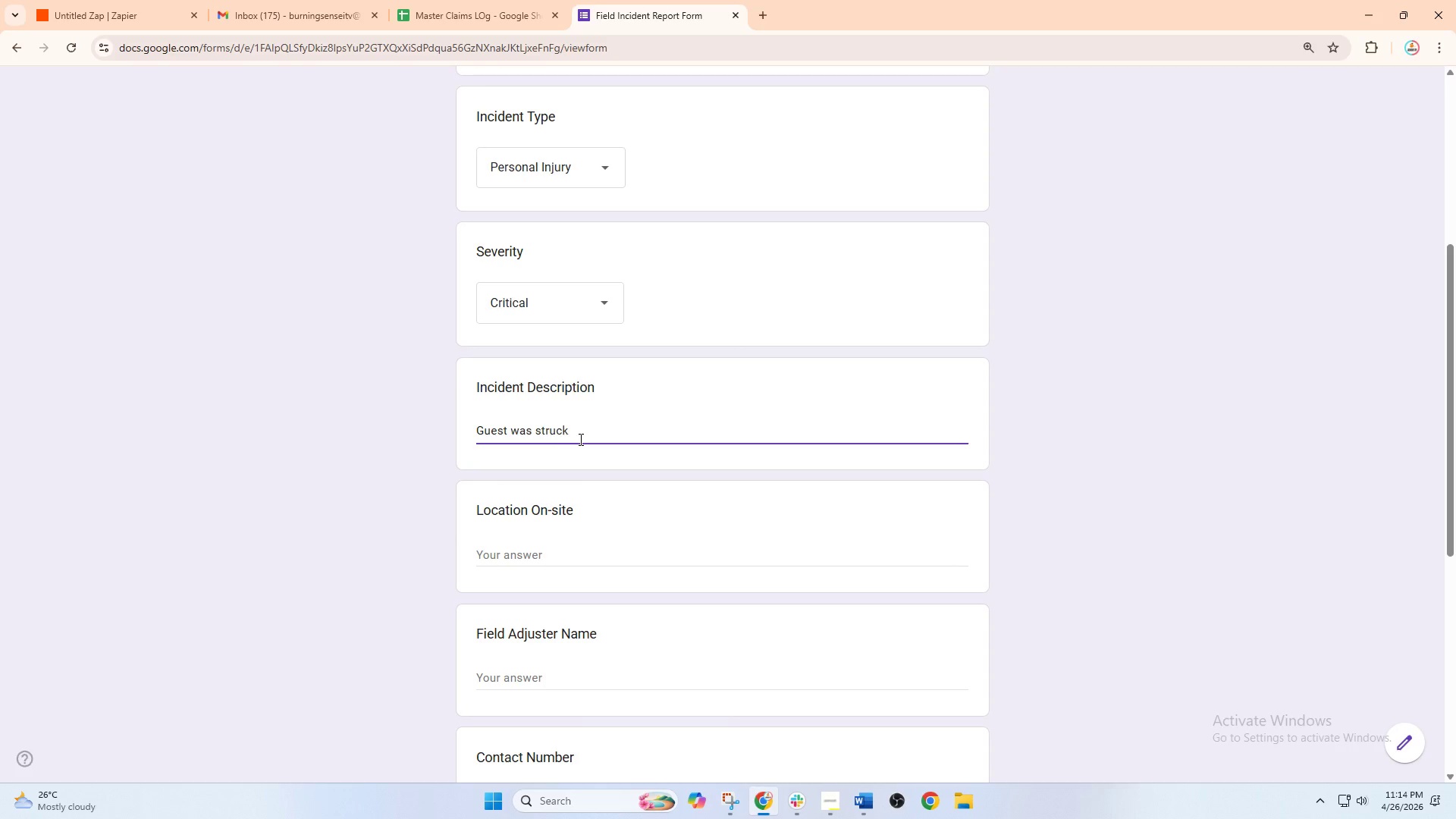 
type( b7y)
key(Backspace)
type( pyrotech)
 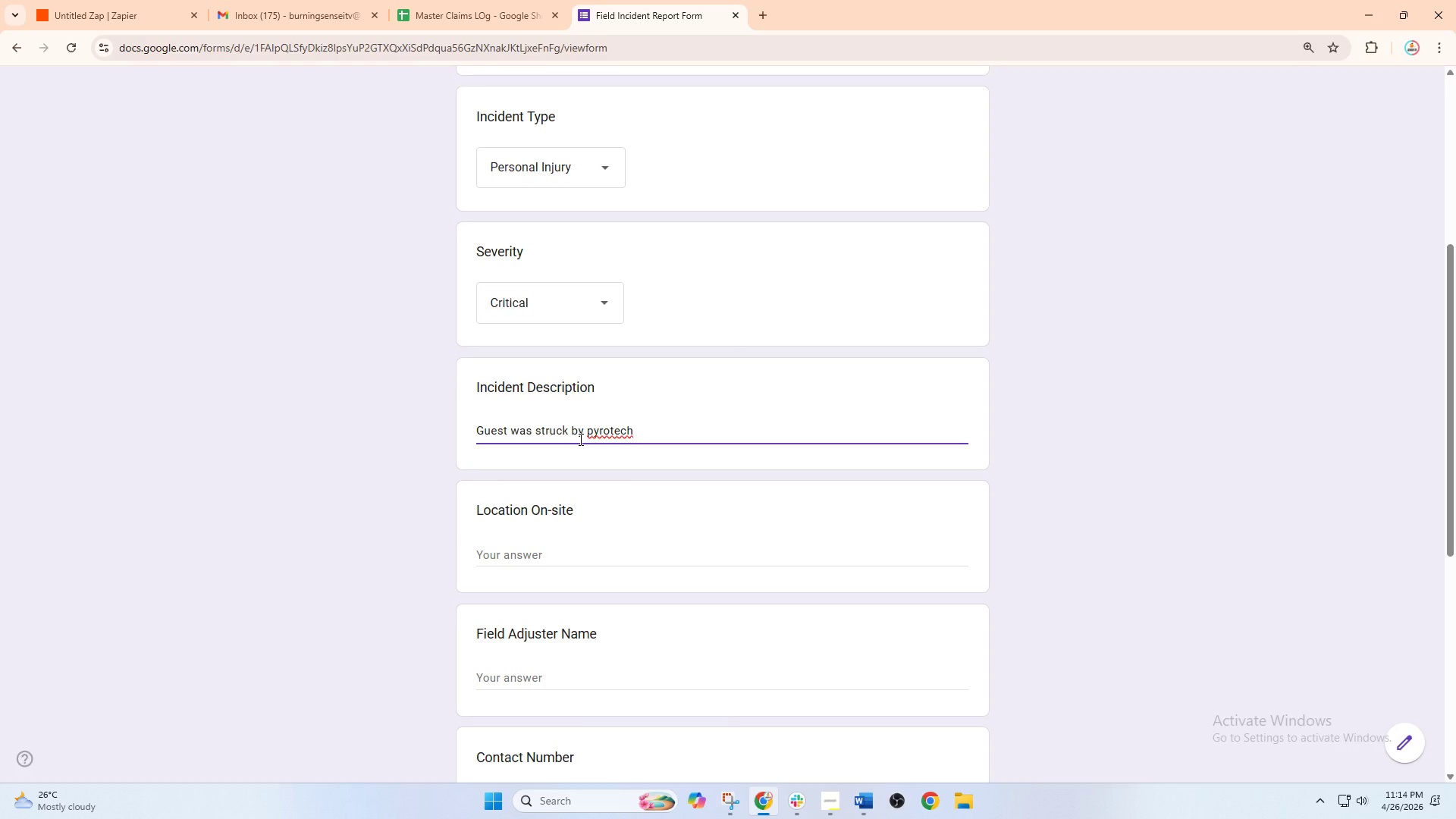 
wait(5.38)
 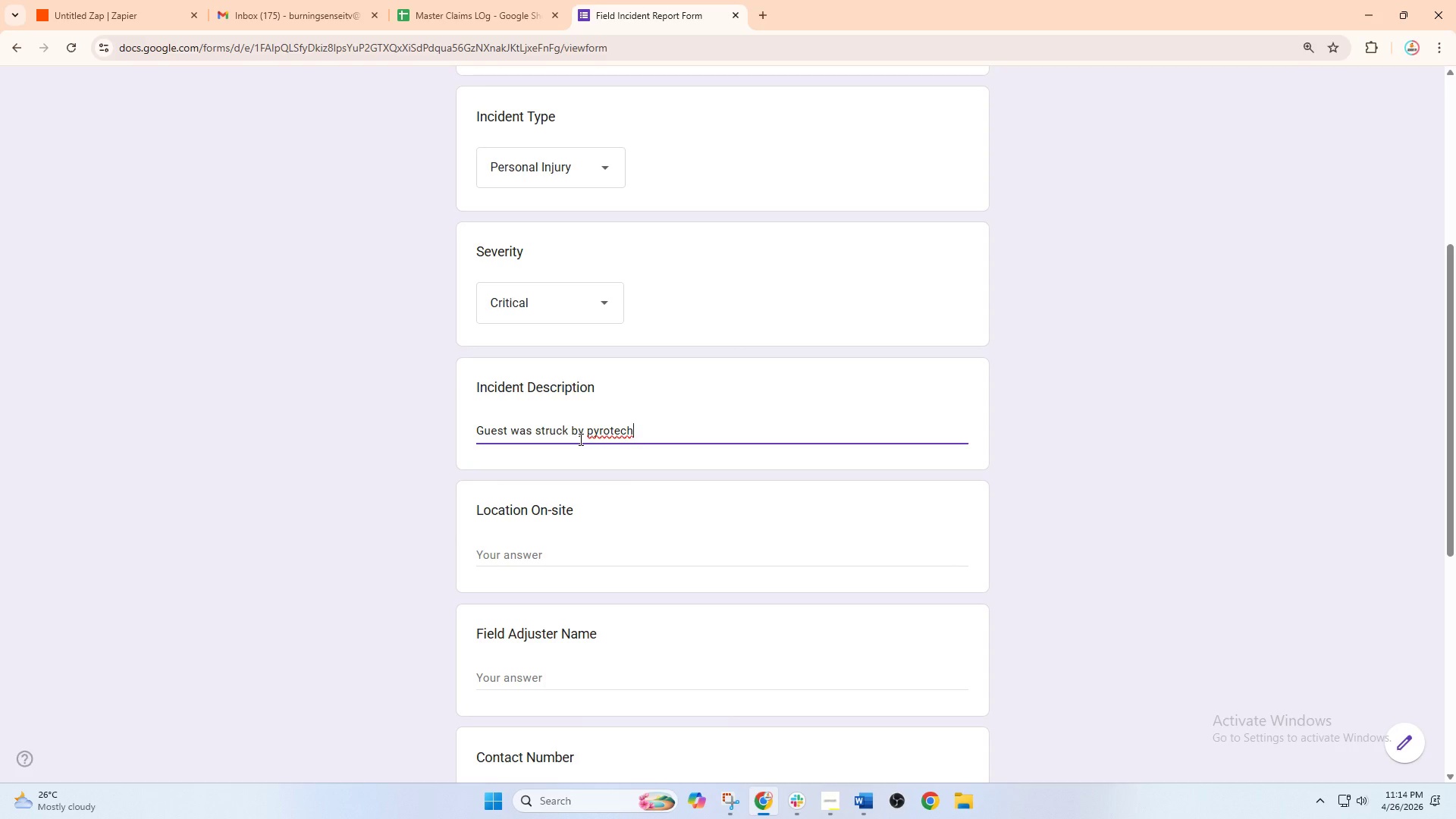 
type(nic )
 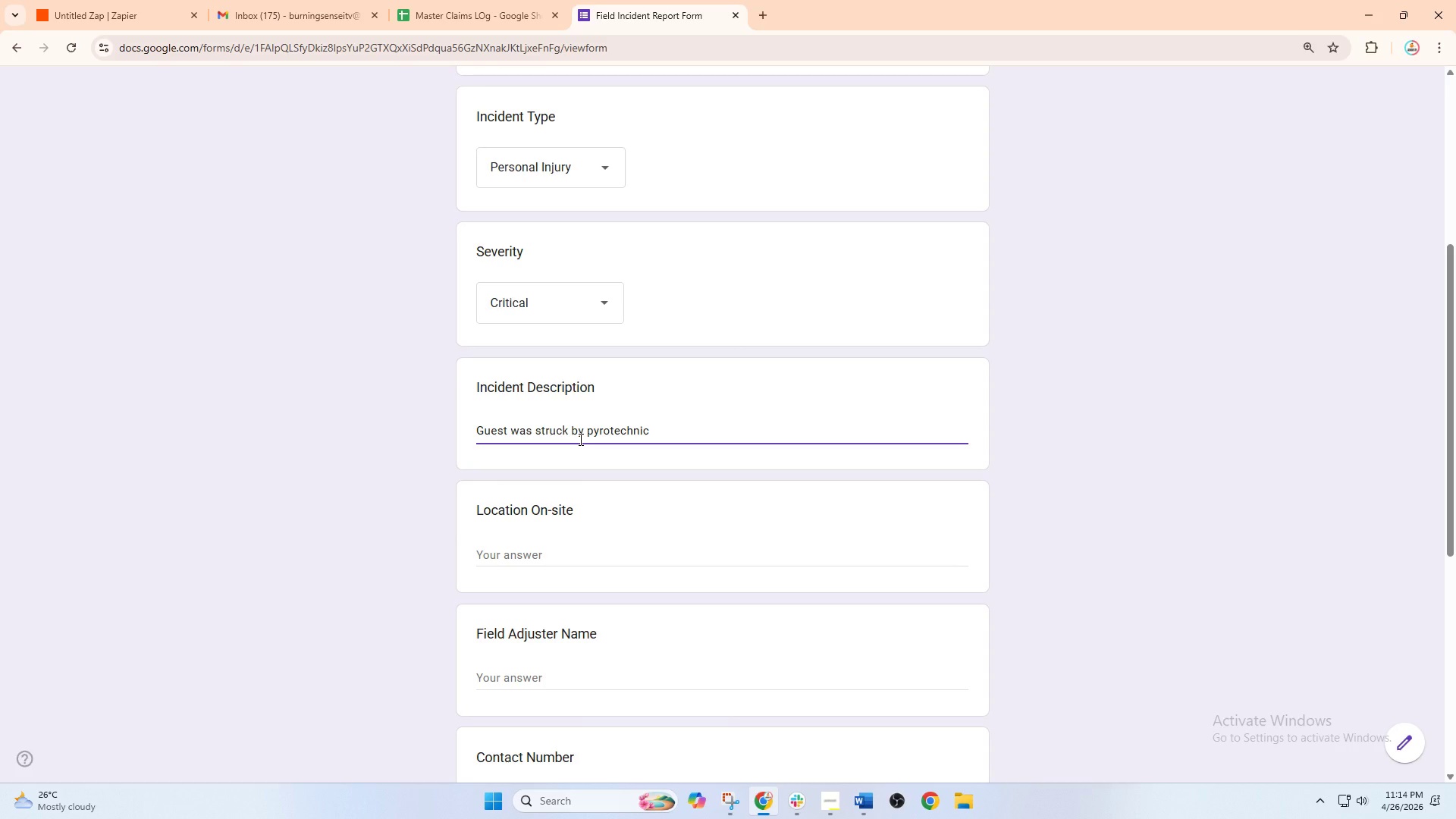 
wait(5.16)
 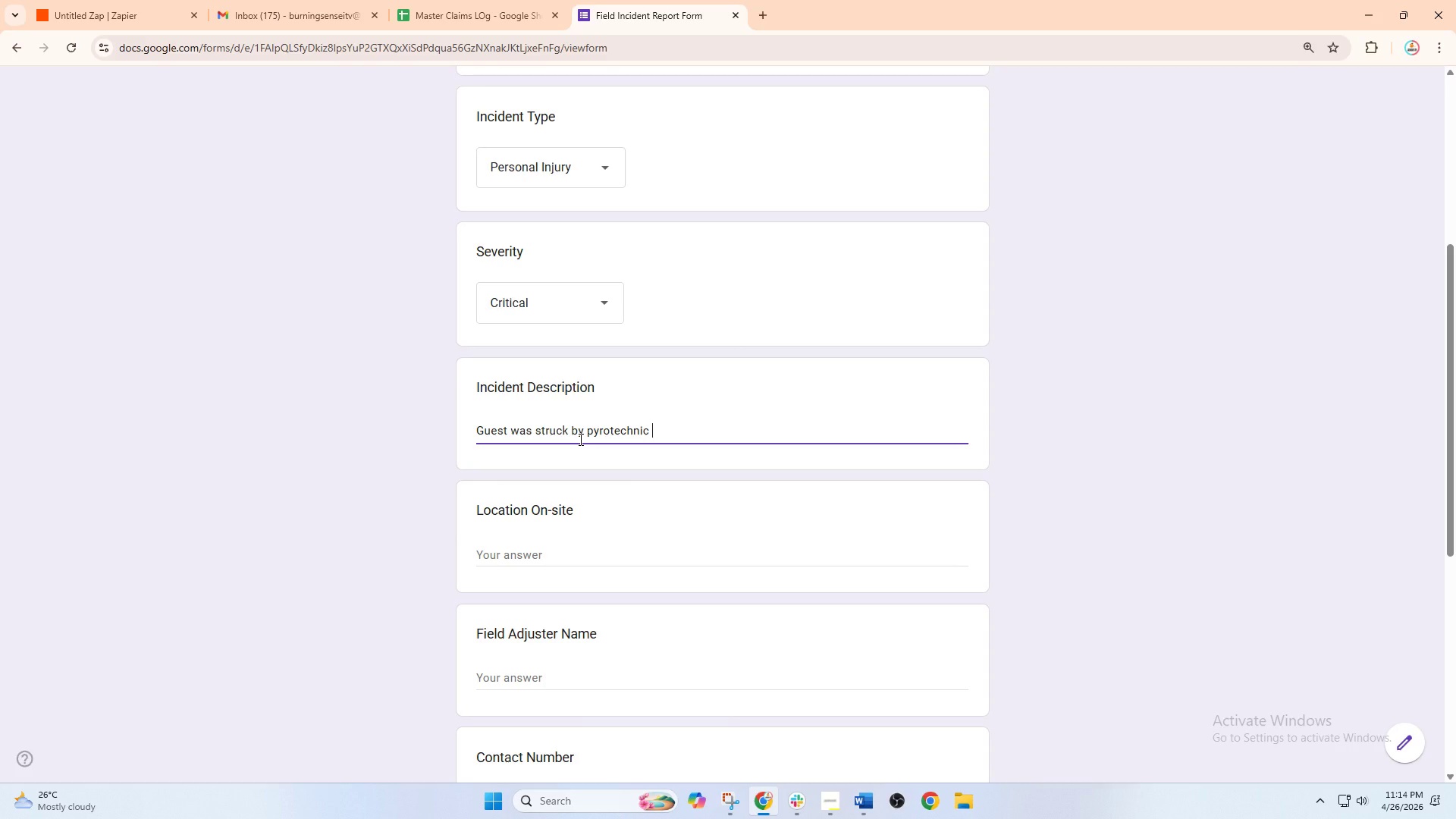 
type(debris during fireworks finale and required emergency medical )
 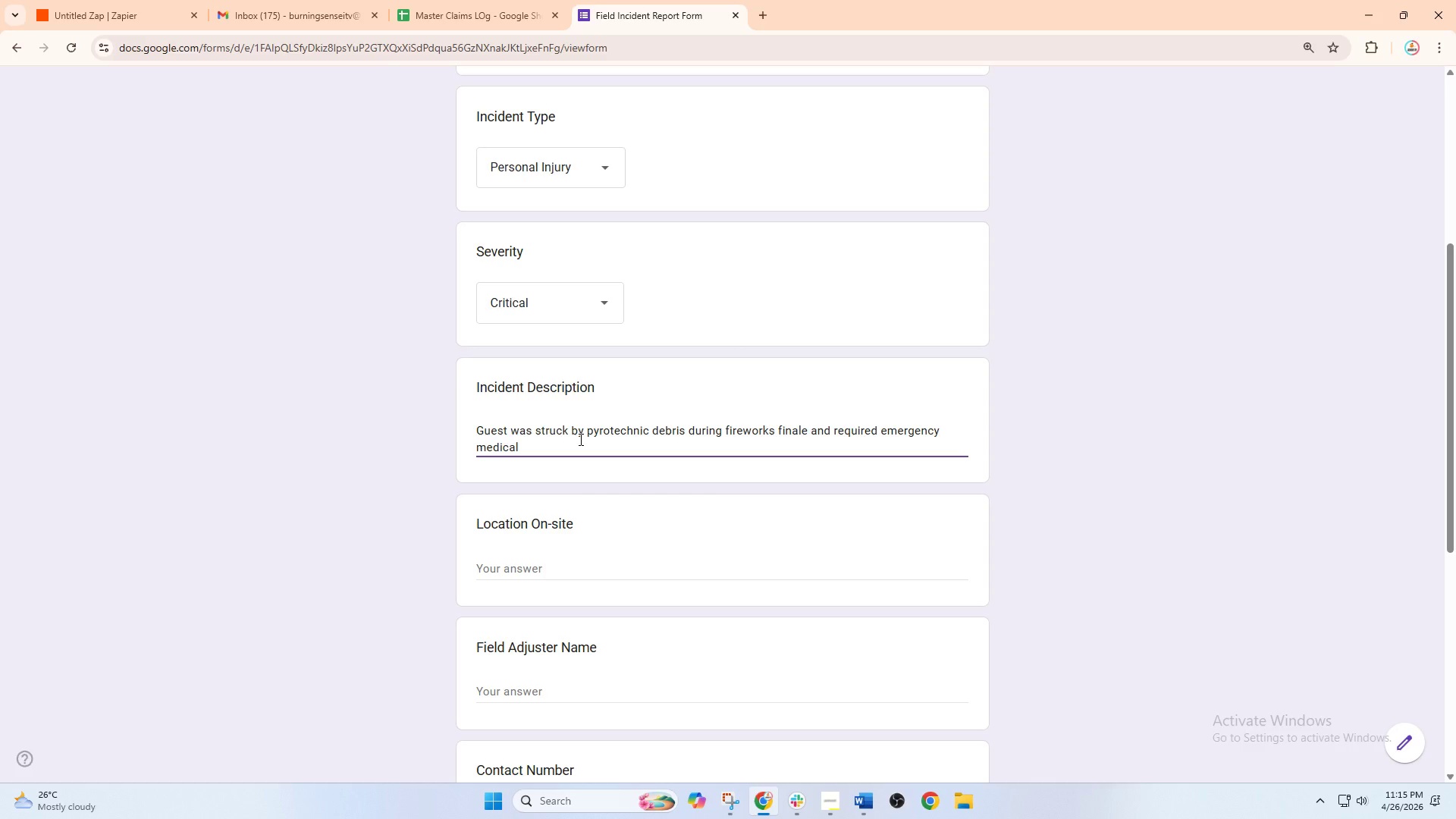 
type(response.)
 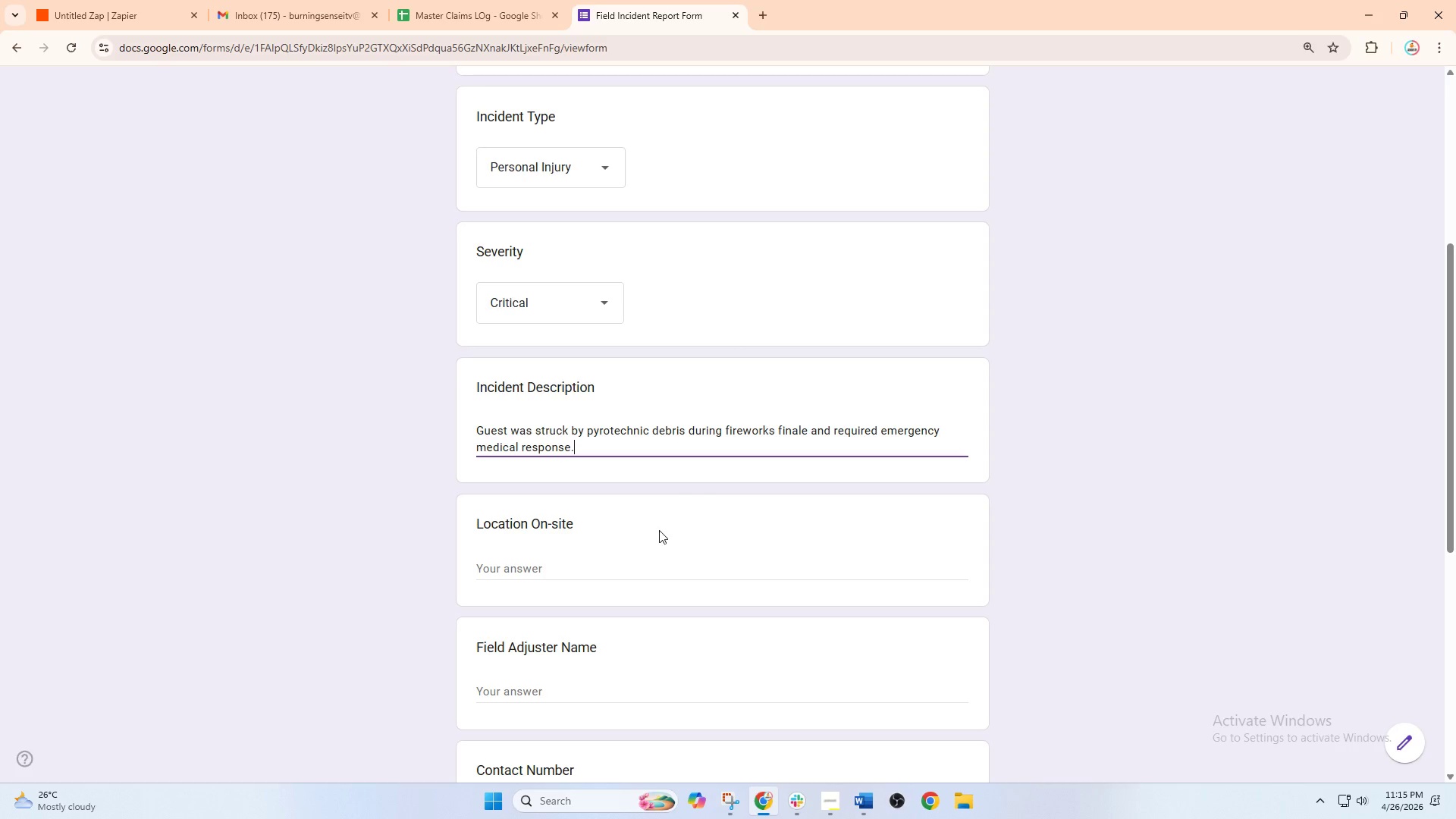 
left_click([640, 560])
 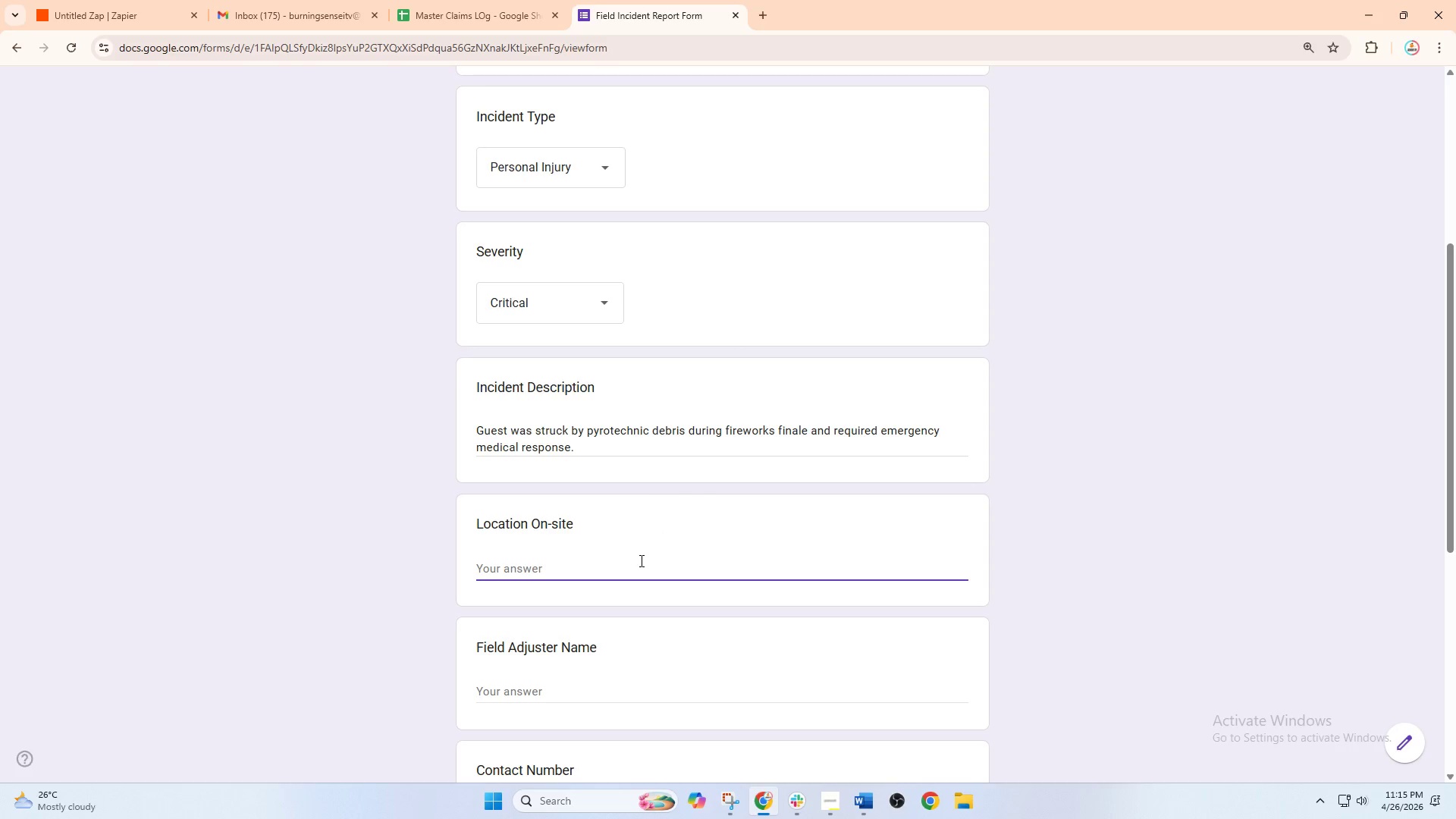 
type(VIP Viewing)
 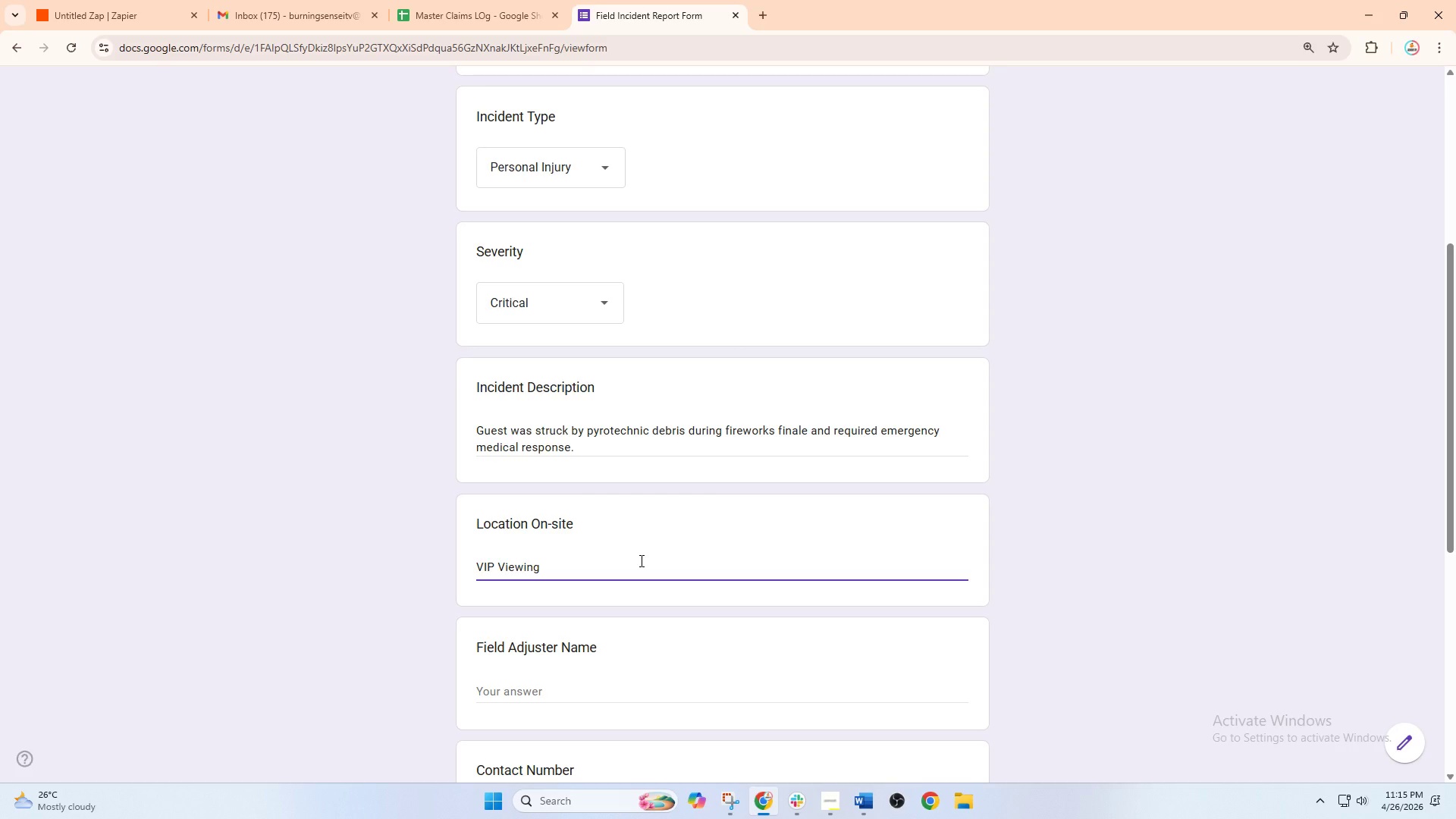 
wait(6.89)
 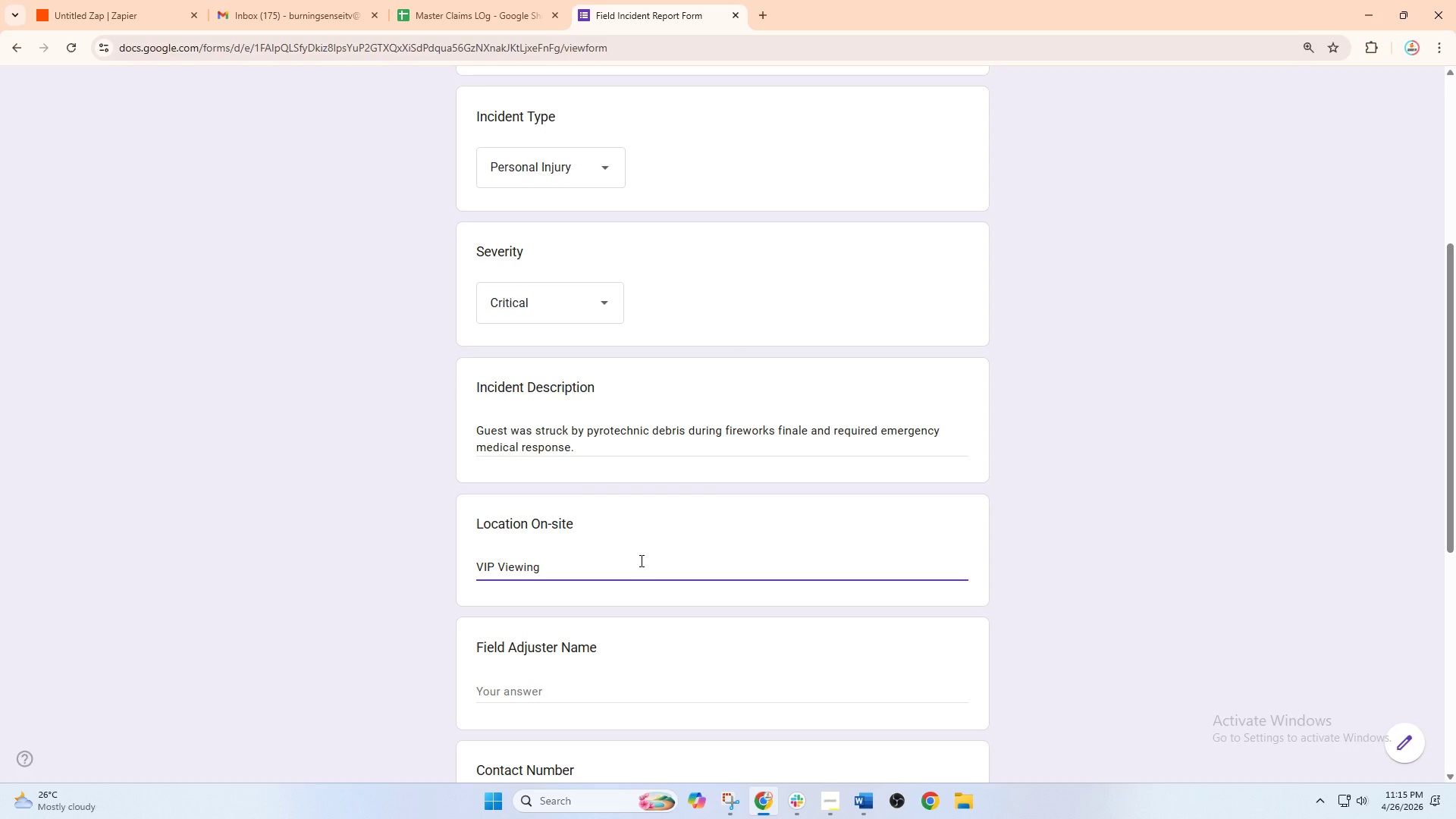 
type( Area -)
key(Backspace)
key(Backspace)
type(-S)
key(Backspace)
key(Backspace)
 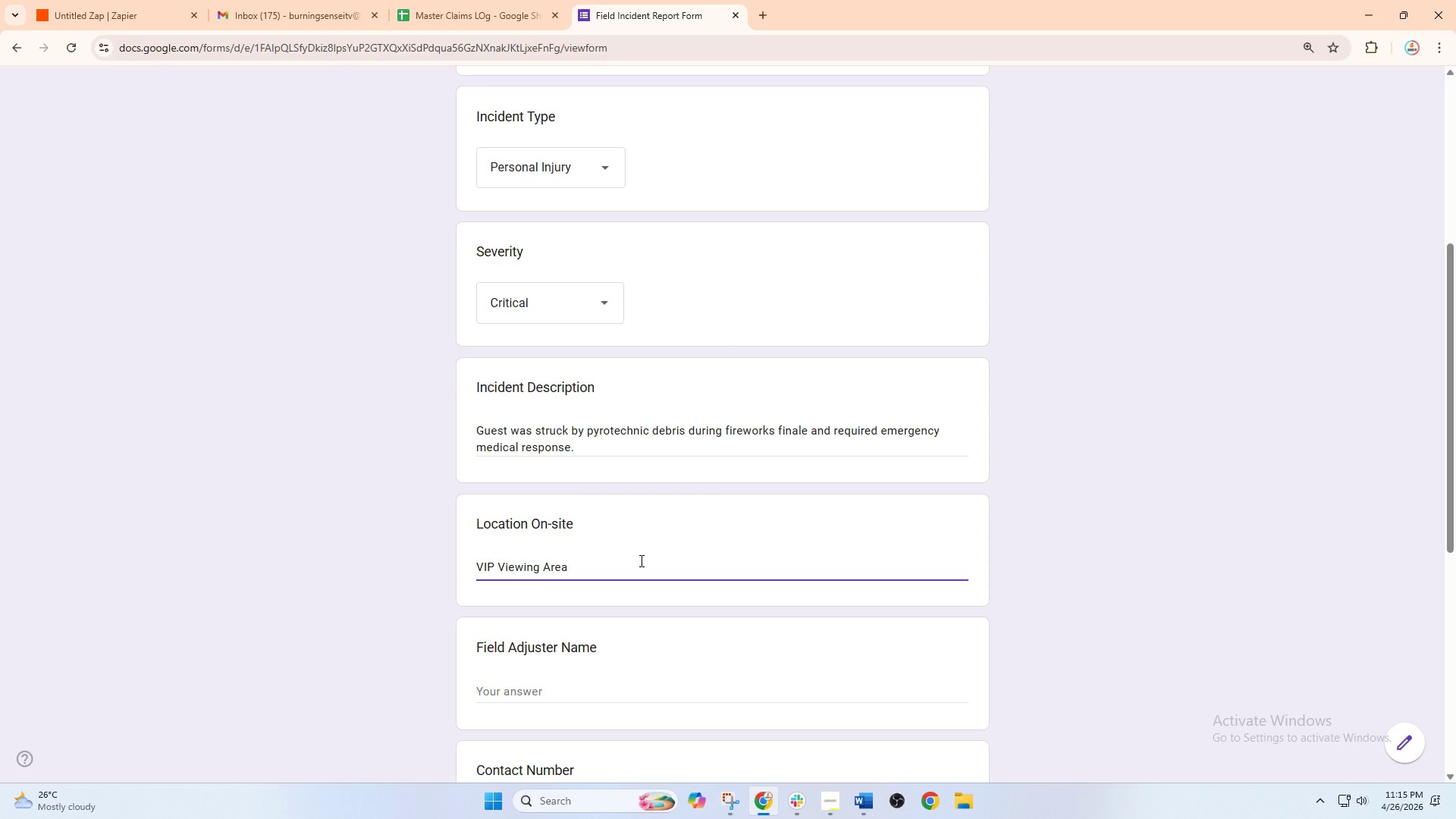 
hold_key(key=CapsLock, duration=0.59)
 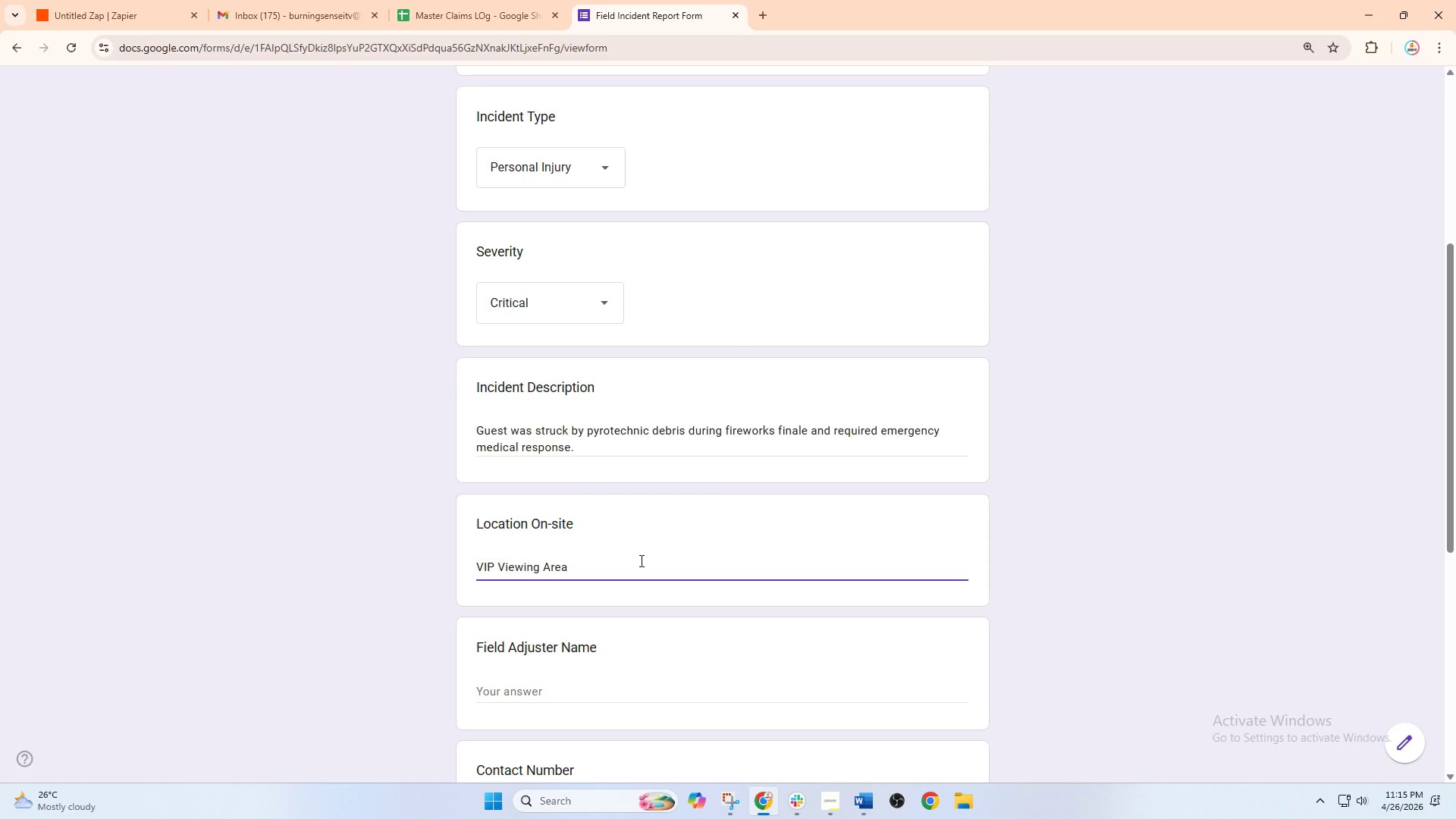 
key(Minus)
 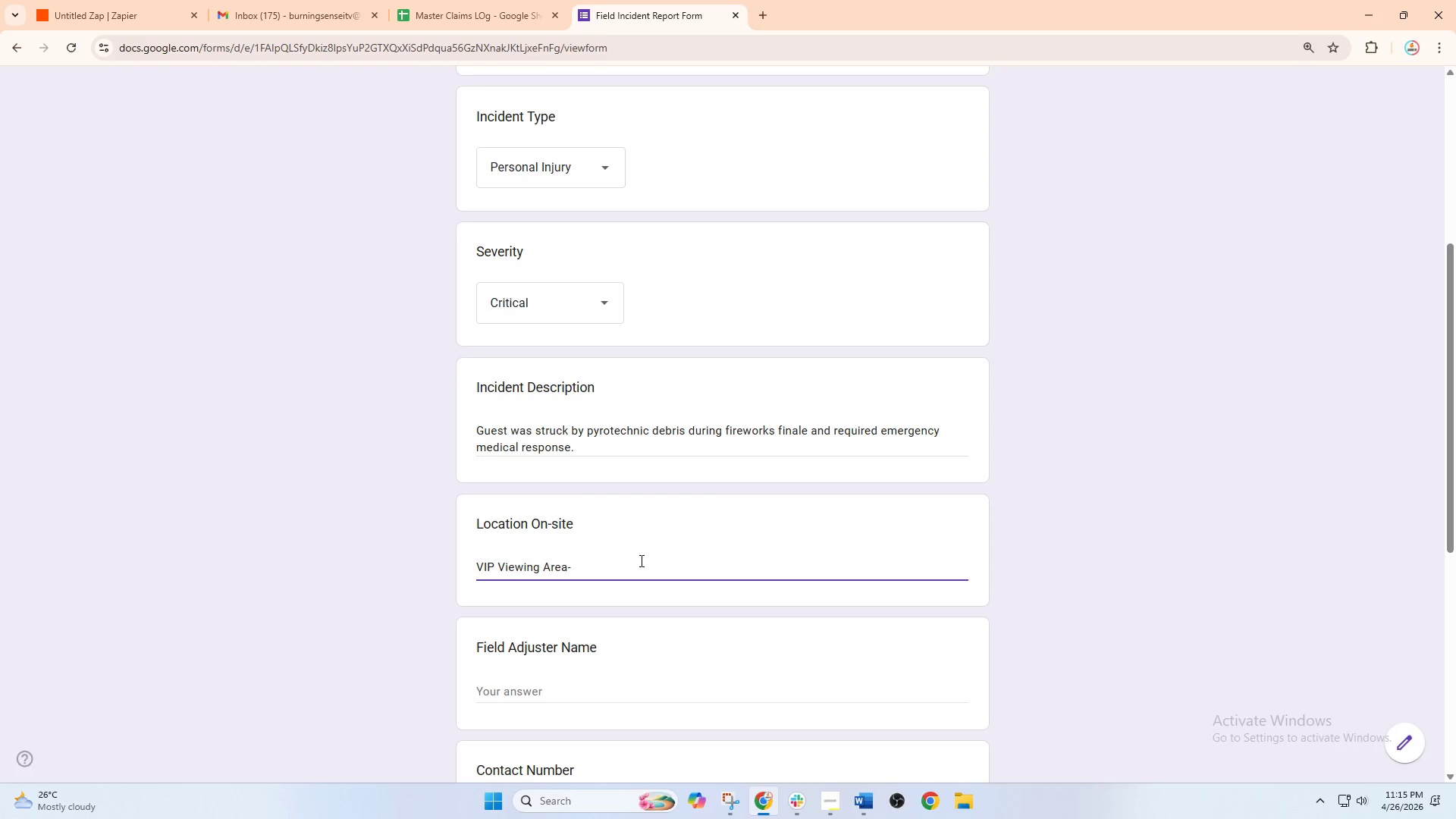 
key(Backspace)
 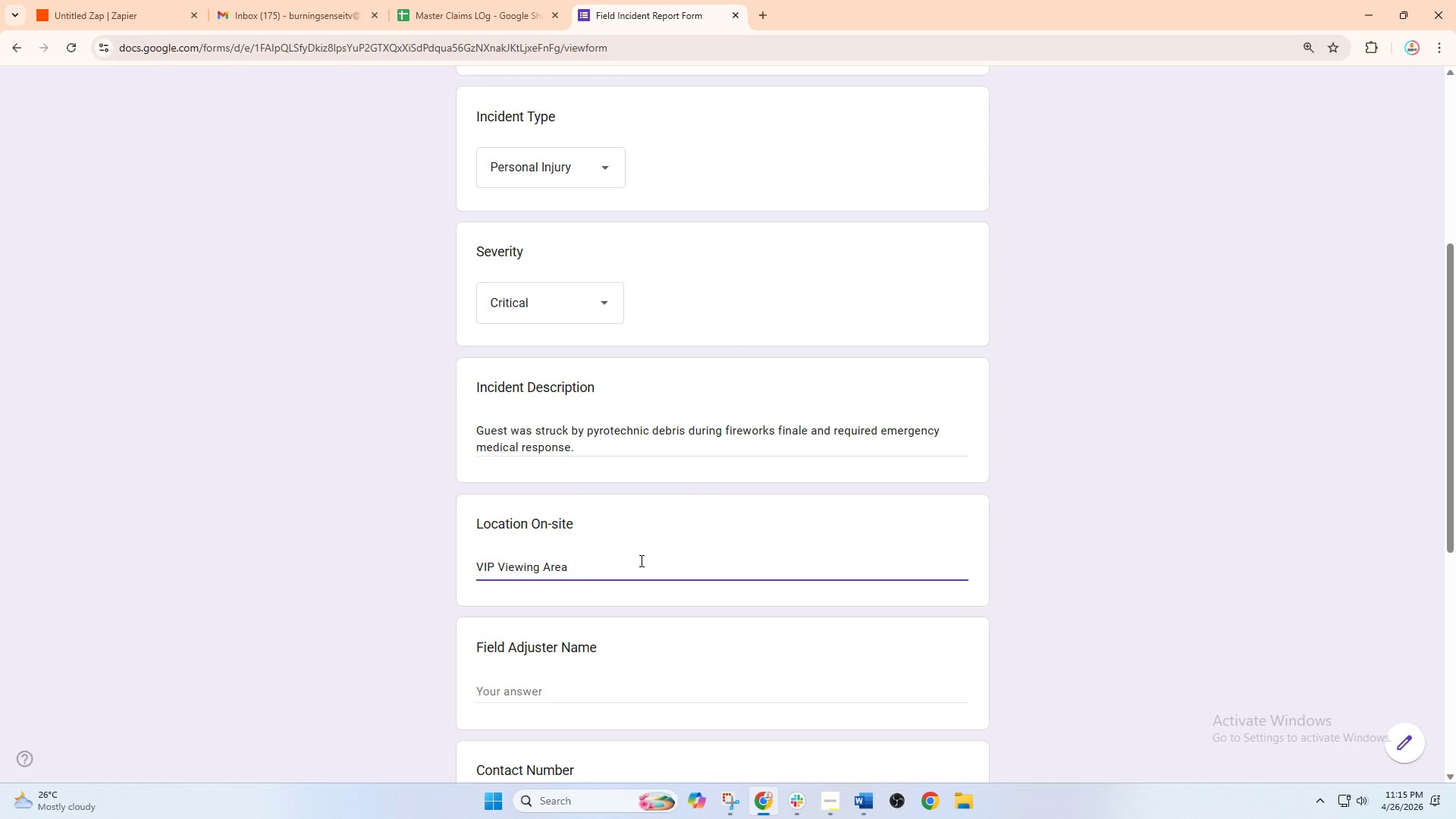 
key(Shift+Minus)
 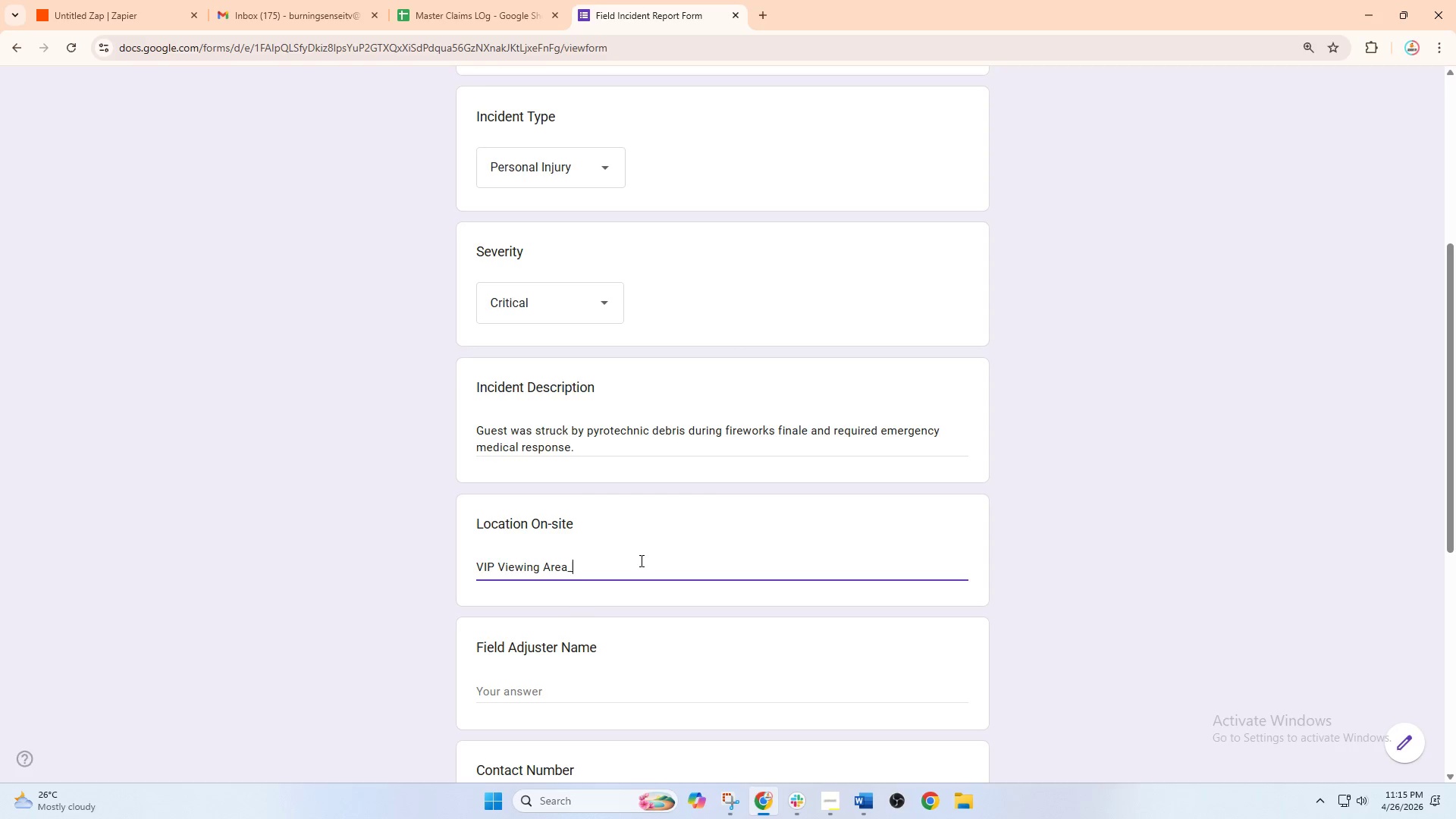 
key(Backspace)
 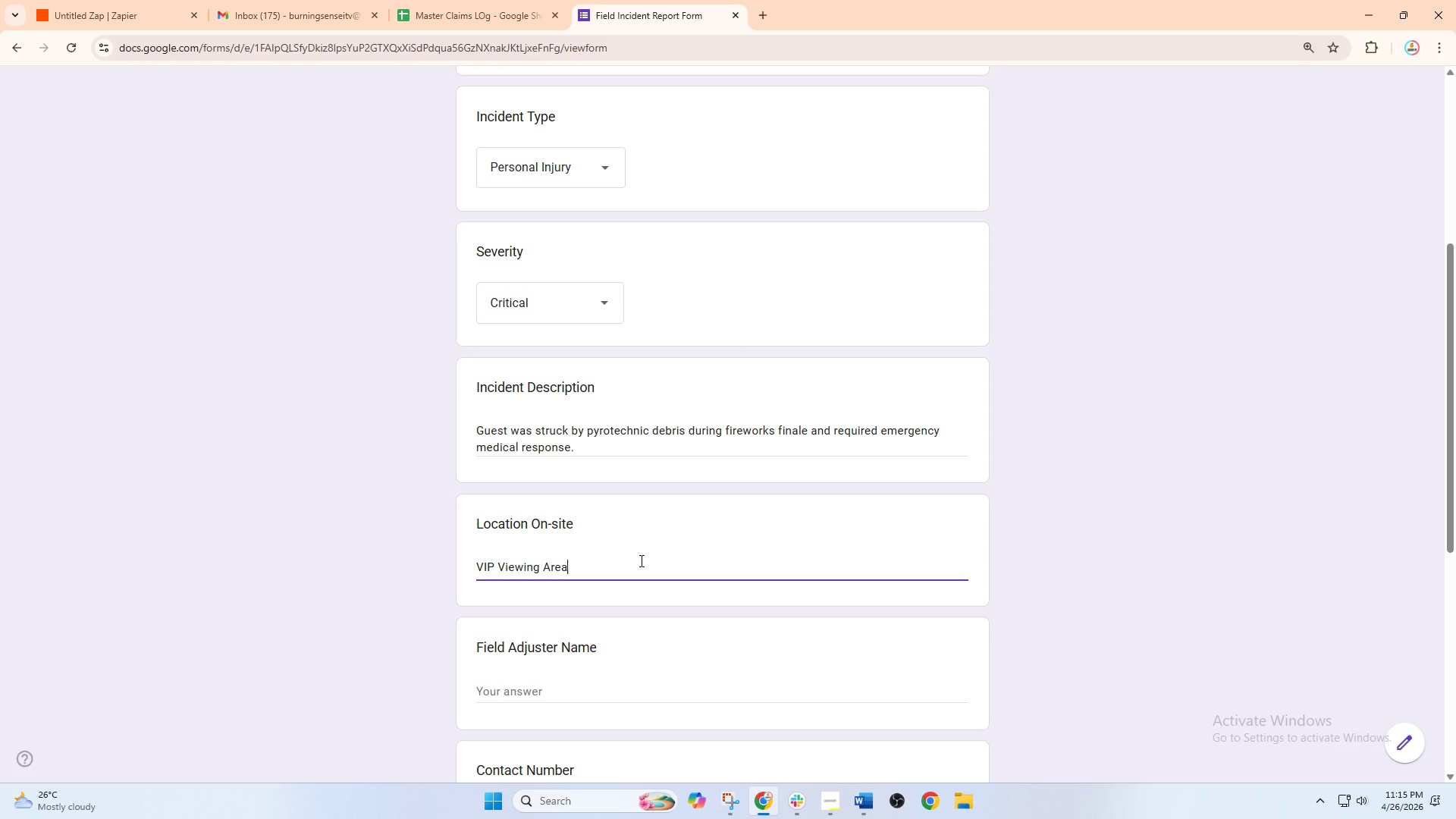 
wait(5.09)
 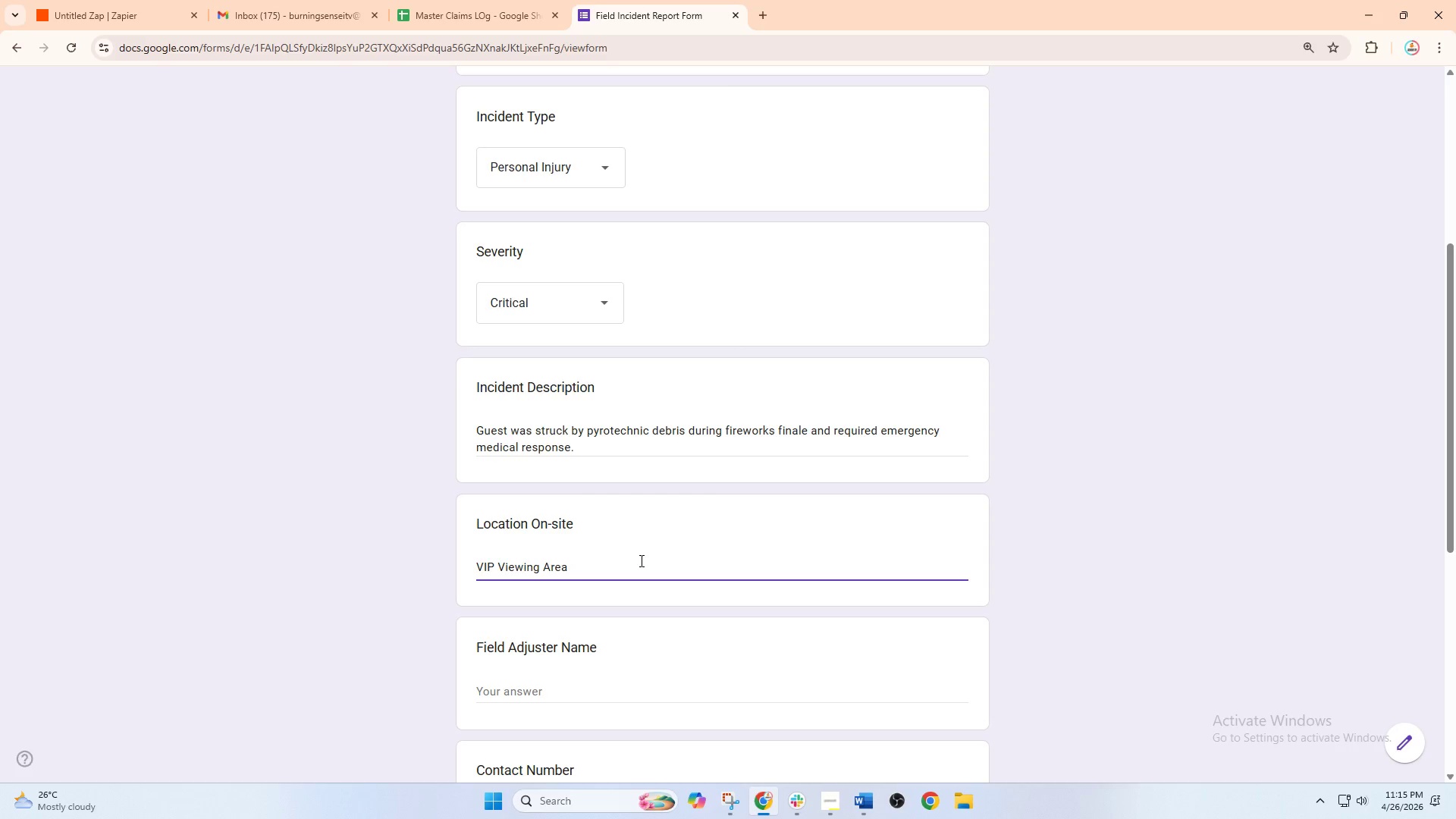 
hold_key(key=CapsLock, duration=0.58)
 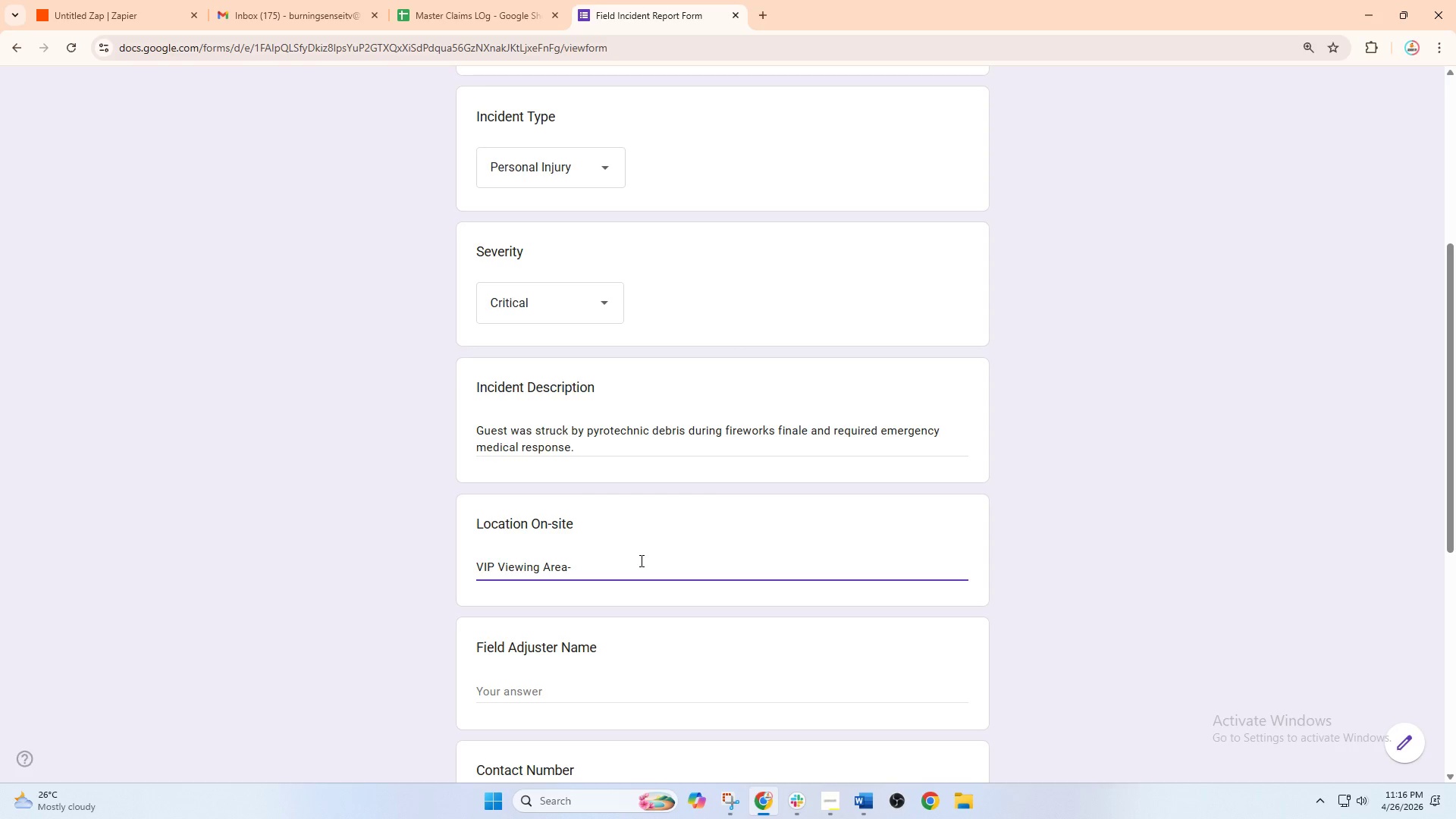 
type(-)
key(Backspace)
type( - sRA)
key(Backspace)
key(Backspace)
key(Backspace)
type(s)
key(Backspace)
type(s)
key(Backspace)
type(Stage Left  )
 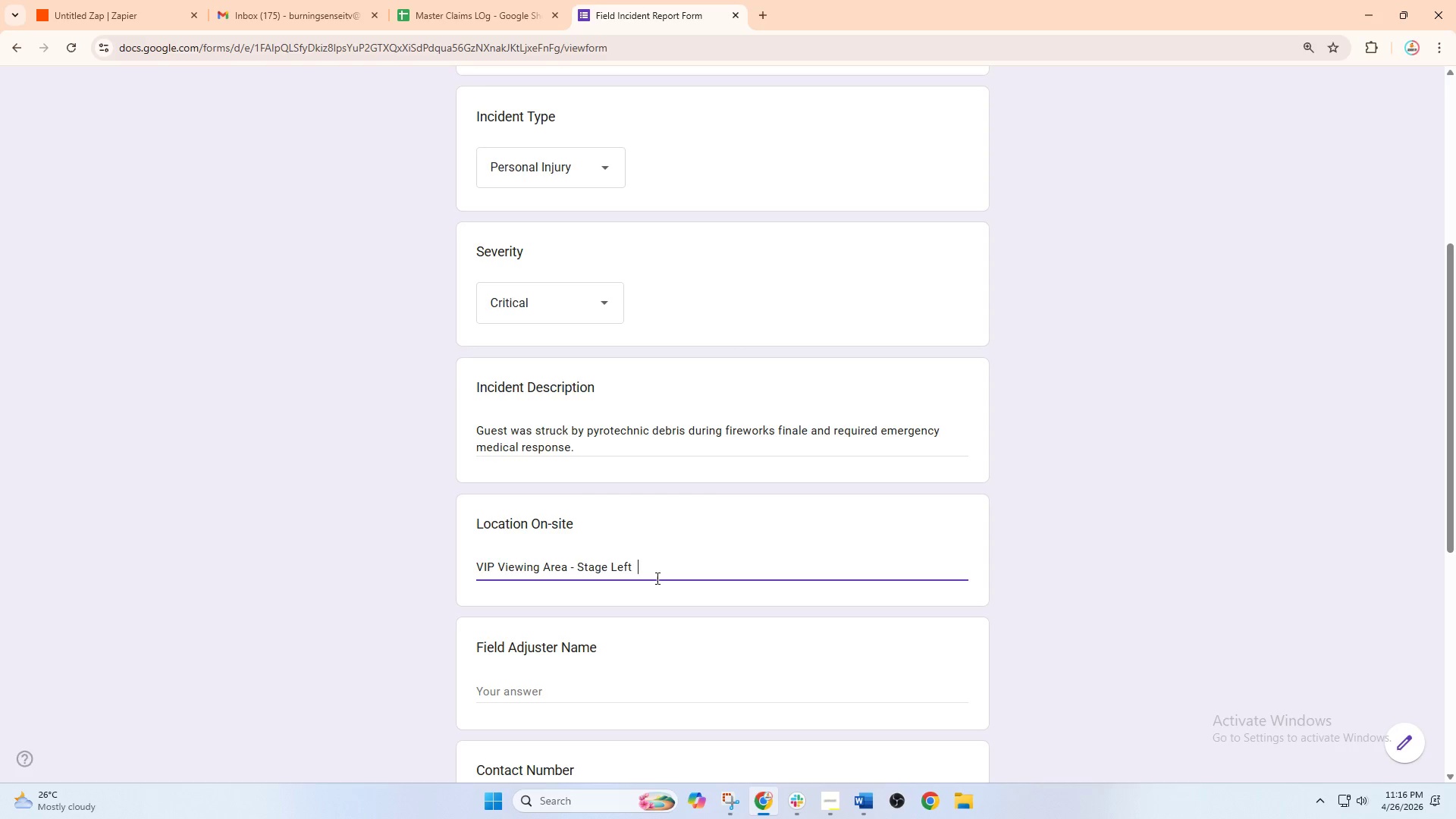 
scroll: coordinate [637, 565], scroll_direction: down, amount: 2.0
 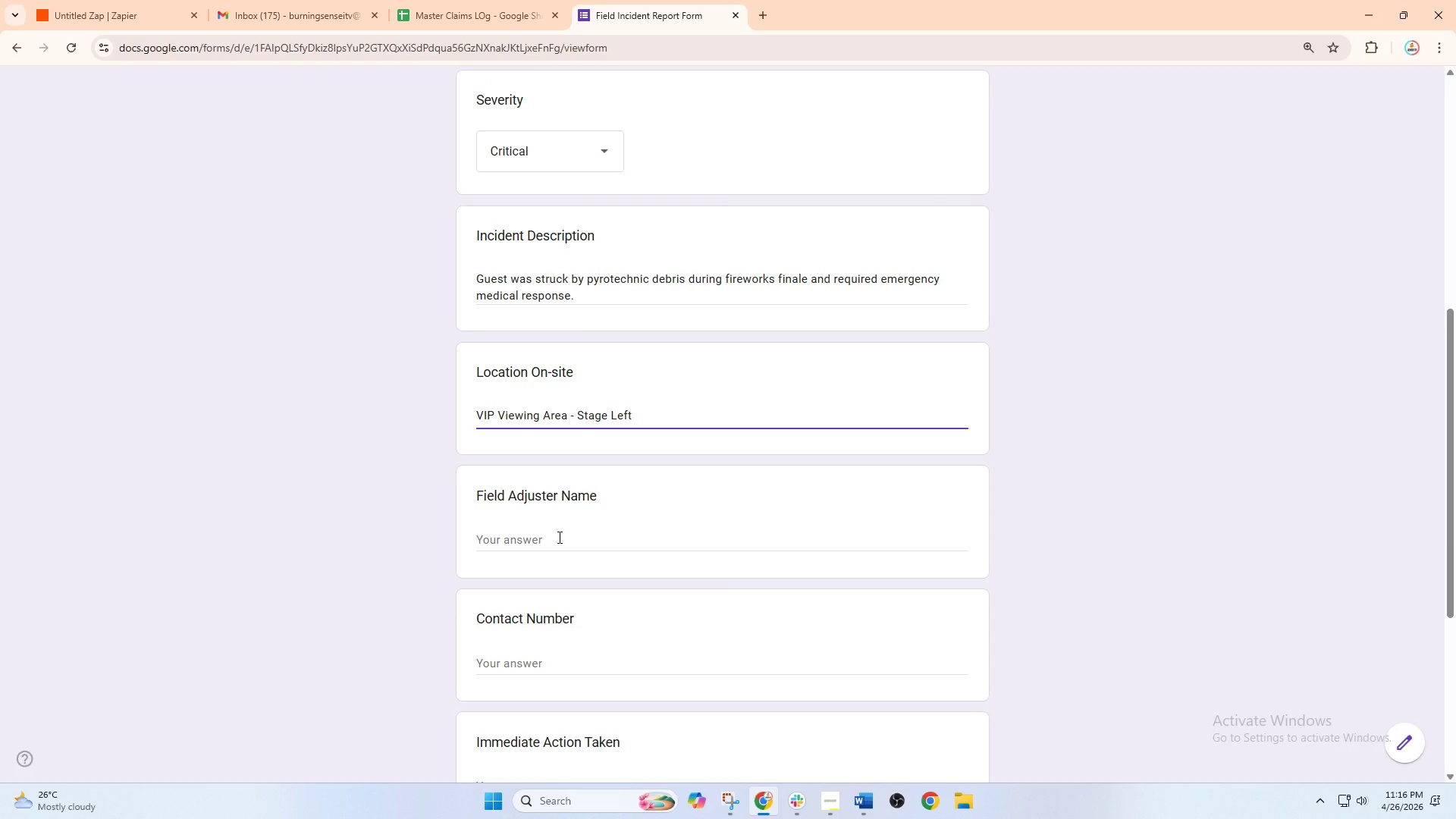 
left_click([558, 537])
 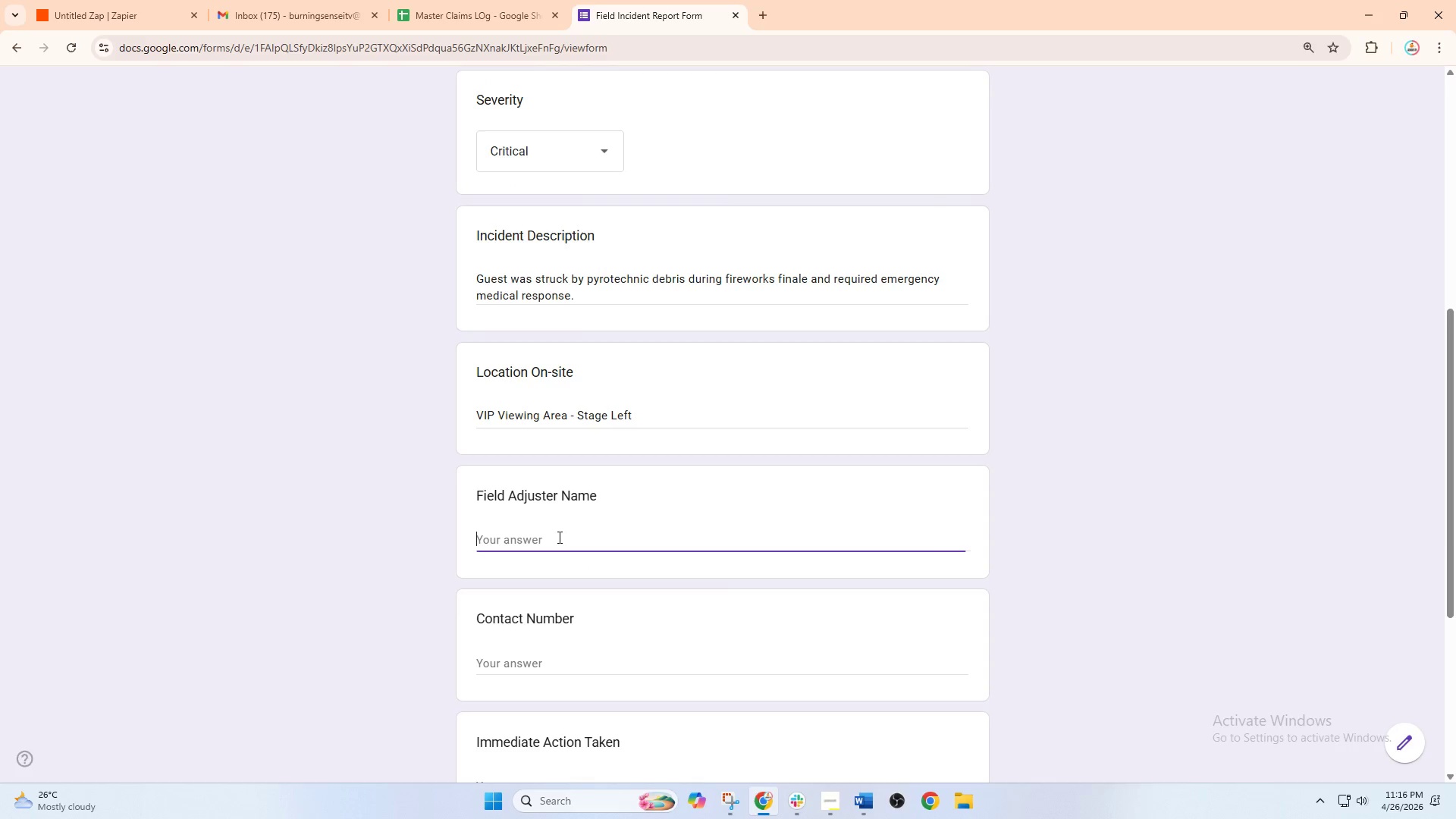 
type(Maria)
 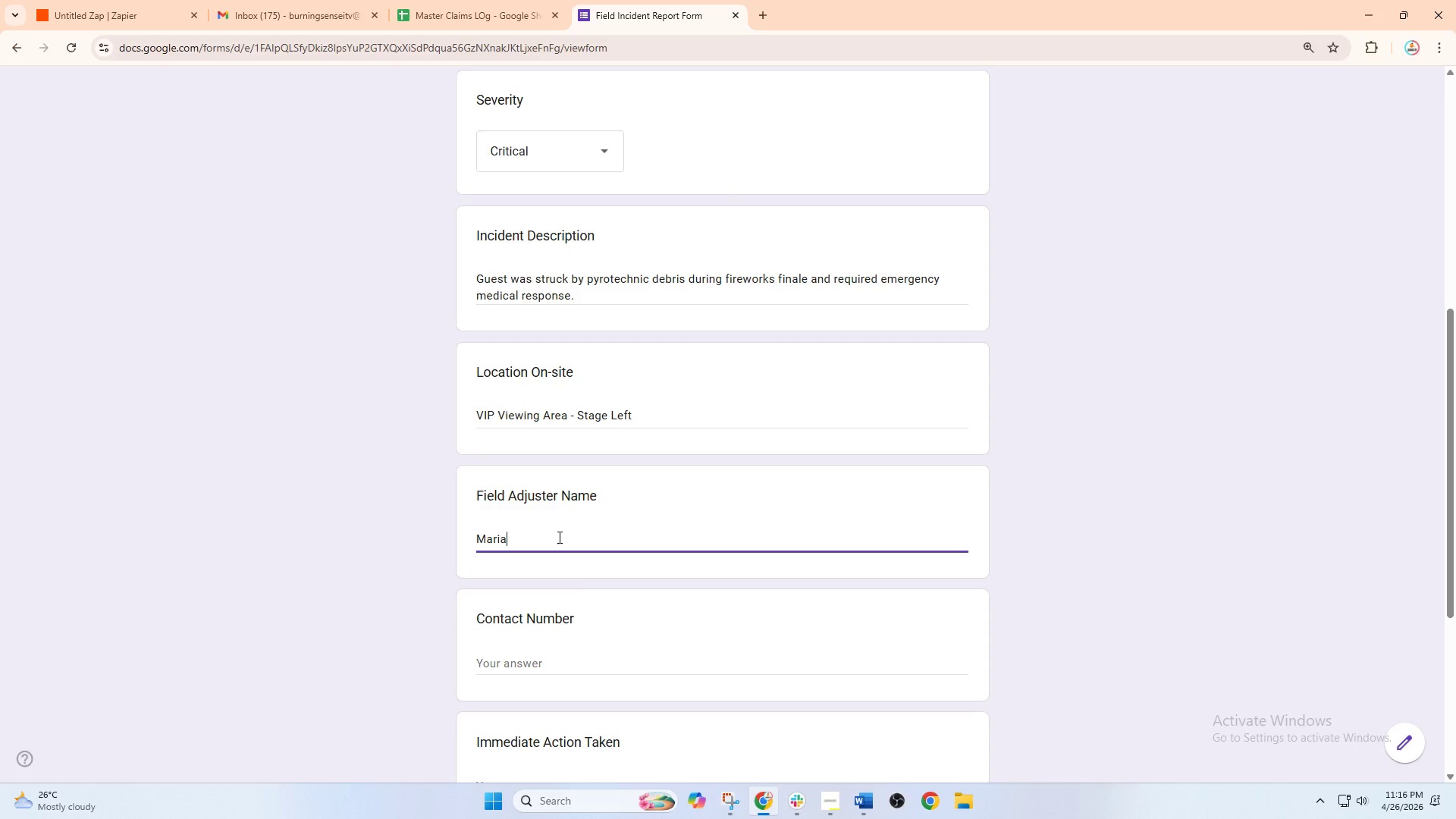 
wait(11.47)
 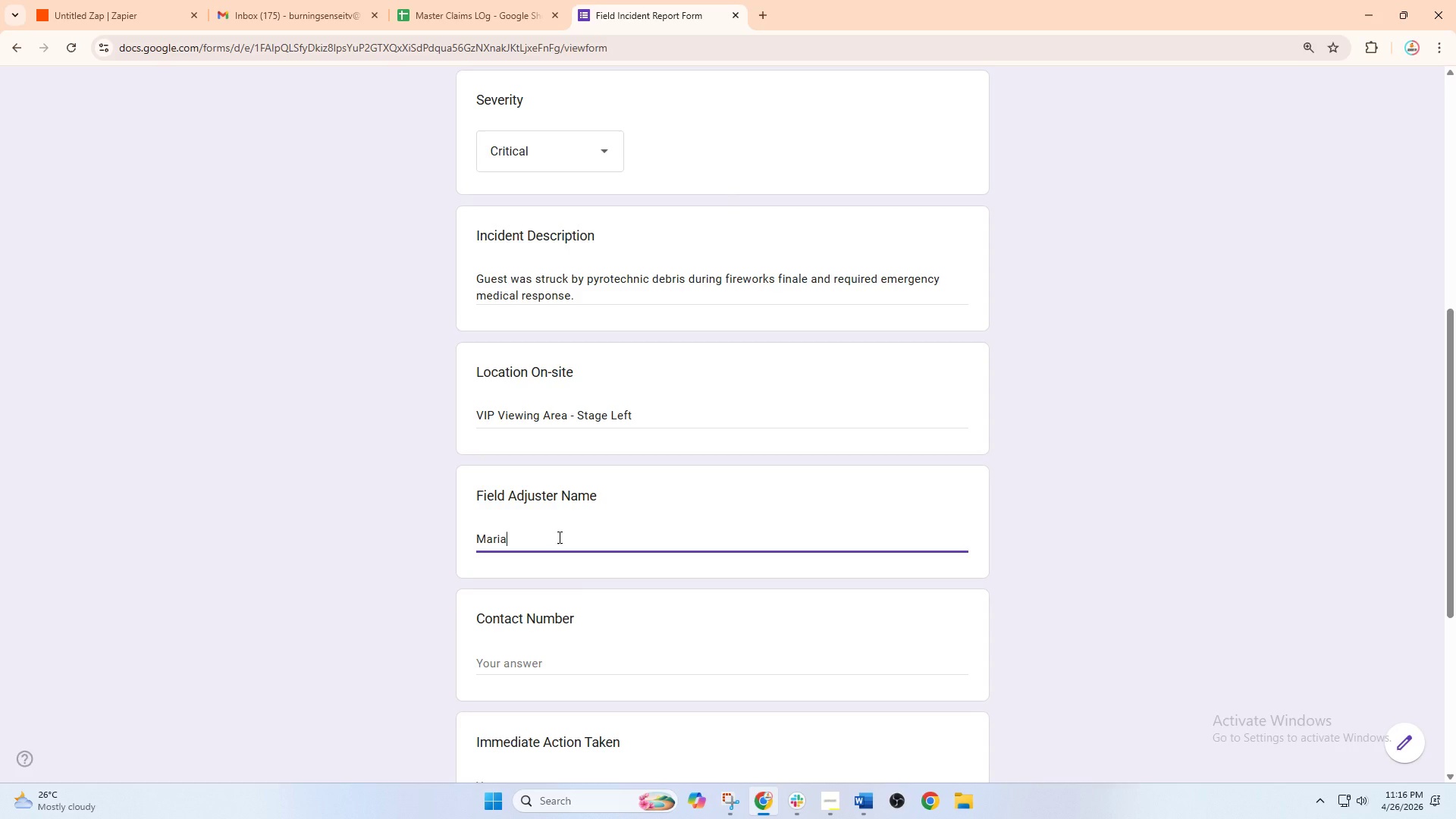 
type( Santos)
 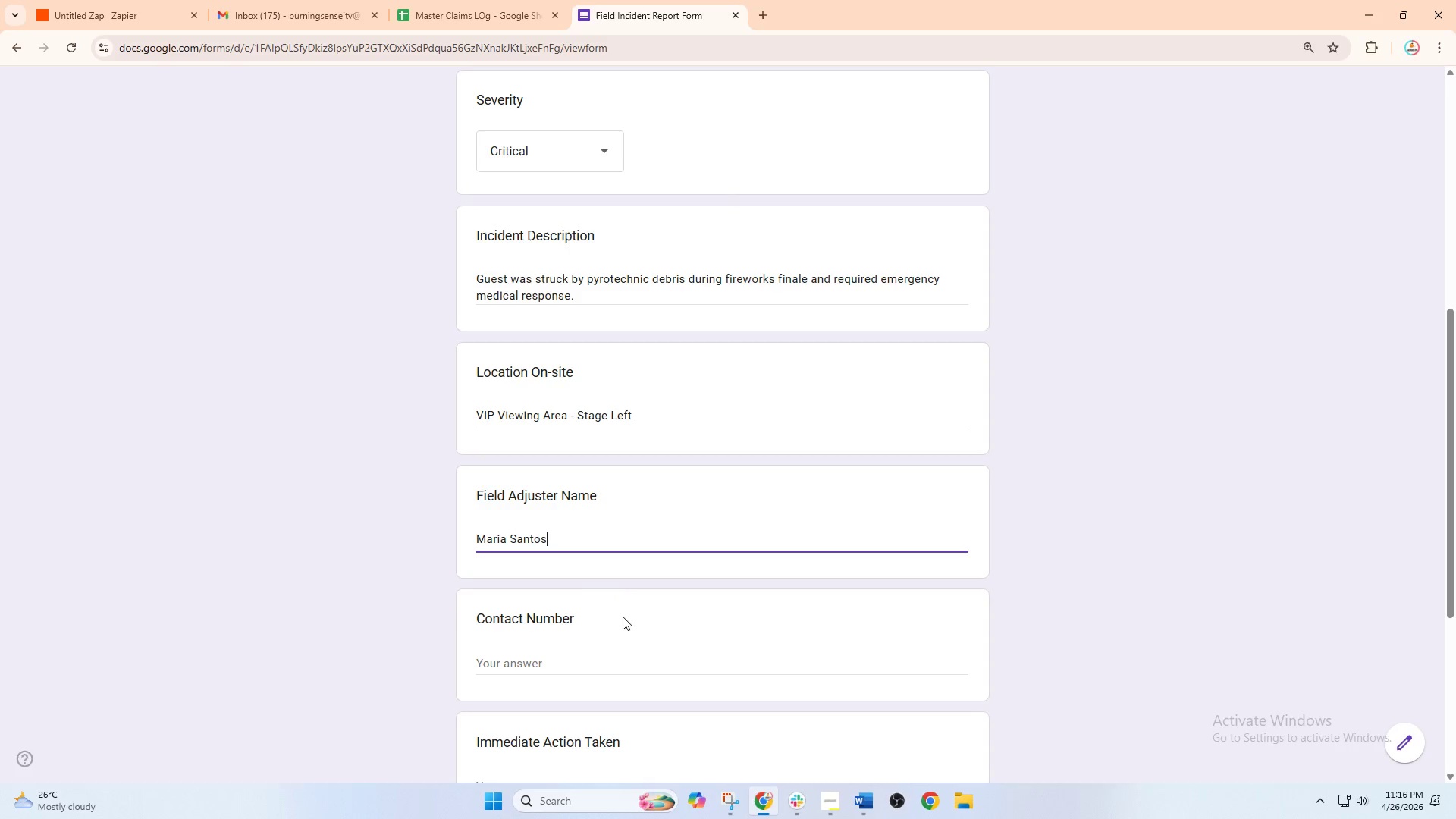 
left_click([553, 655])
 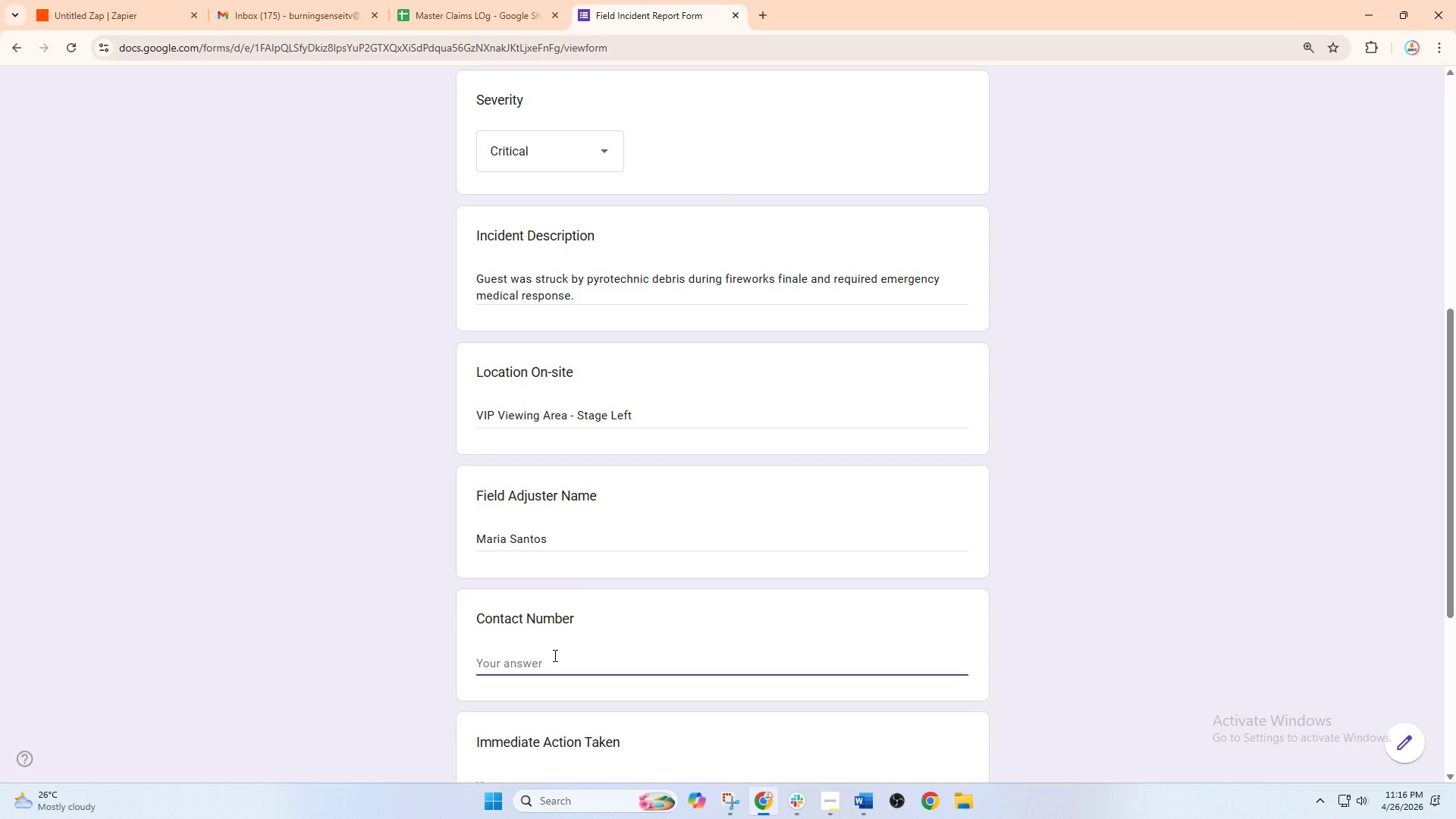 
type(09181234567)
 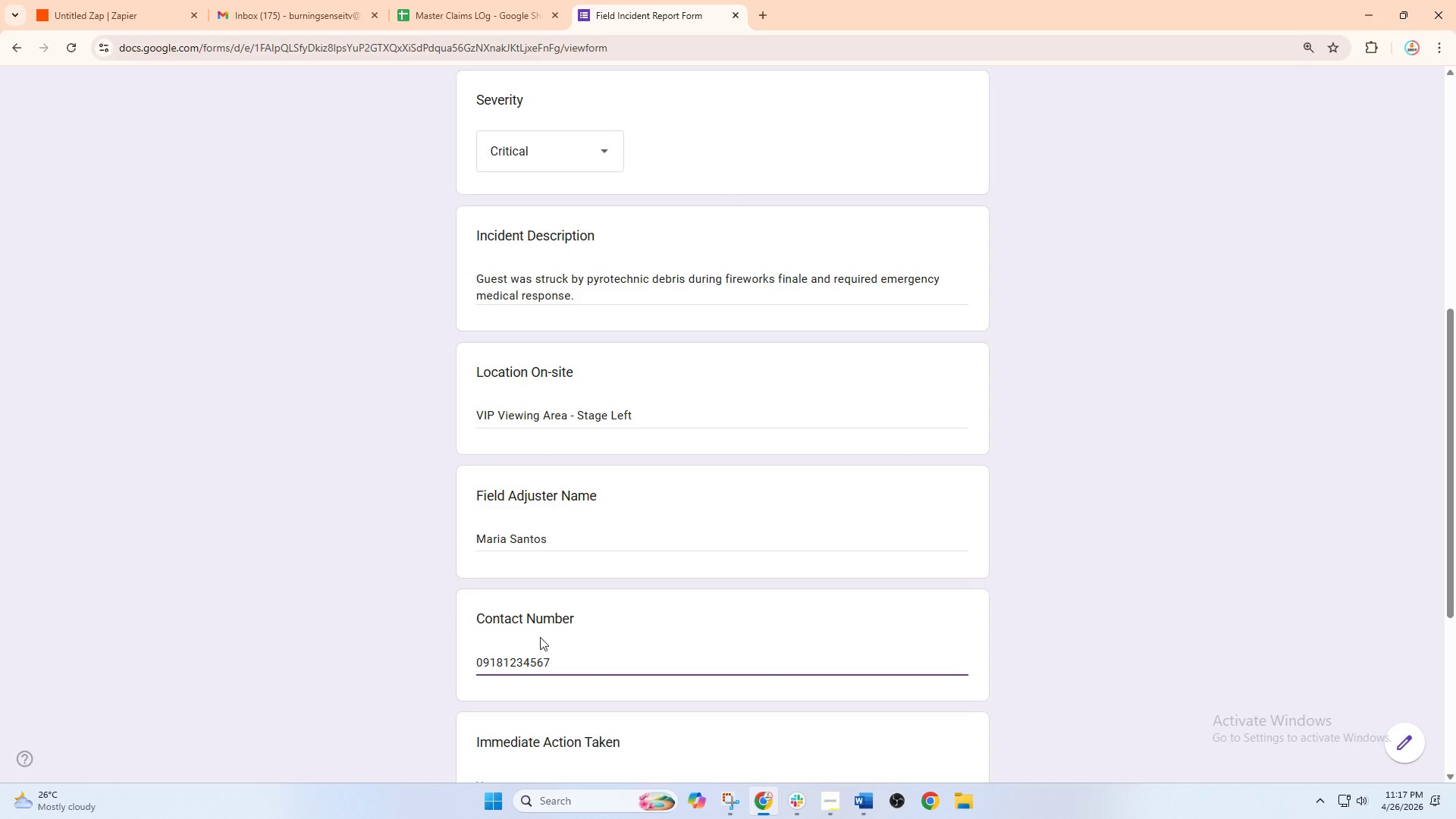 
scroll: coordinate [634, 603], scroll_direction: down, amount: 2.0
 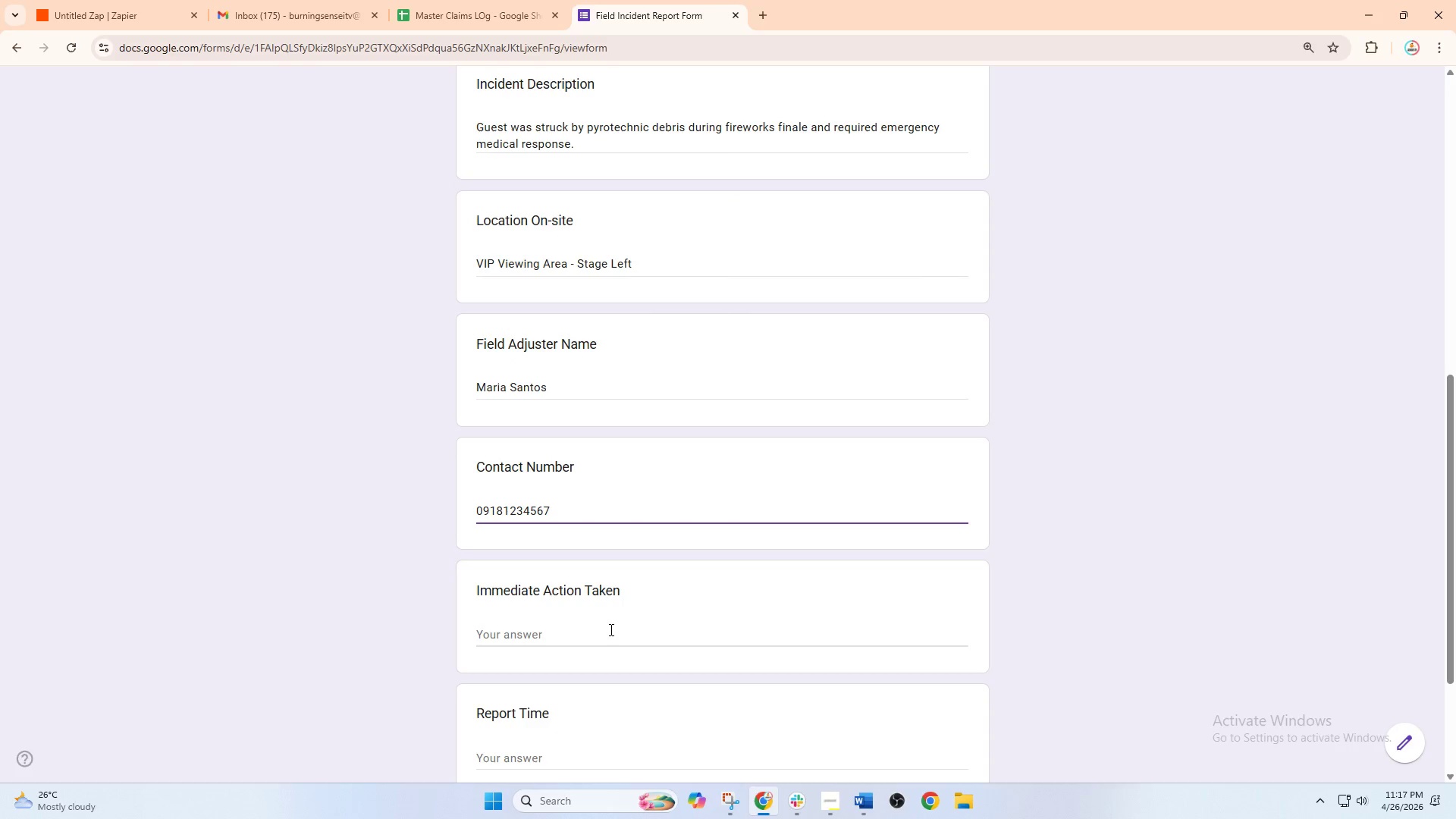 
left_click([605, 628])
 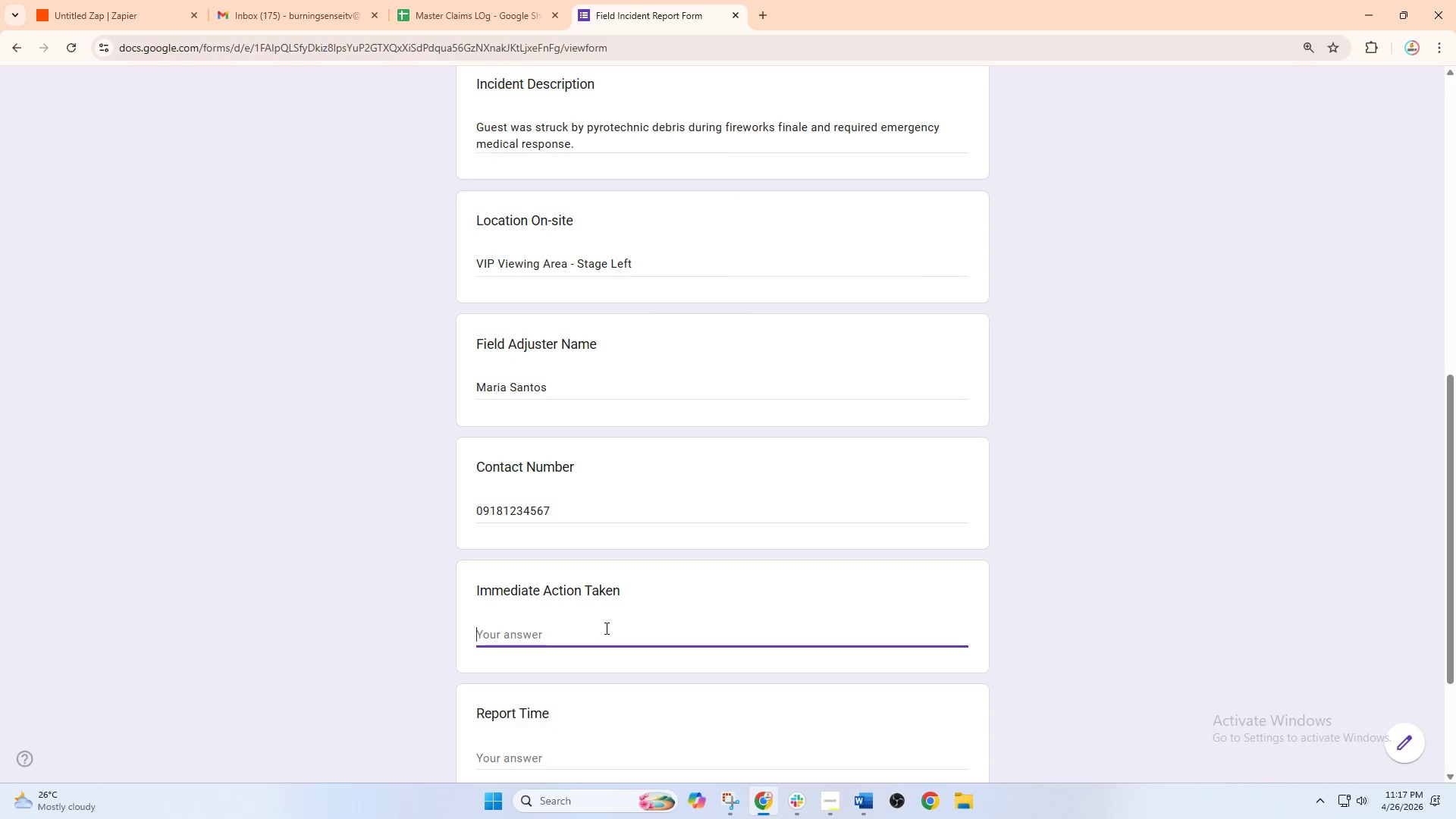 
type(EMS E)
key(Backspace)
type(responded immedi)
 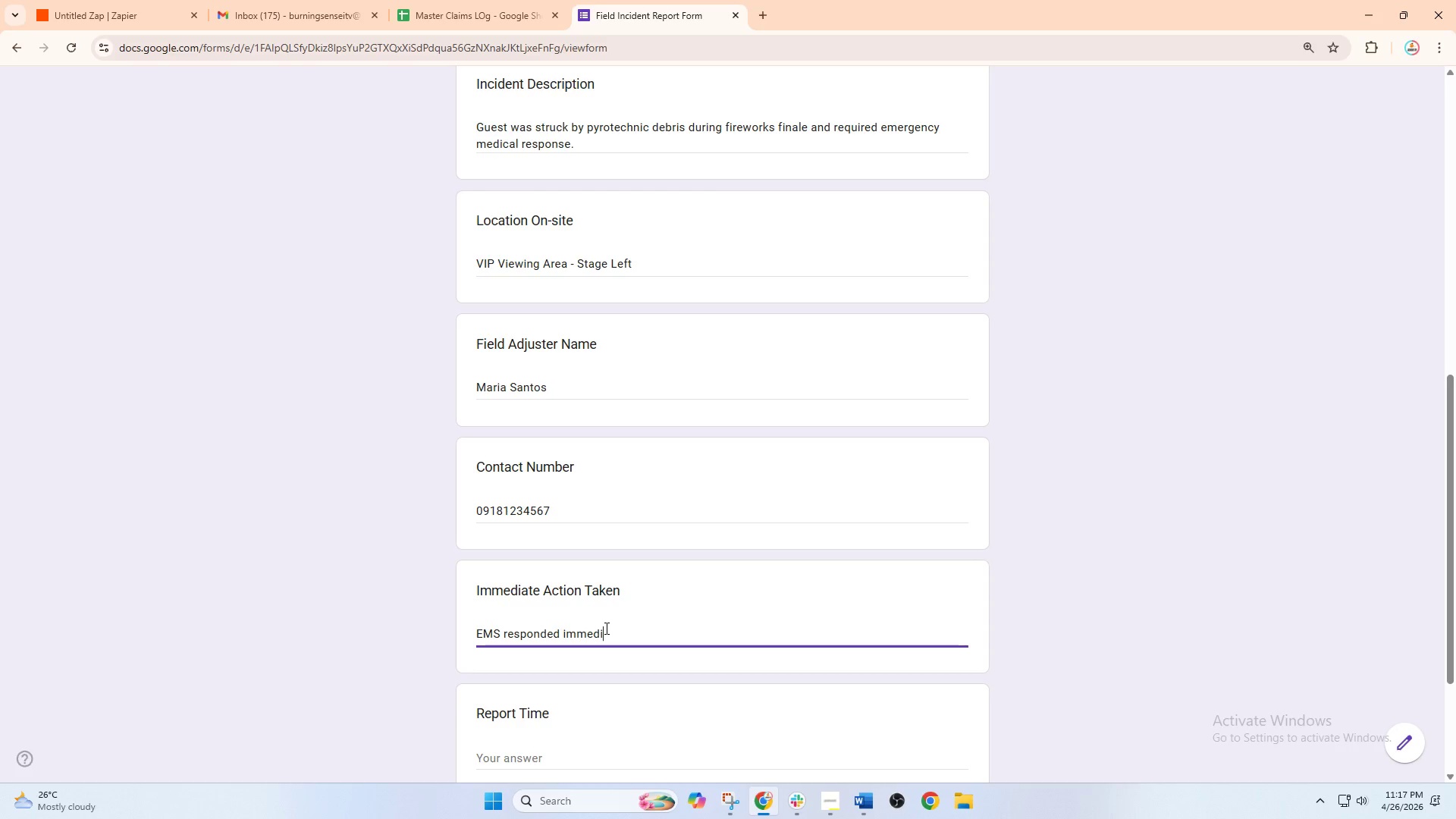 
type(ate)
 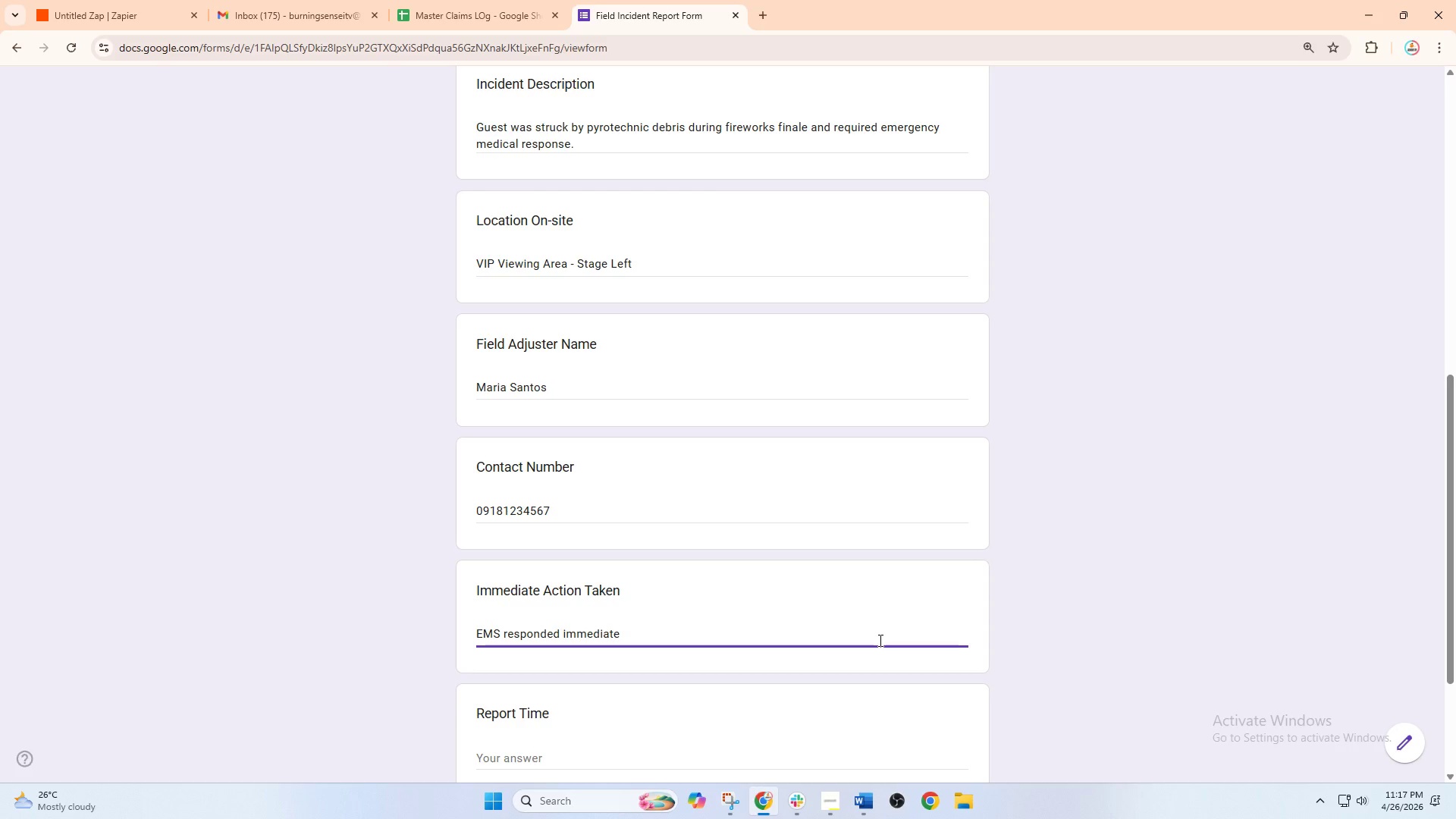 
wait(5.49)
 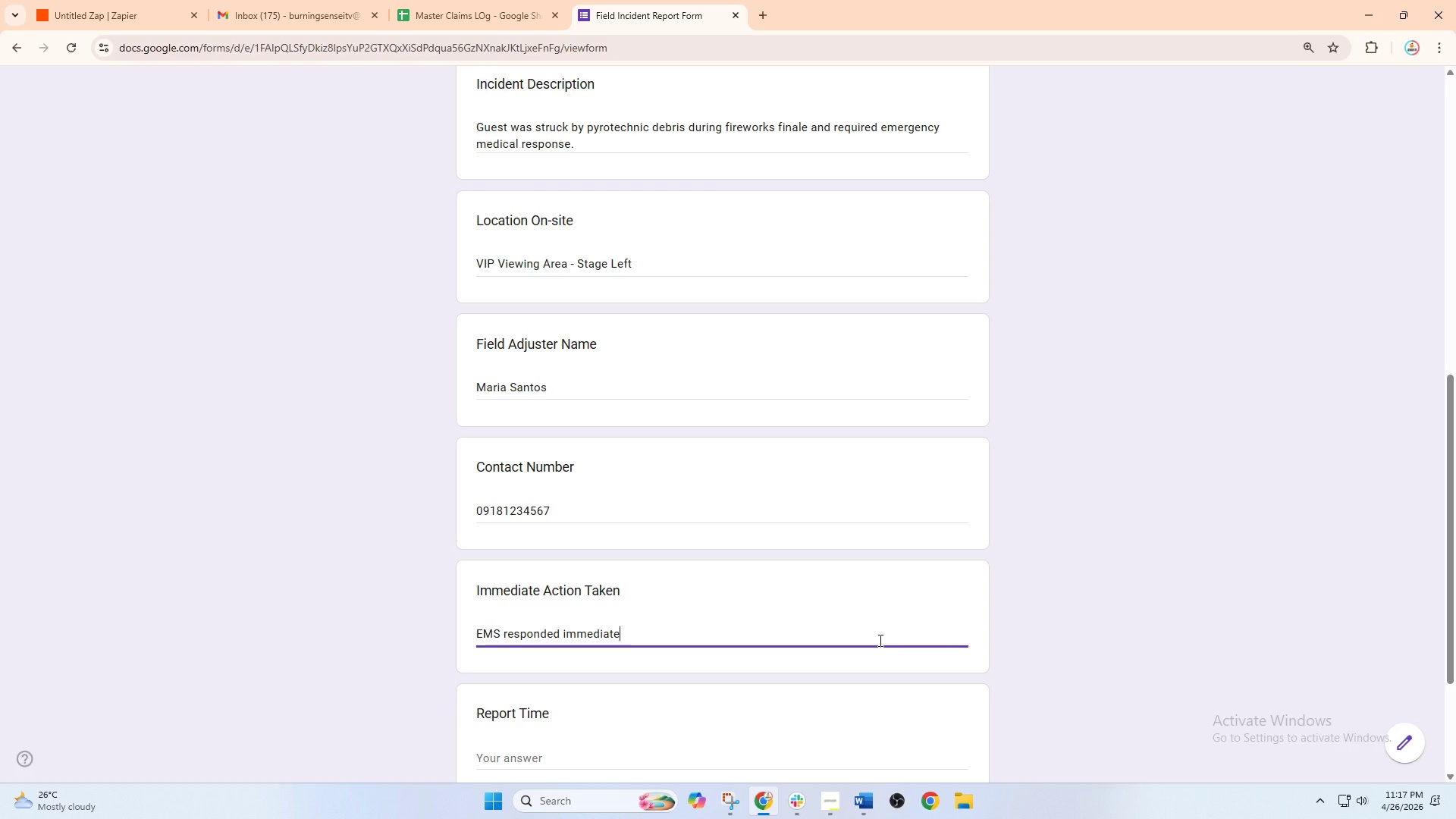 
type(ly, gus=es)
key(Backspace)
key(Backspace)
key(Backspace)
key(Backspace)
type(est stabillized, )
 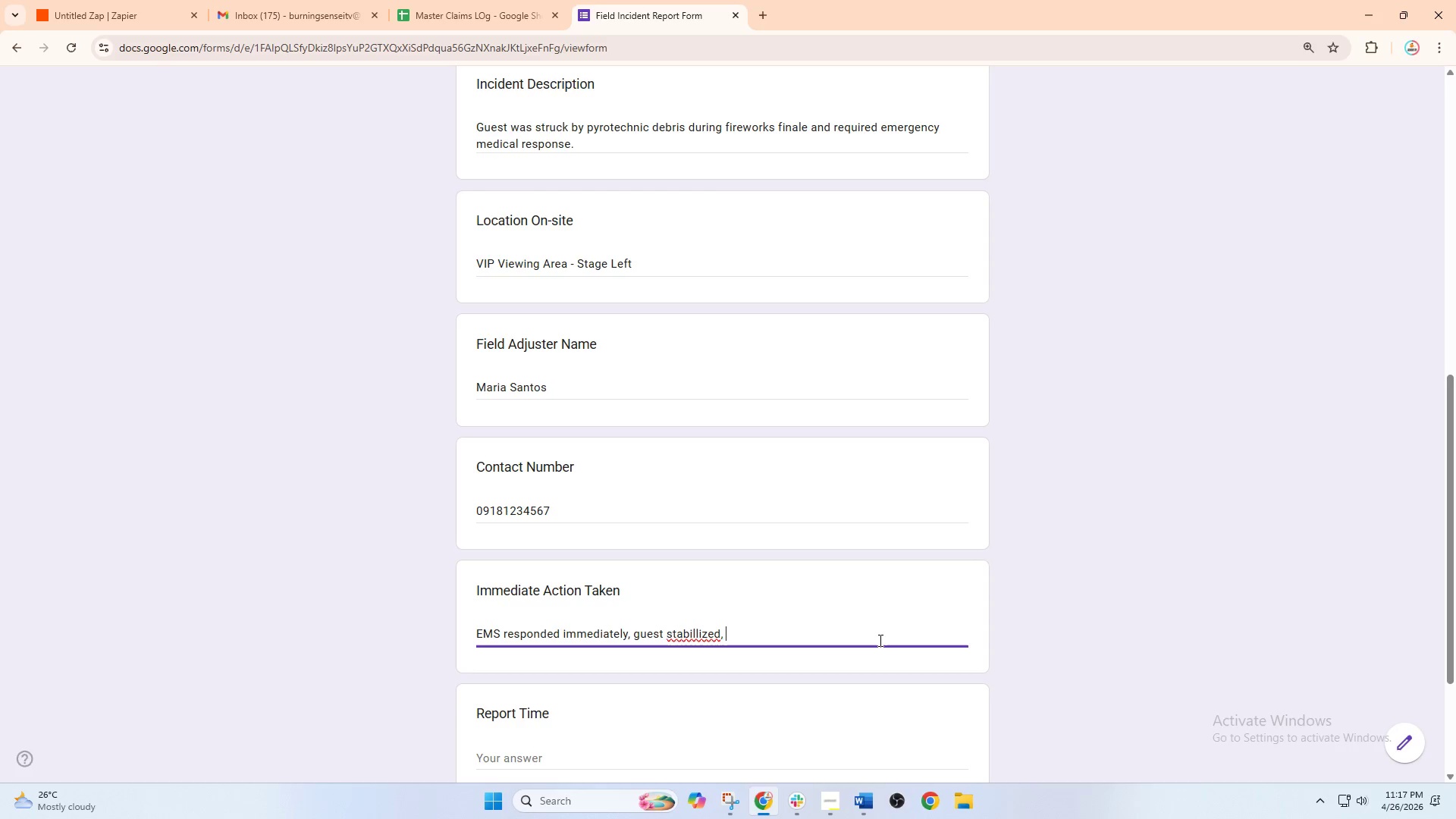 
wait(5.62)
 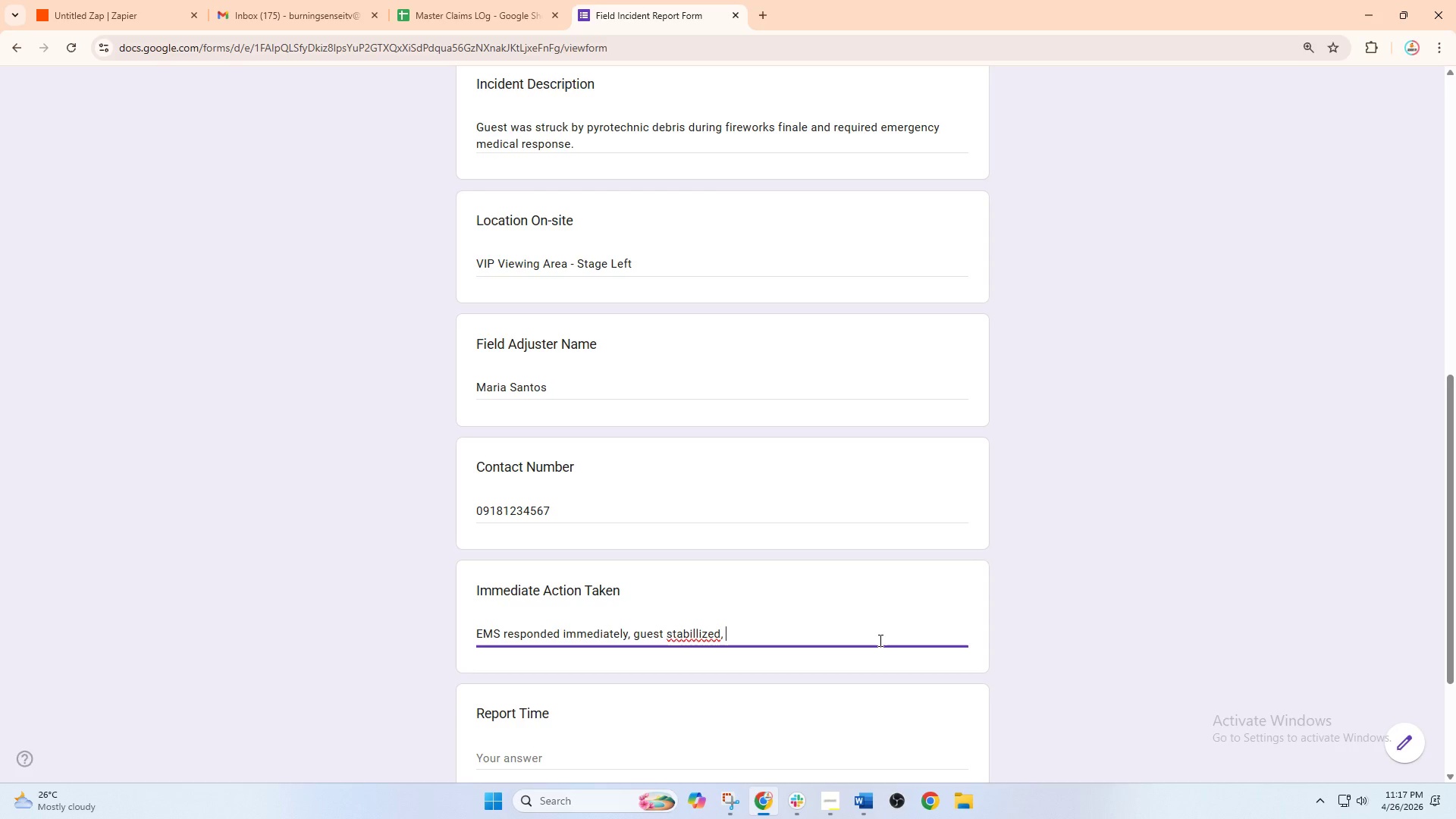 
key(ArrowLeft)
 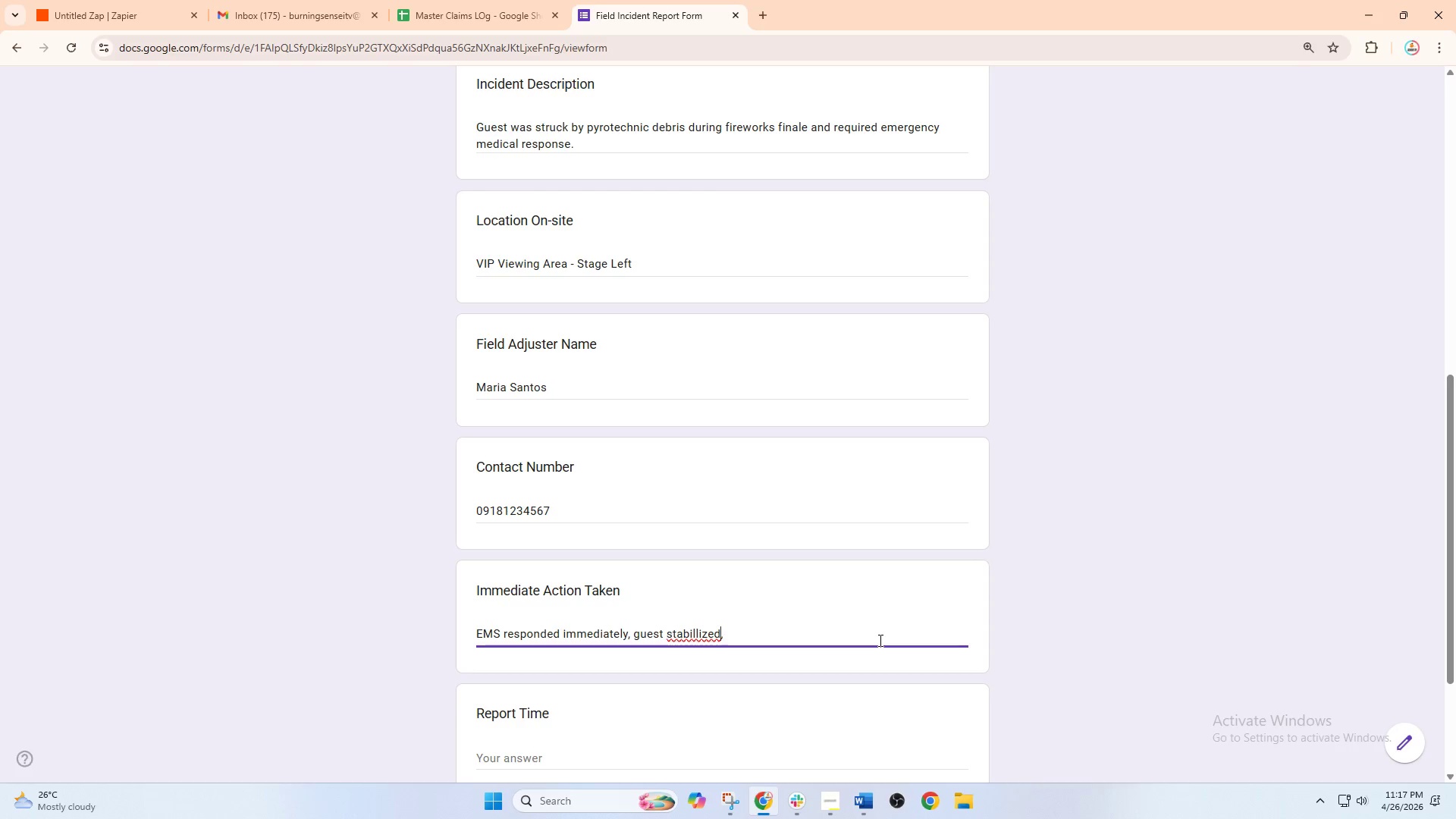 
key(ArrowLeft)
 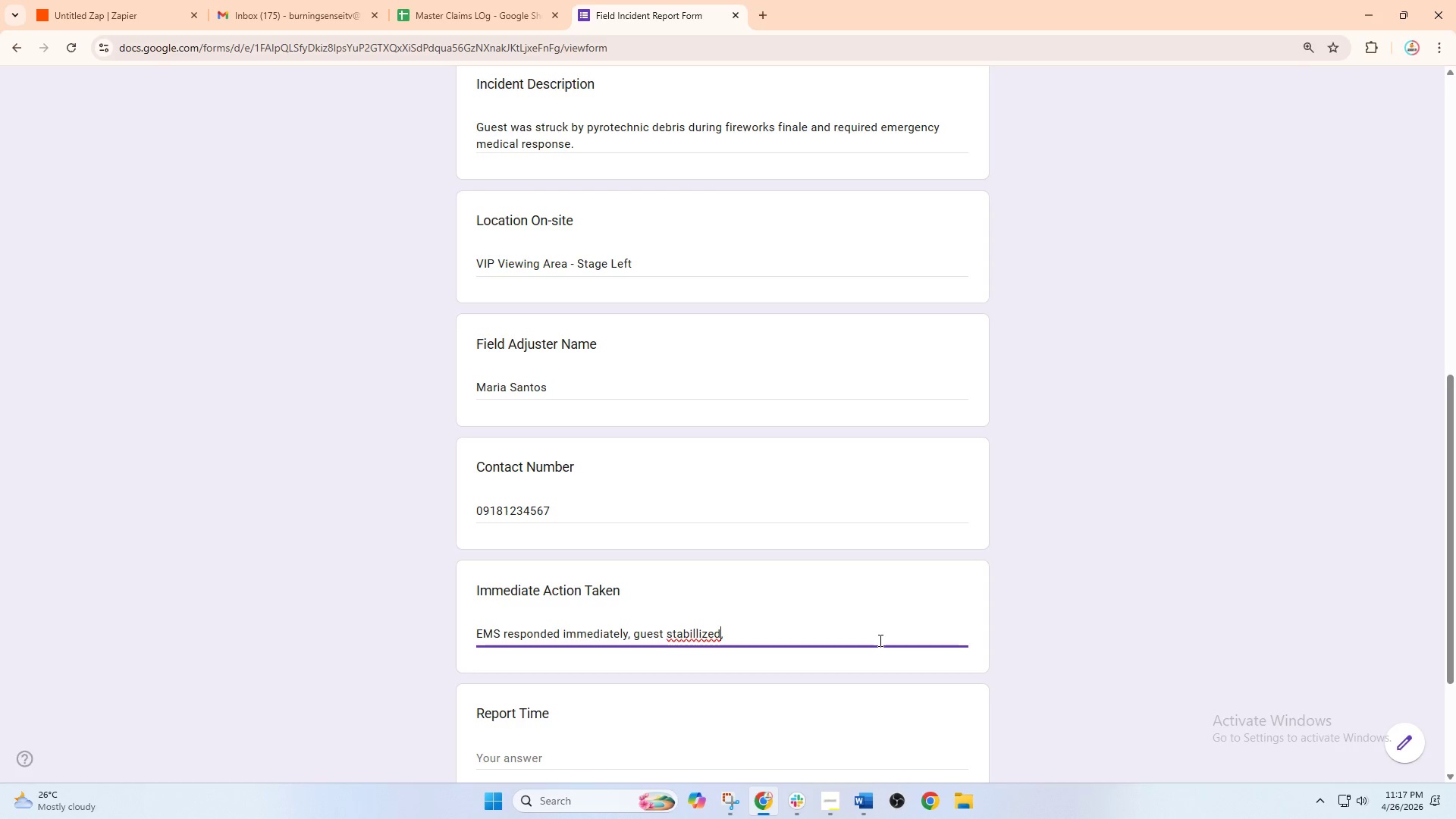 
key(ArrowLeft)
 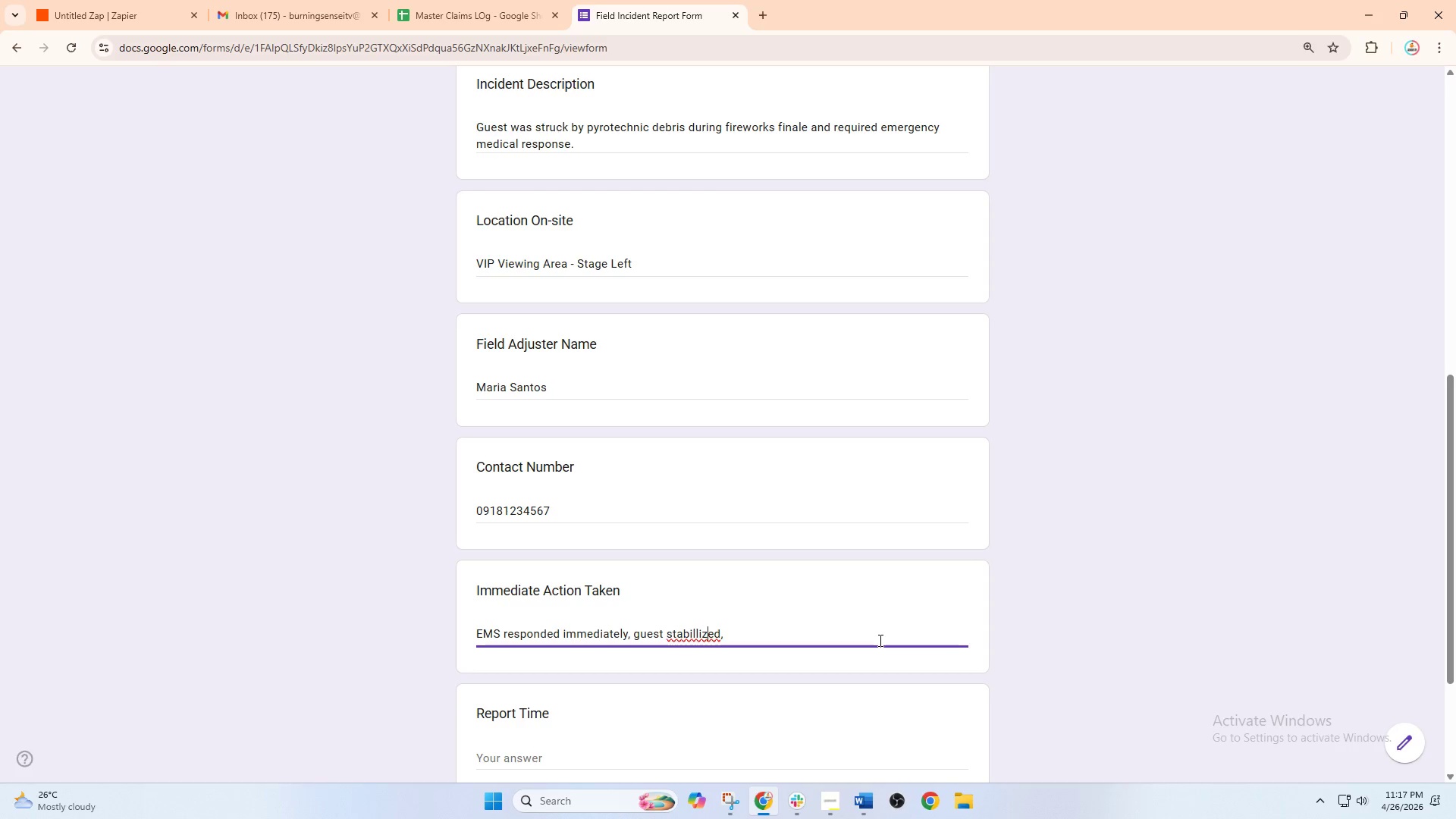 
key(ArrowLeft)
 